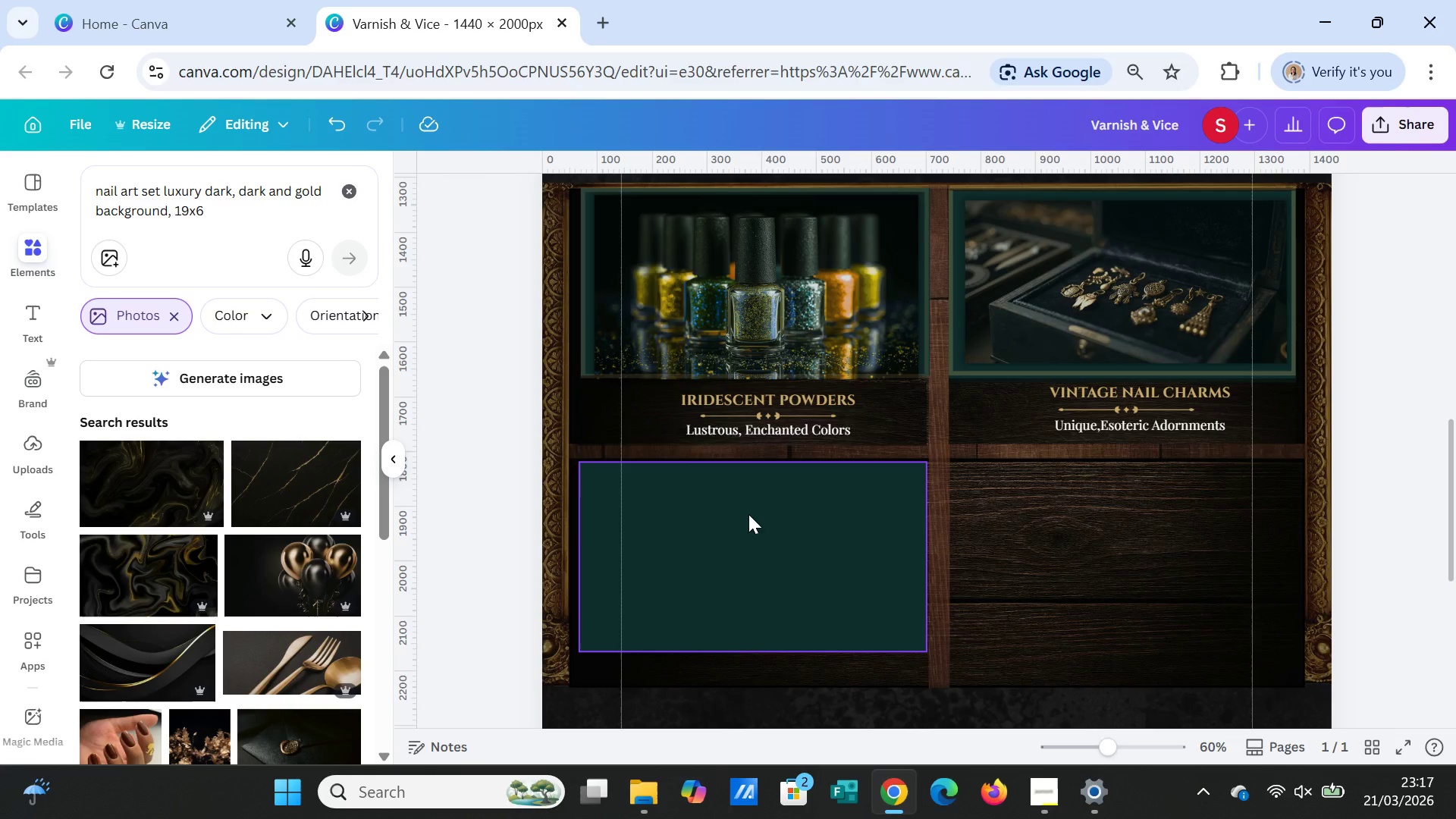 
left_click([748, 514])
 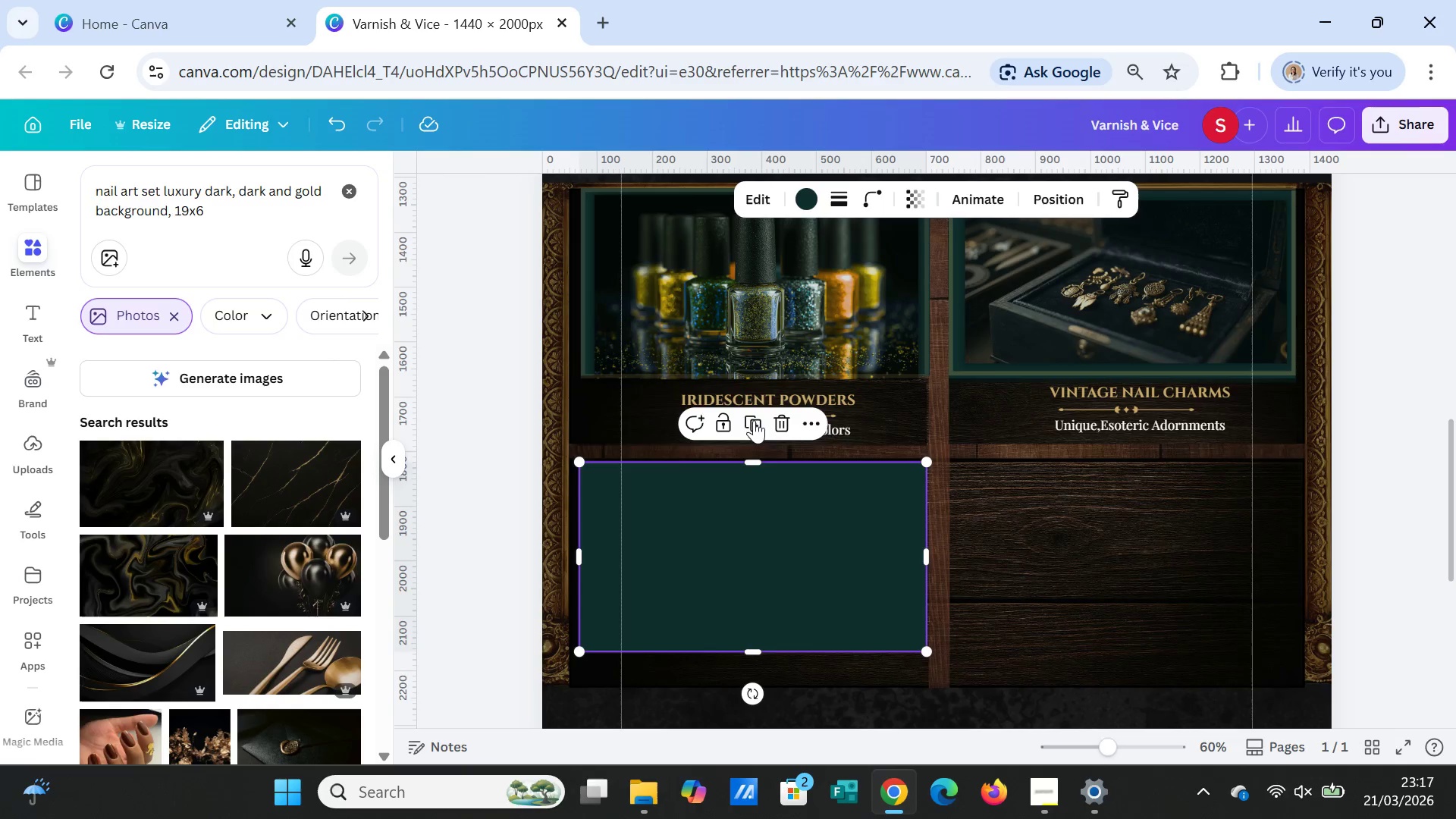 
left_click([754, 418])
 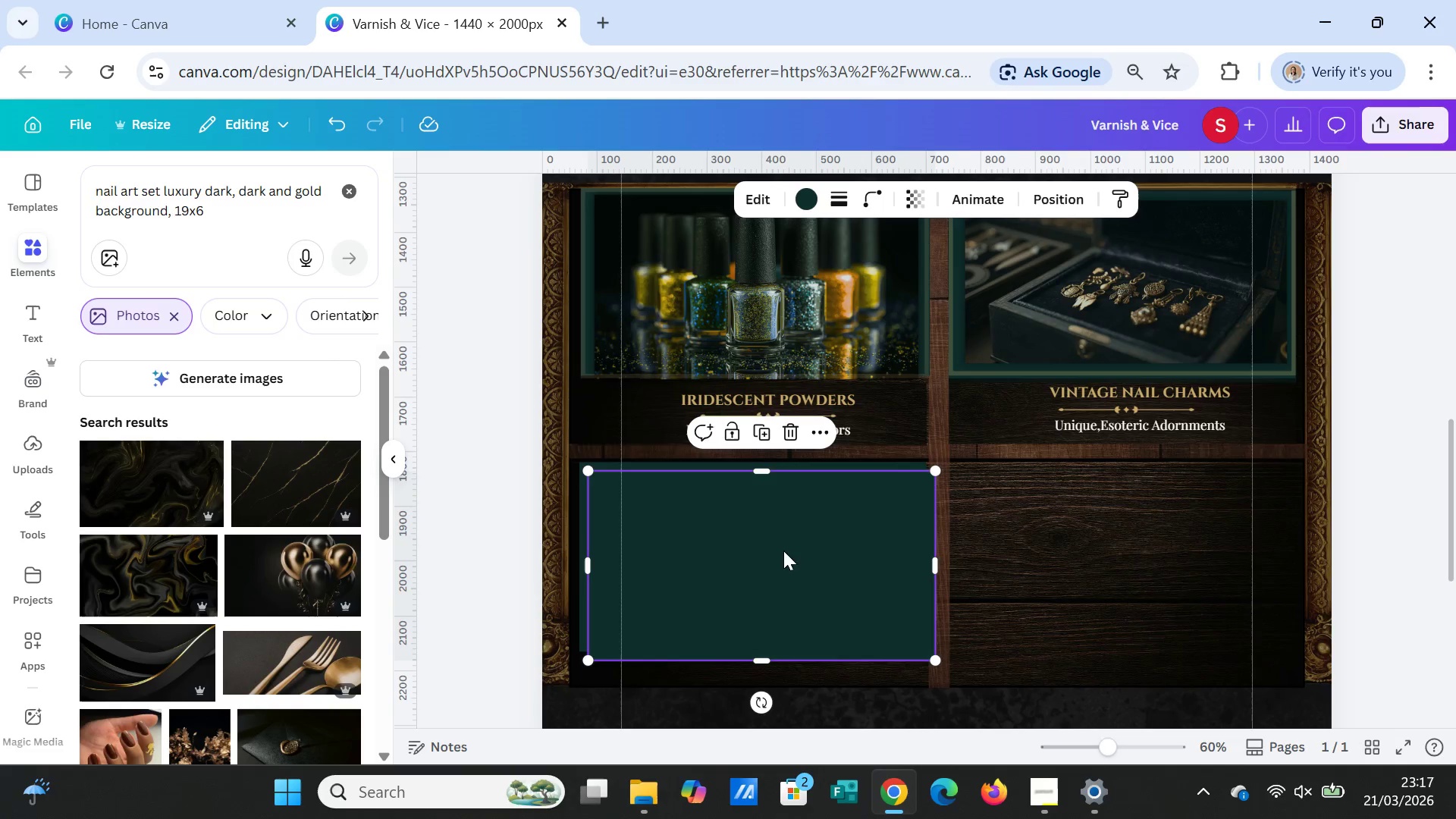 
left_click_drag(start_coordinate=[783, 551], to_coordinate=[1147, 542])
 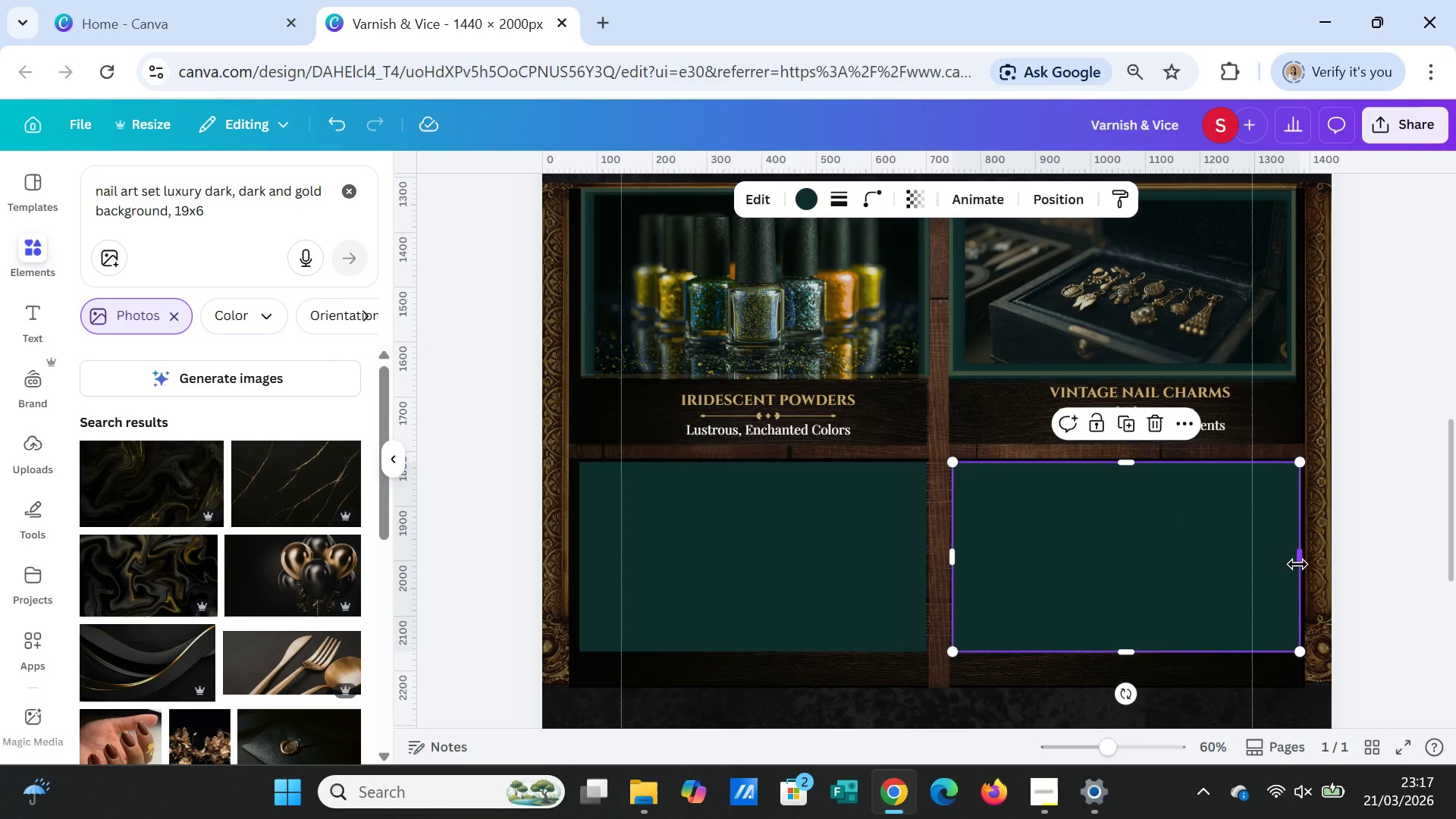 
left_click_drag(start_coordinate=[1298, 560], to_coordinate=[1291, 560])
 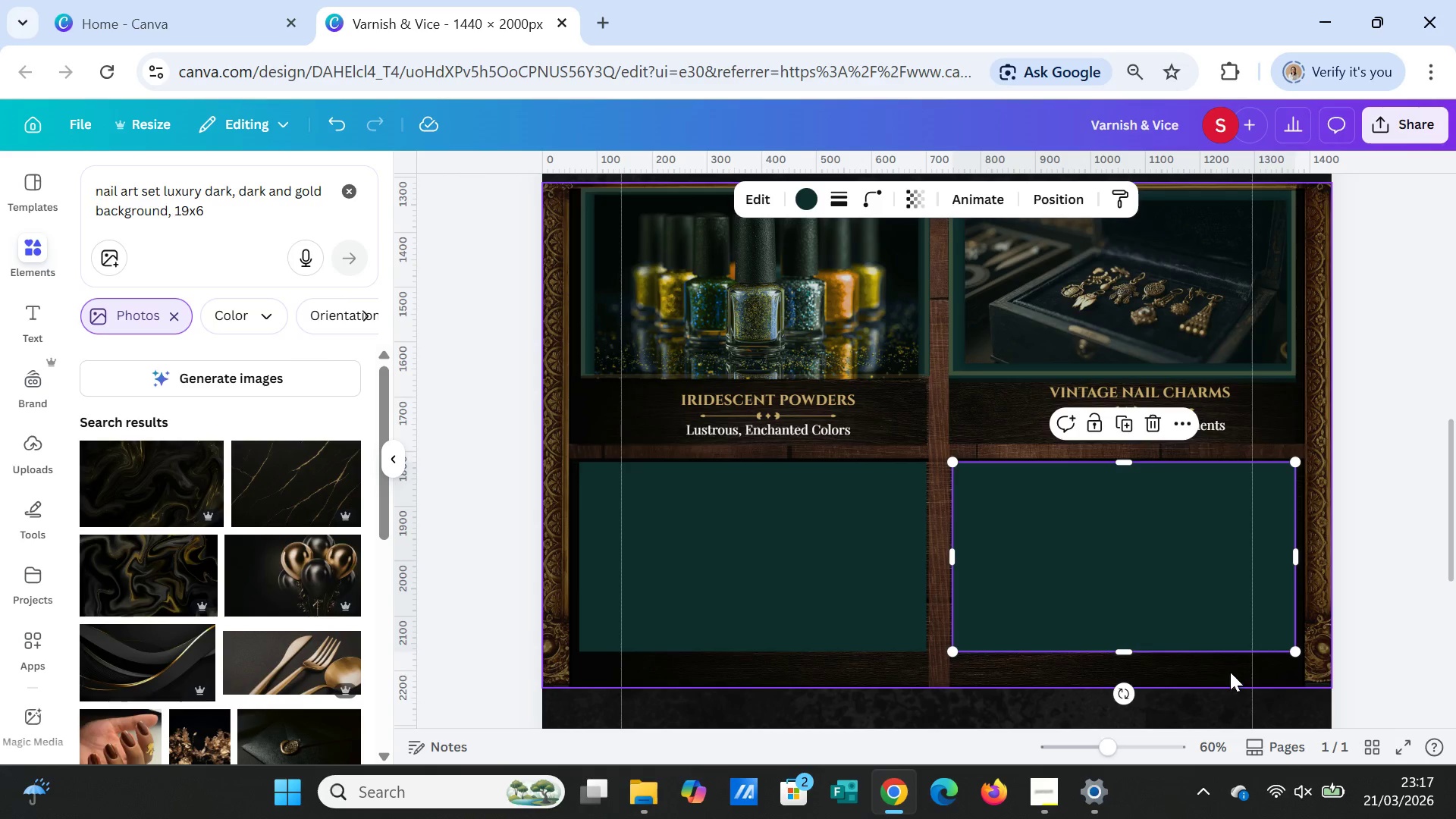 
left_click([1230, 670])
 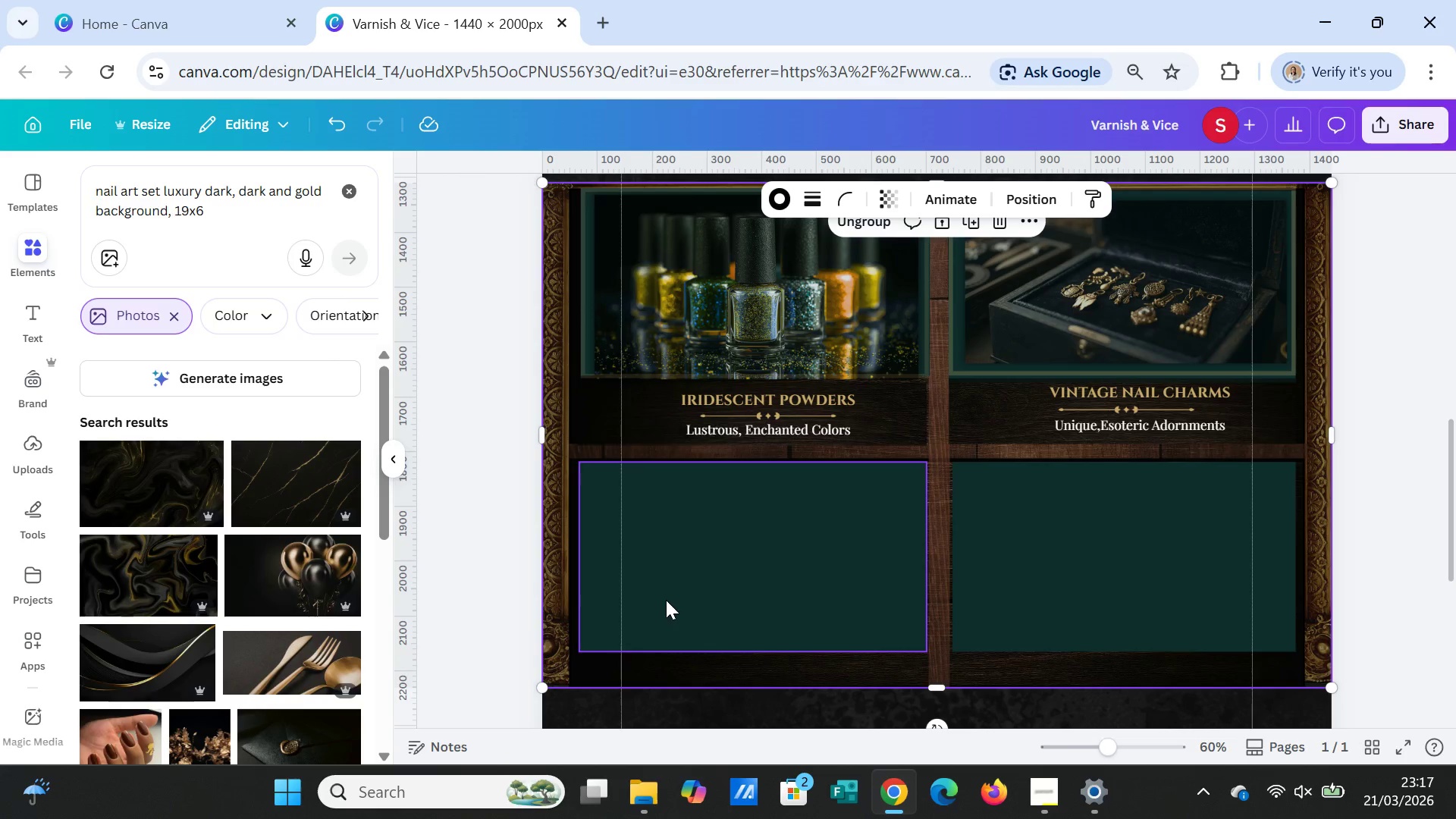 
left_click([666, 600])
 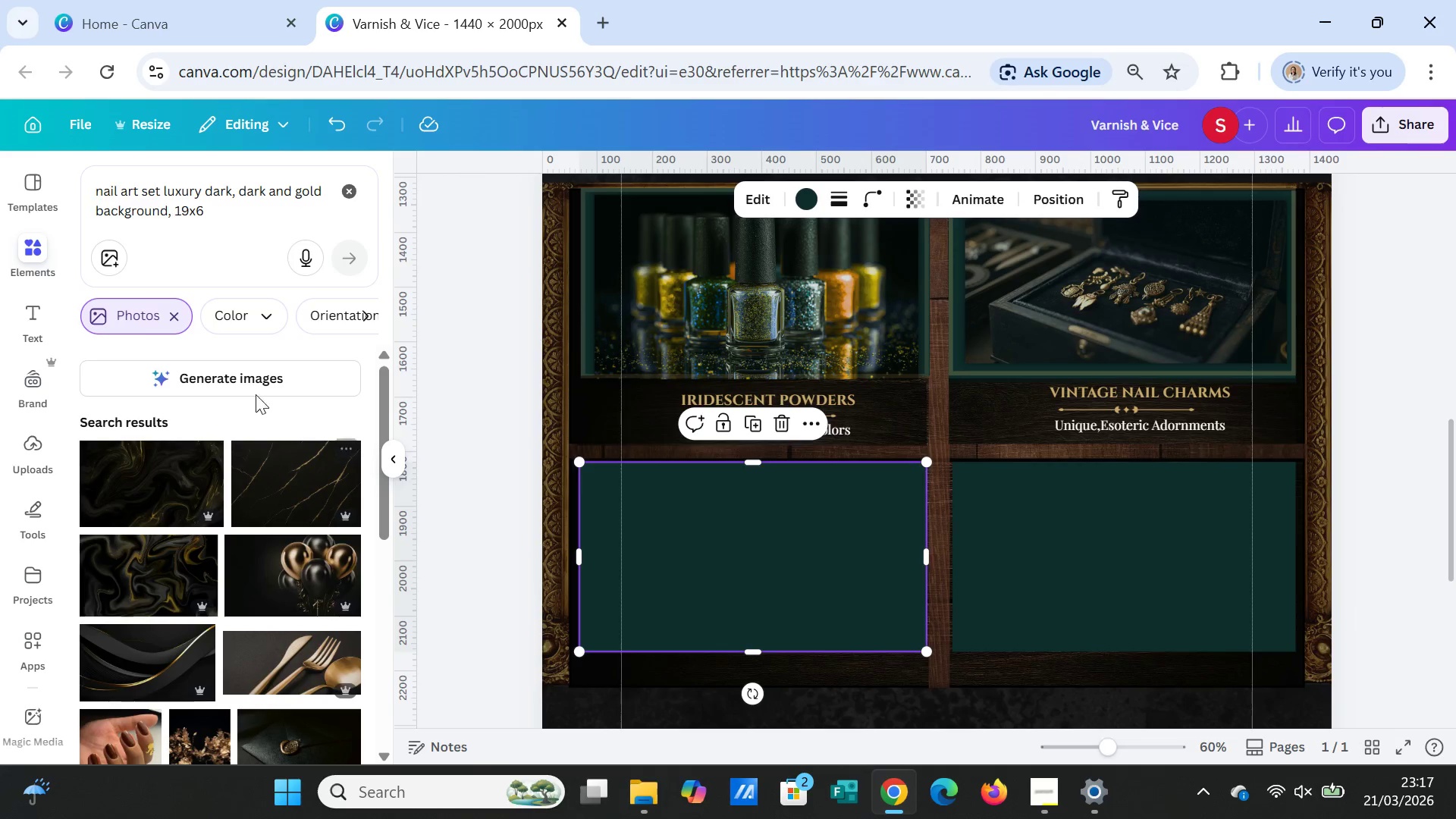 
left_click([252, 378])
 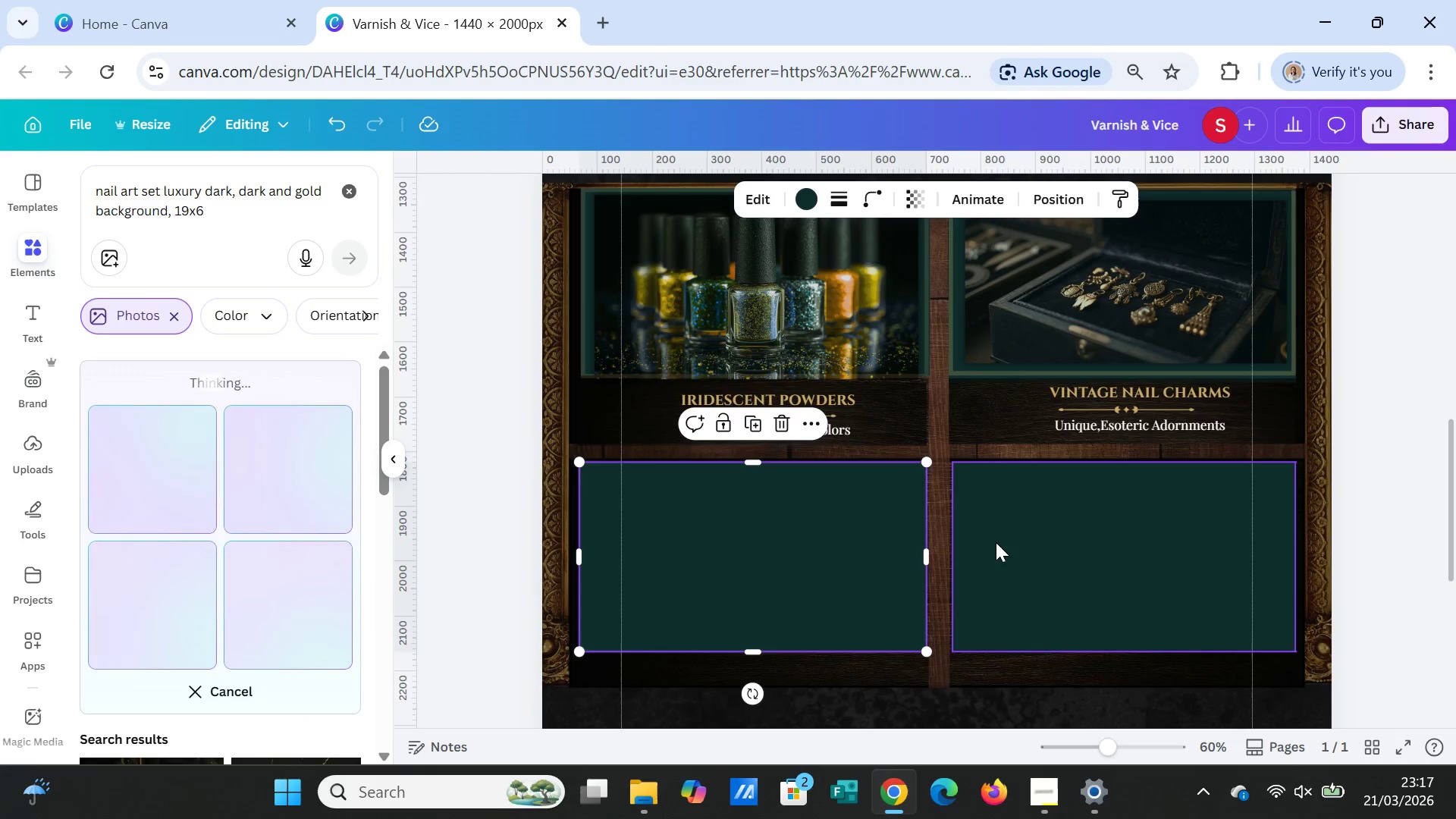 
left_click([996, 545])
 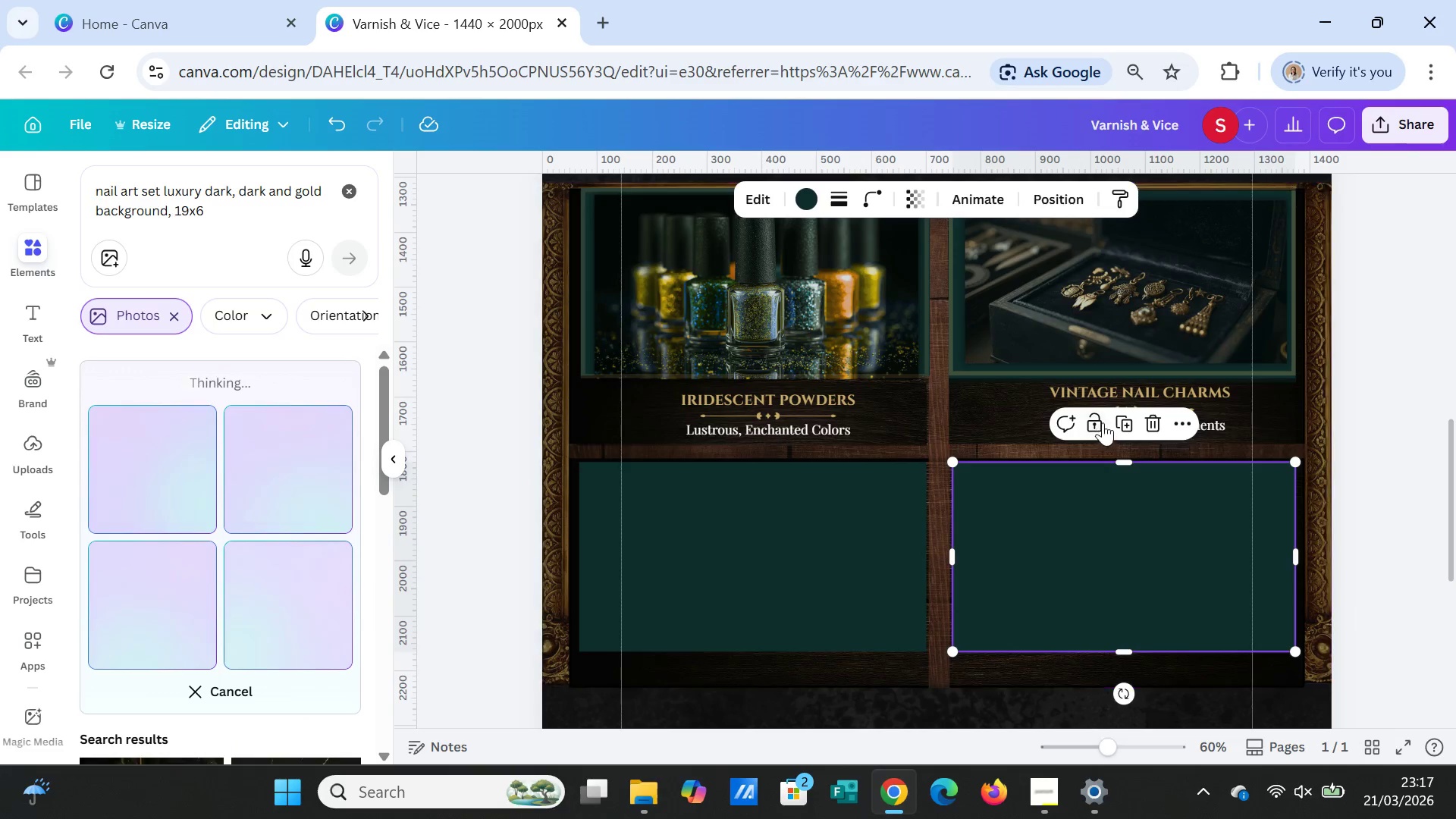 
left_click([1124, 413])
 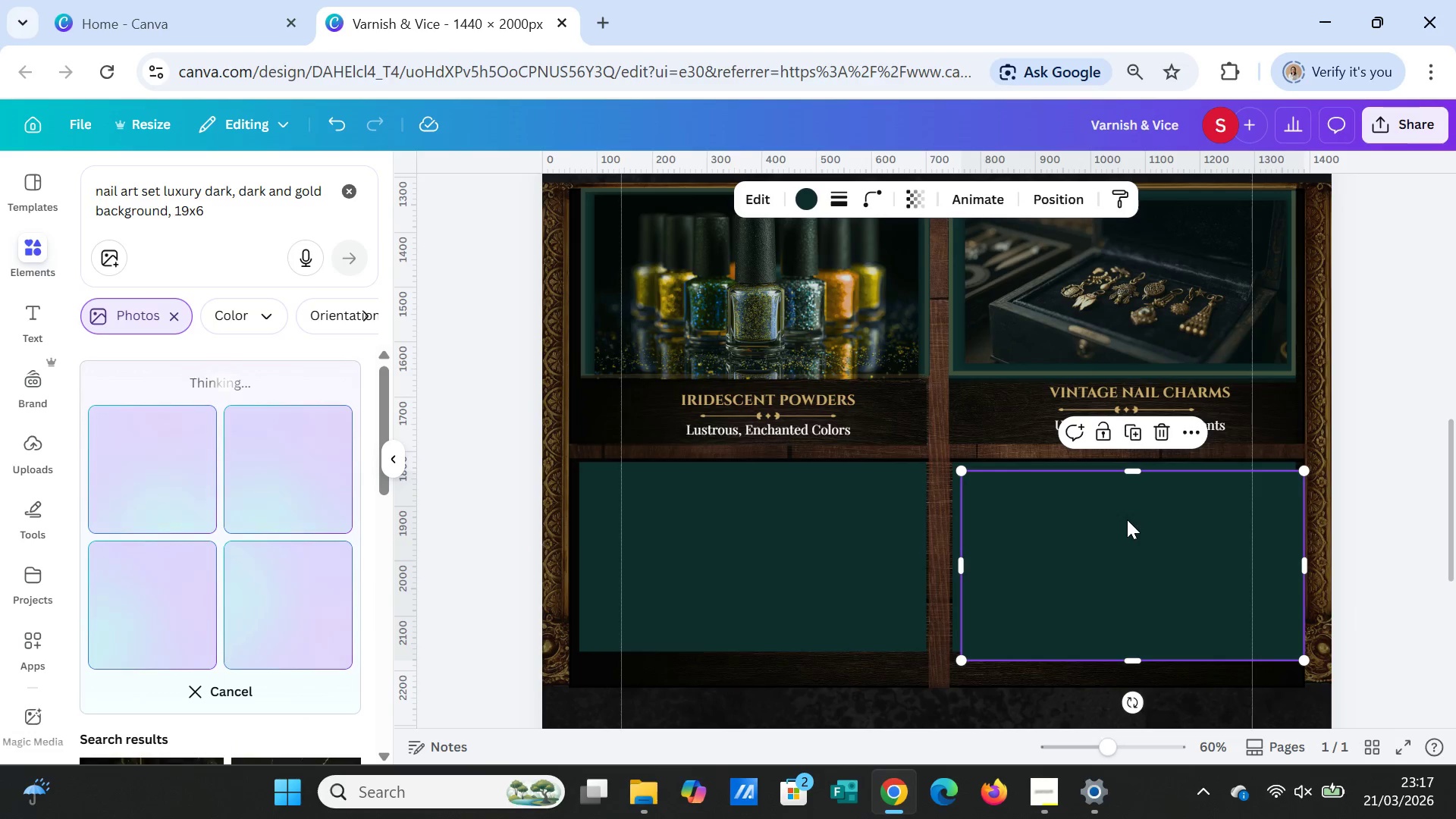 
left_click_drag(start_coordinate=[1127, 519], to_coordinate=[1127, 537])
 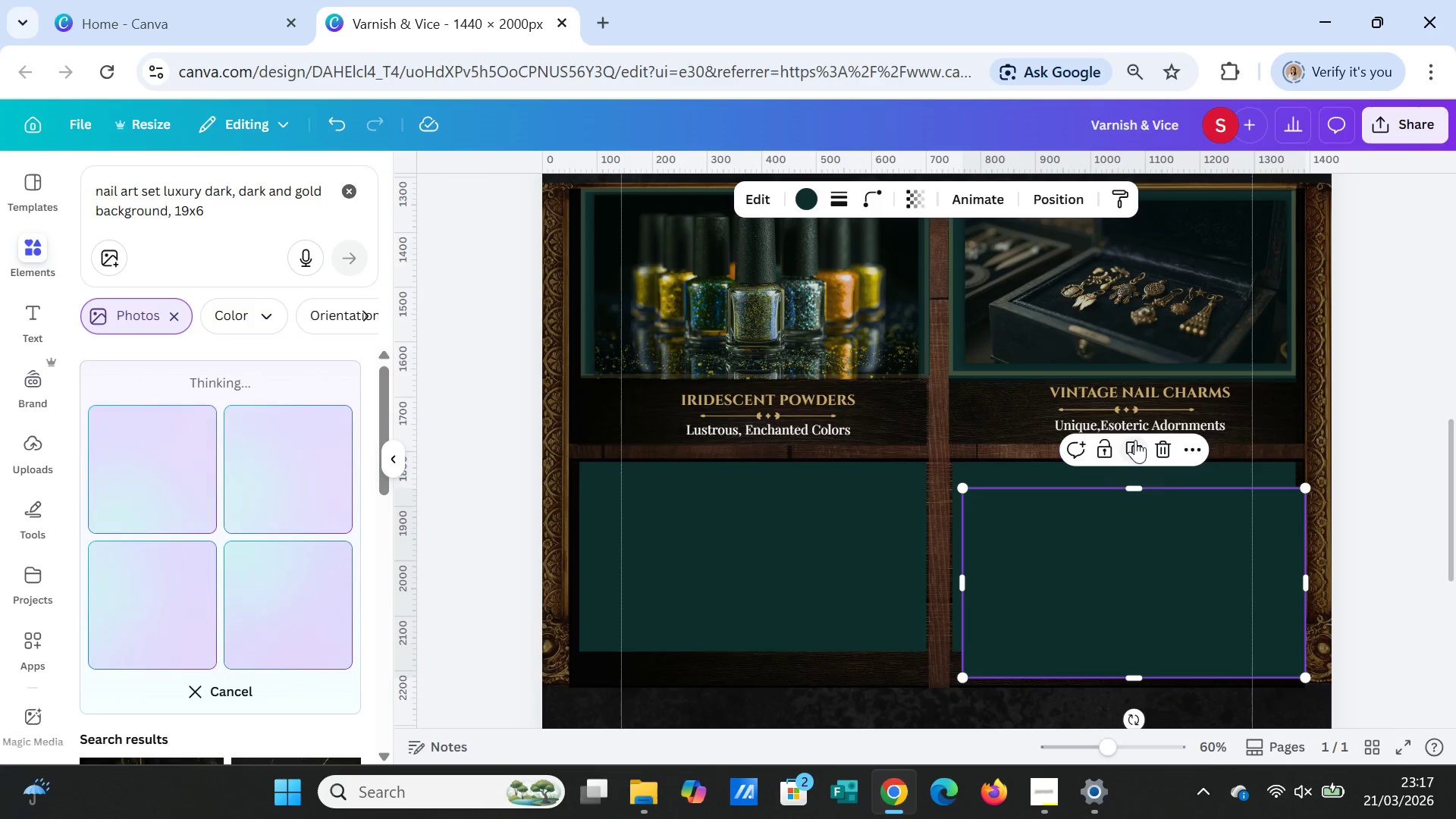 
left_click([1135, 440])
 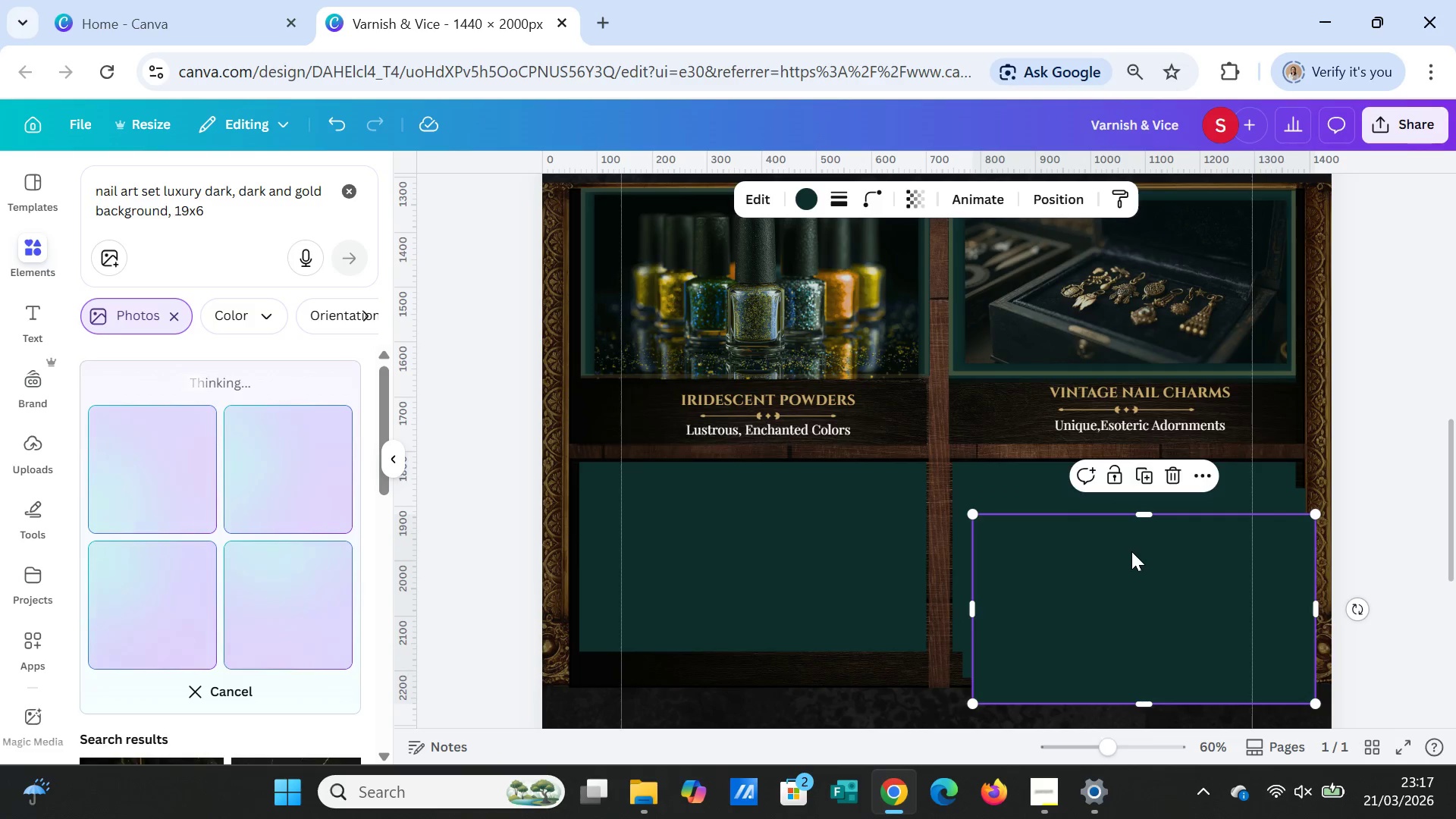 
left_click_drag(start_coordinate=[1131, 551], to_coordinate=[1131, 558])
 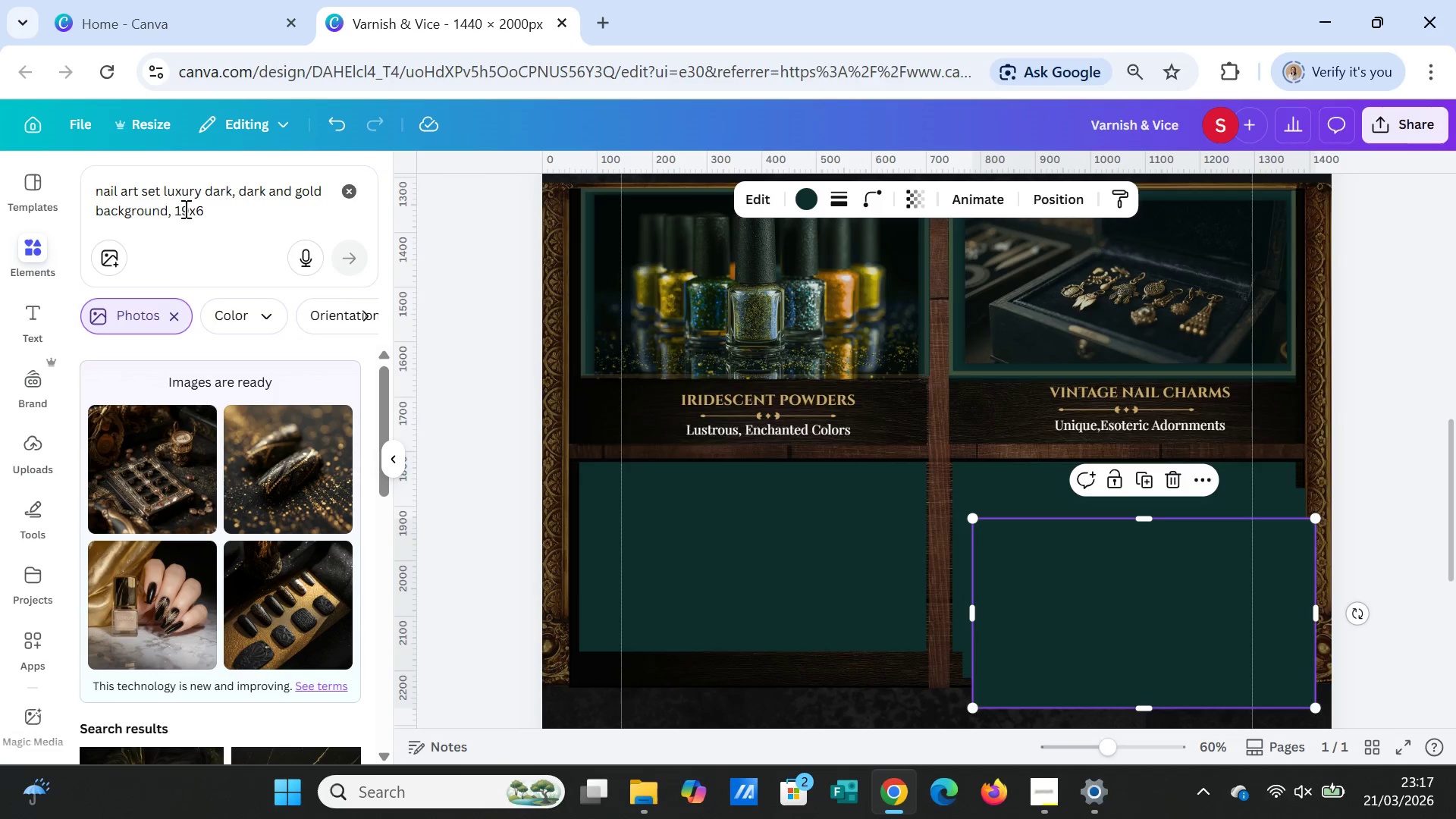 
wait(13.98)
 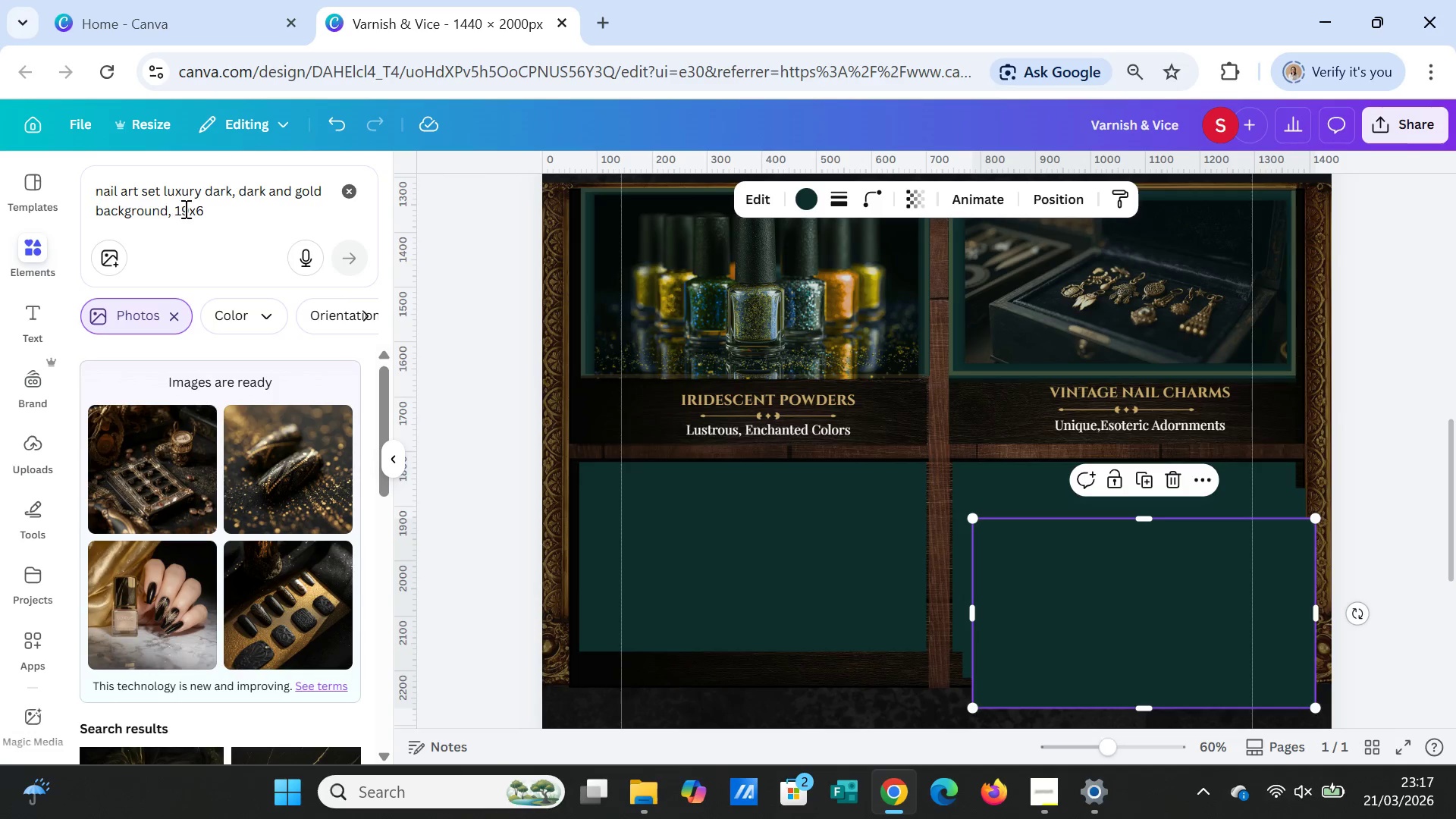 
left_click_drag(start_coordinate=[136, 189], to_coordinate=[123, 188])
 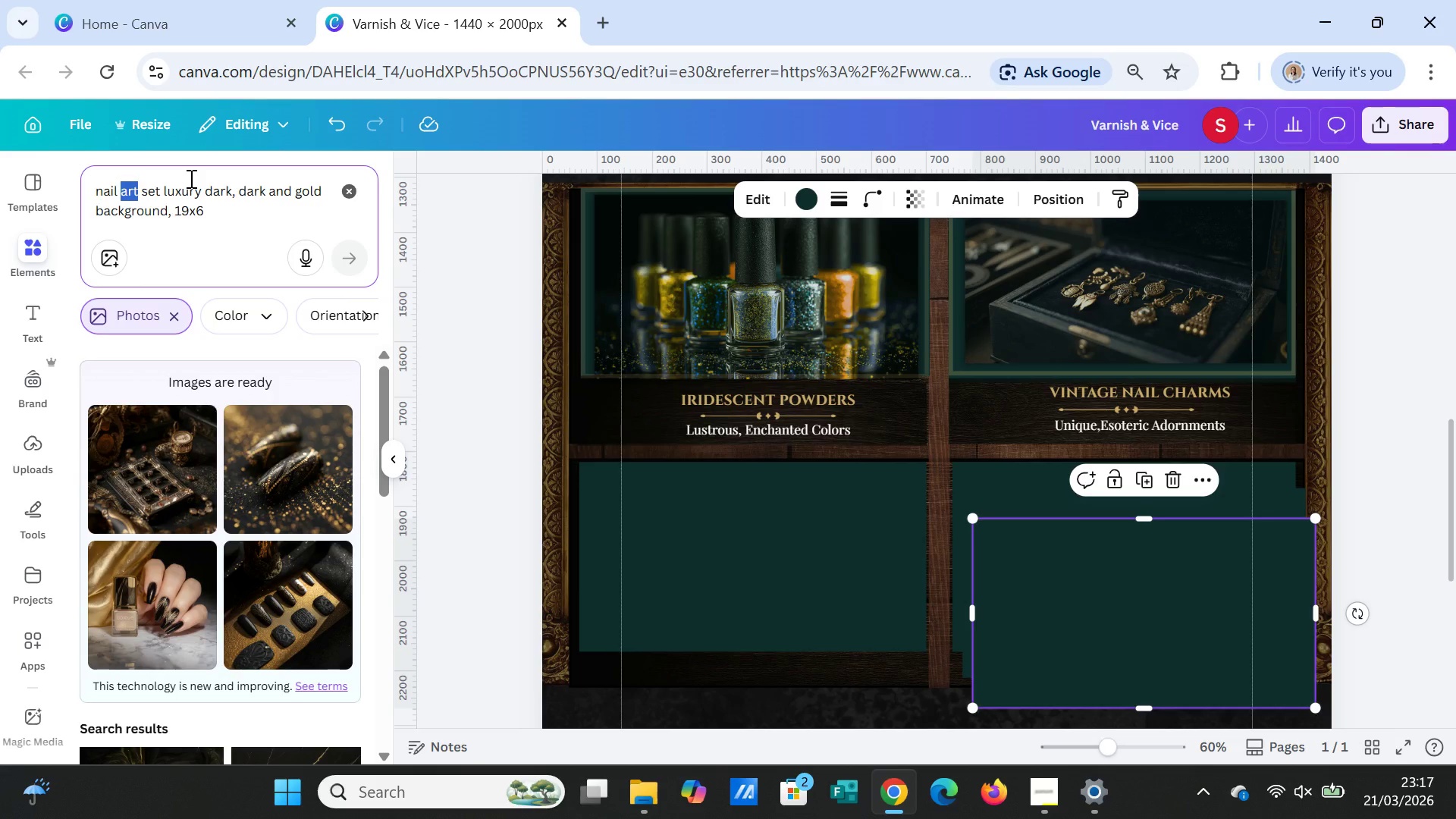 
type(tool)
 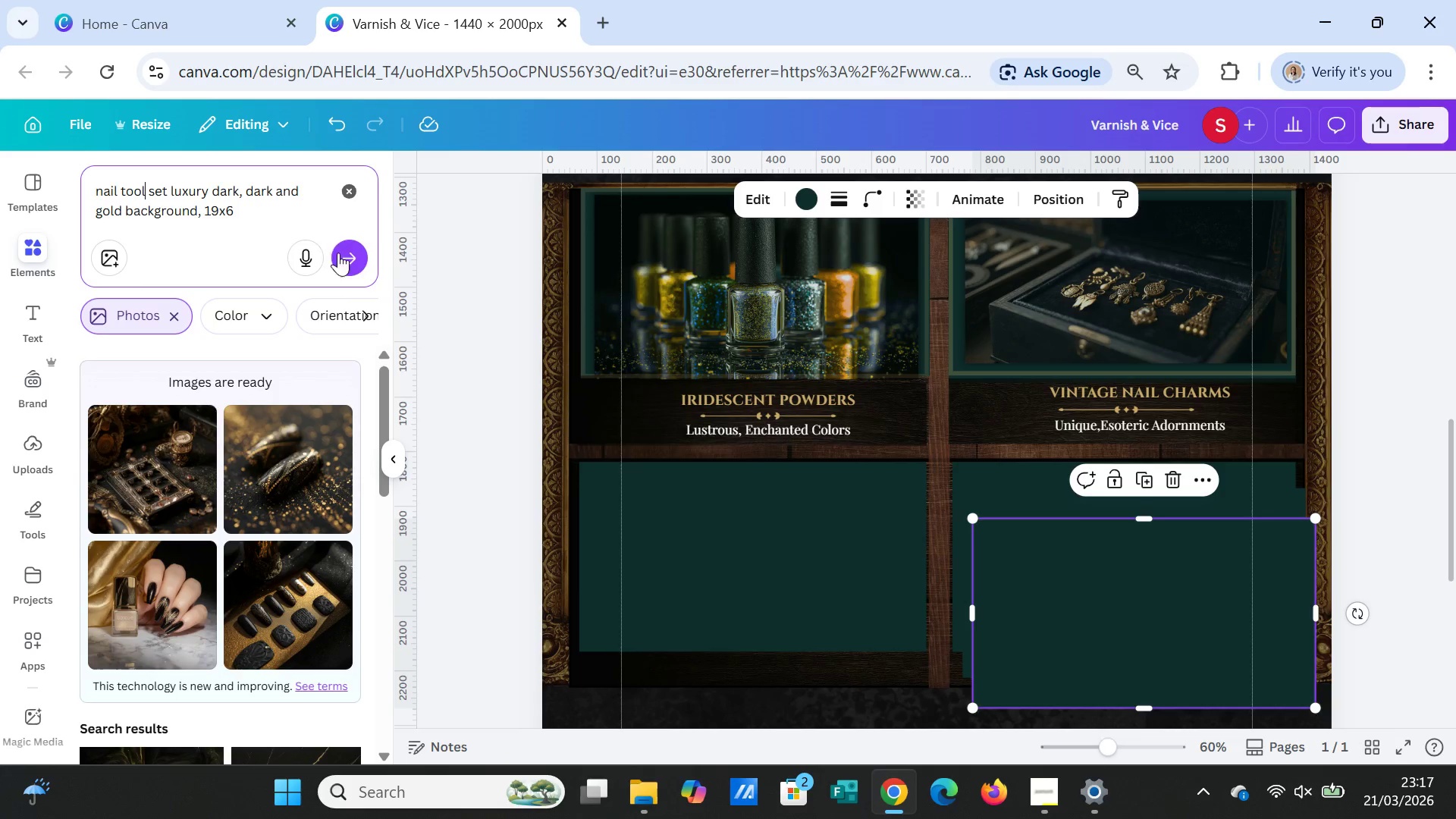 
left_click([345, 255])
 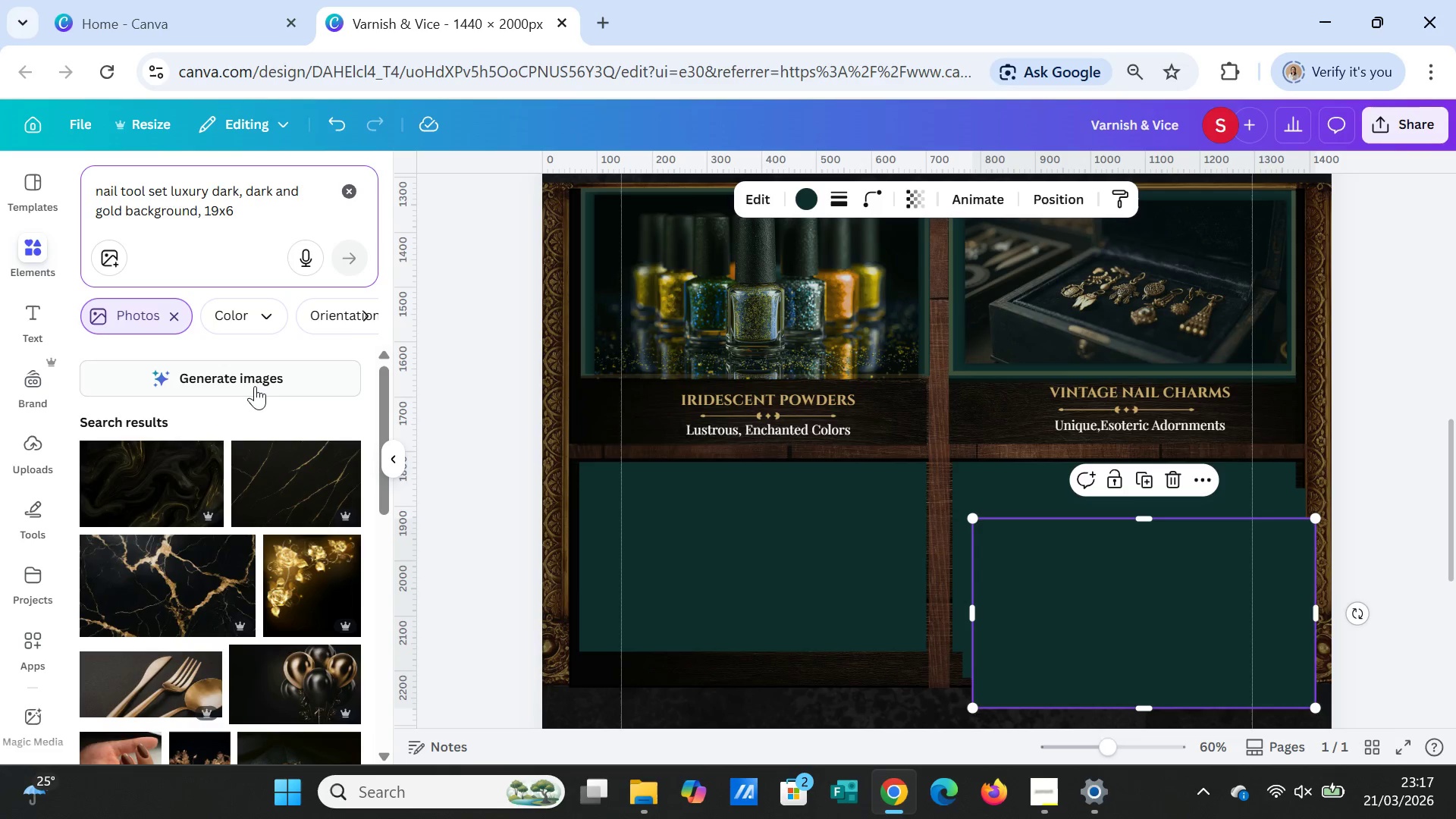 
left_click([255, 385])
 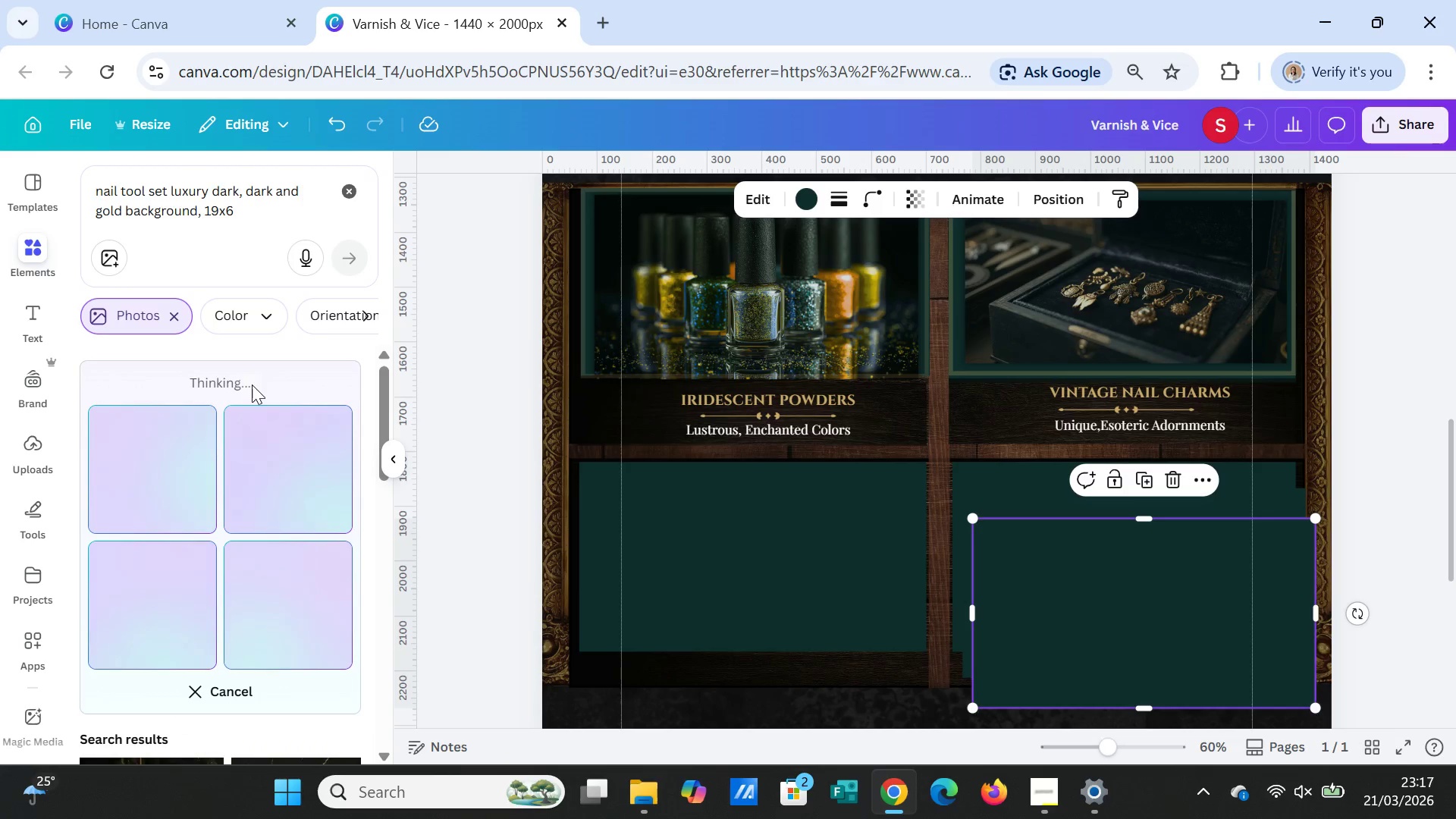 
wait(8.02)
 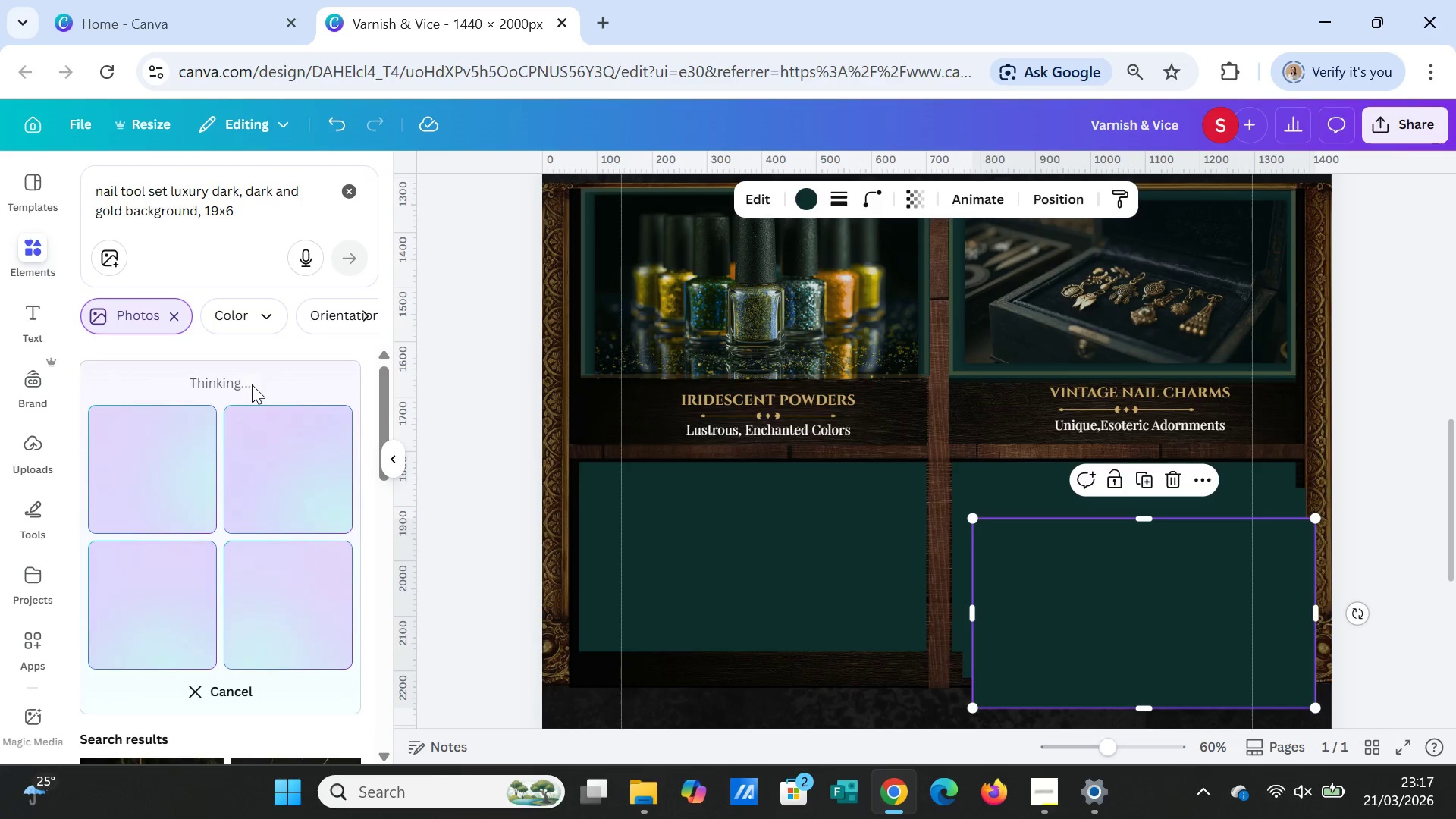 
scroll: coordinate [1360, 457], scroll_direction: down, amount: 3.0
 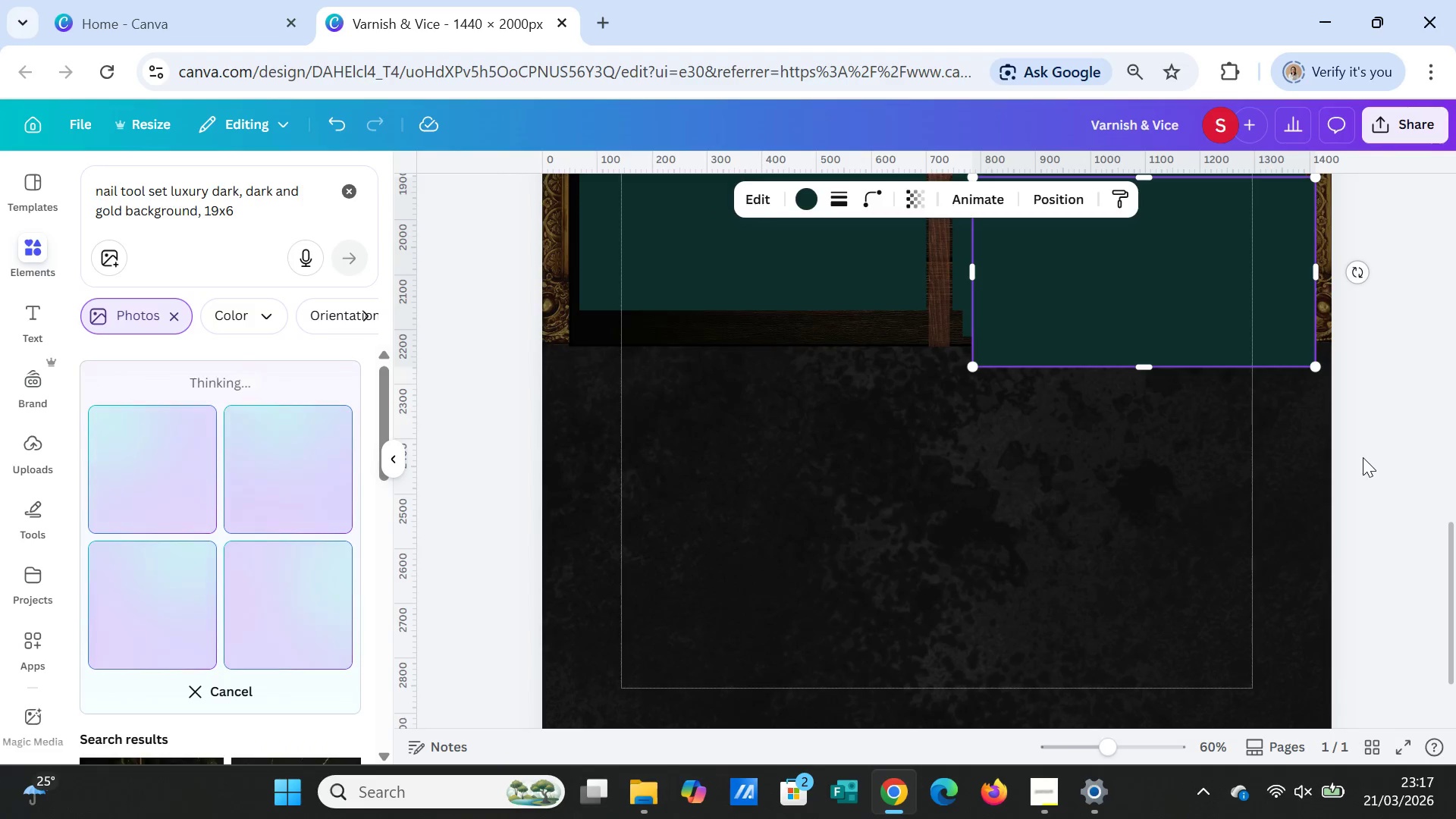 
scroll: coordinate [1363, 457], scroll_direction: up, amount: 10.0
 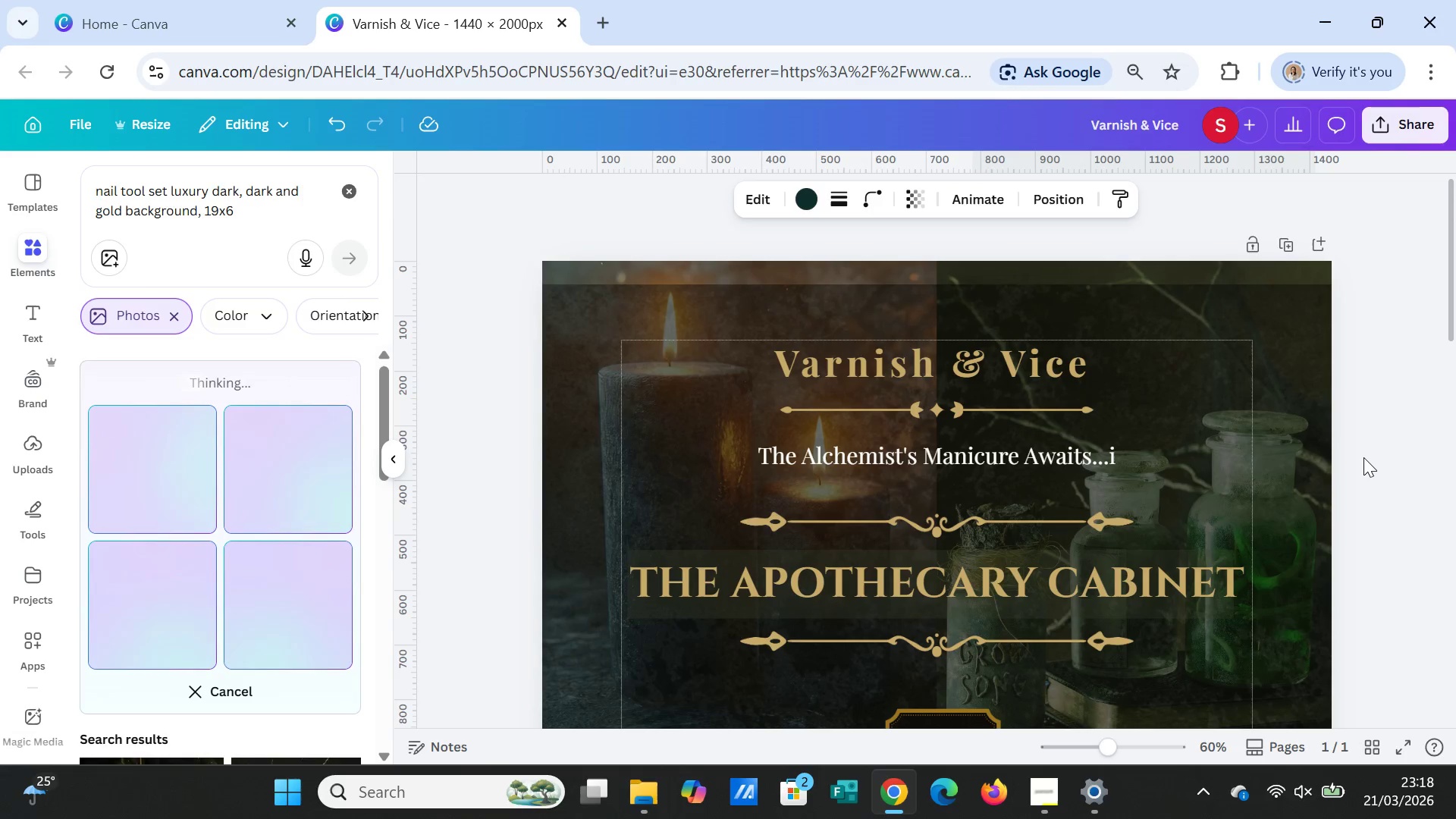 
scroll: coordinate [1363, 457], scroll_direction: down, amount: 3.0
 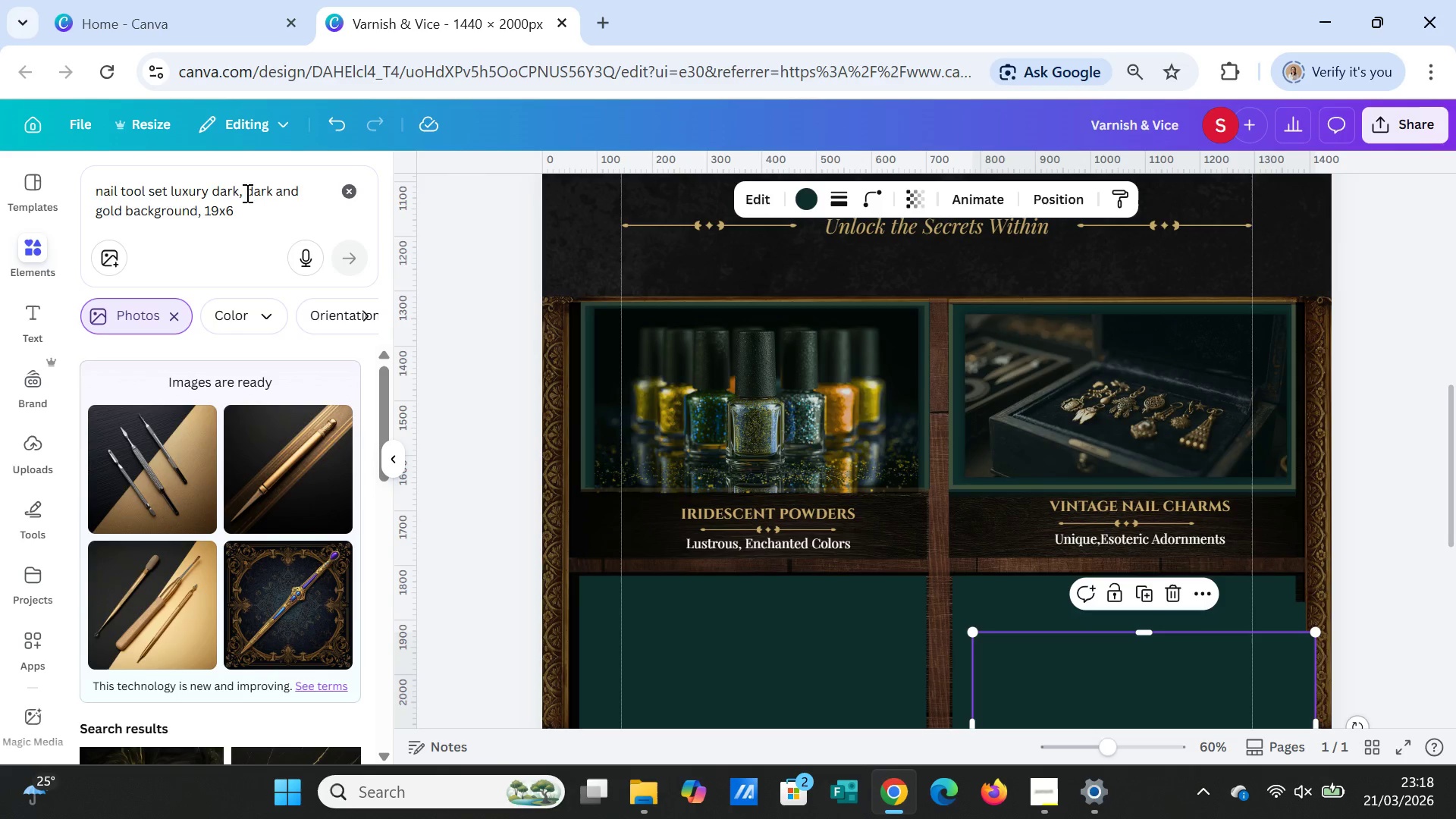 
wait(20.33)
 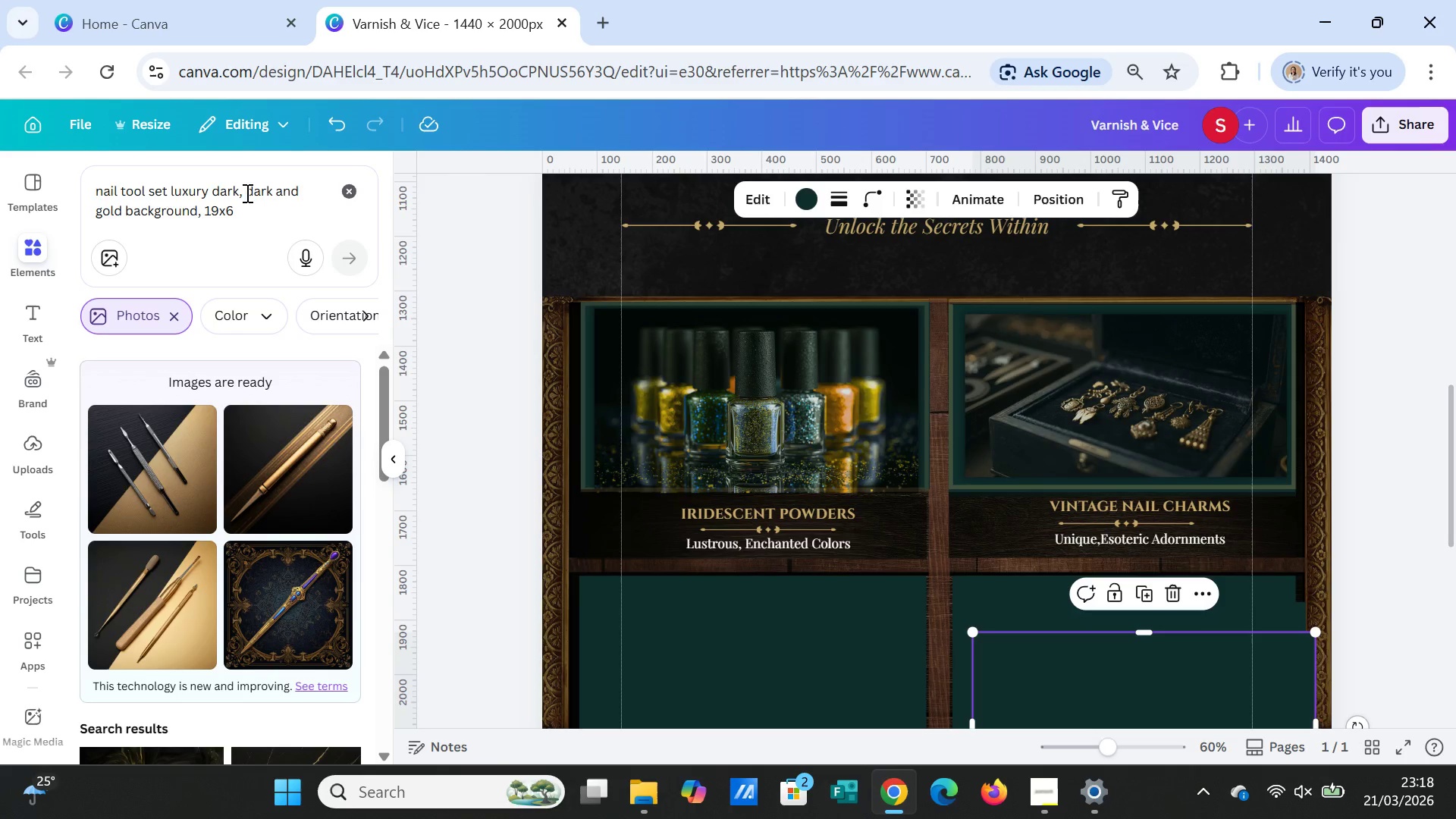 
key(S)
 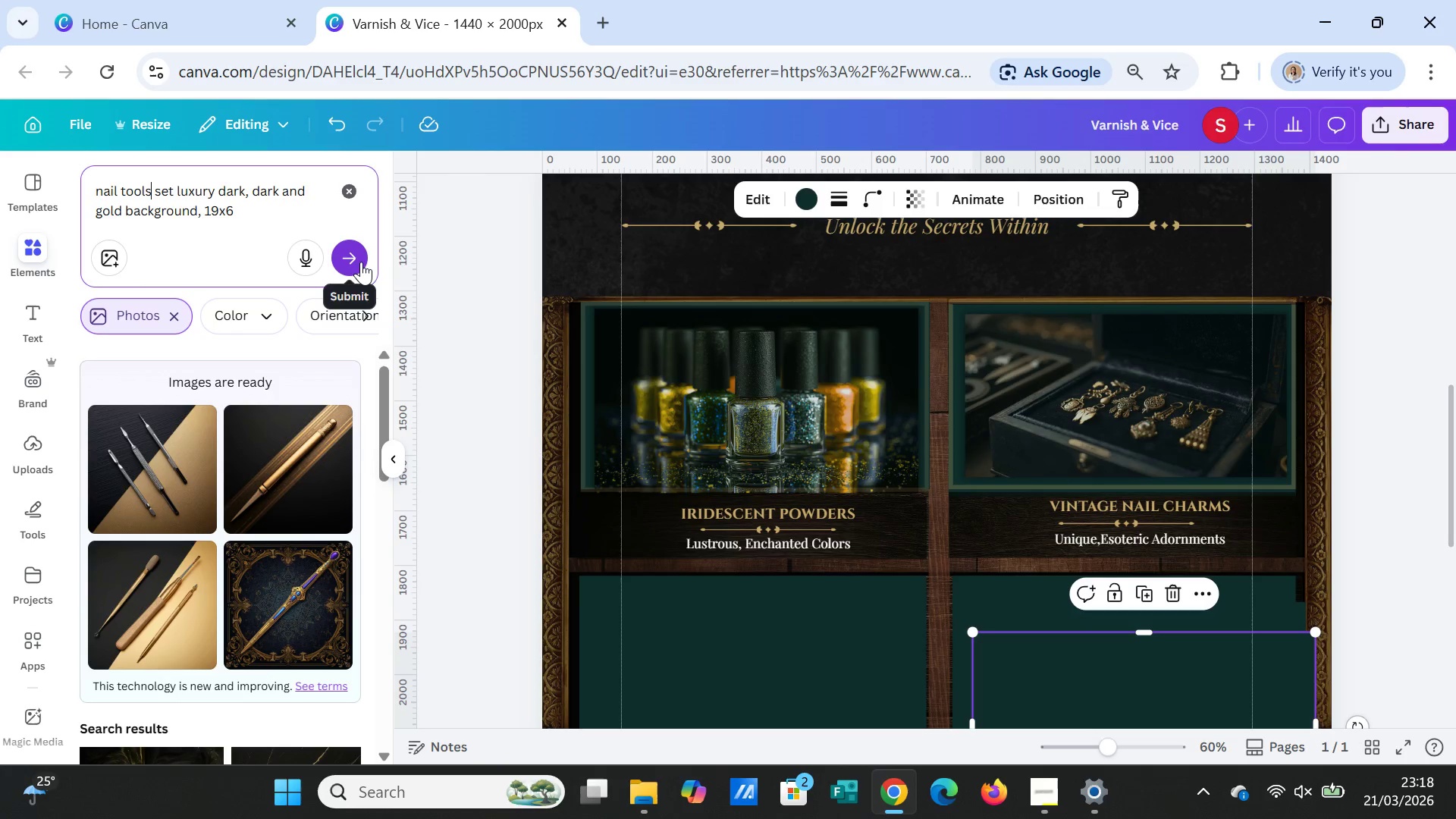 
left_click([361, 262])
 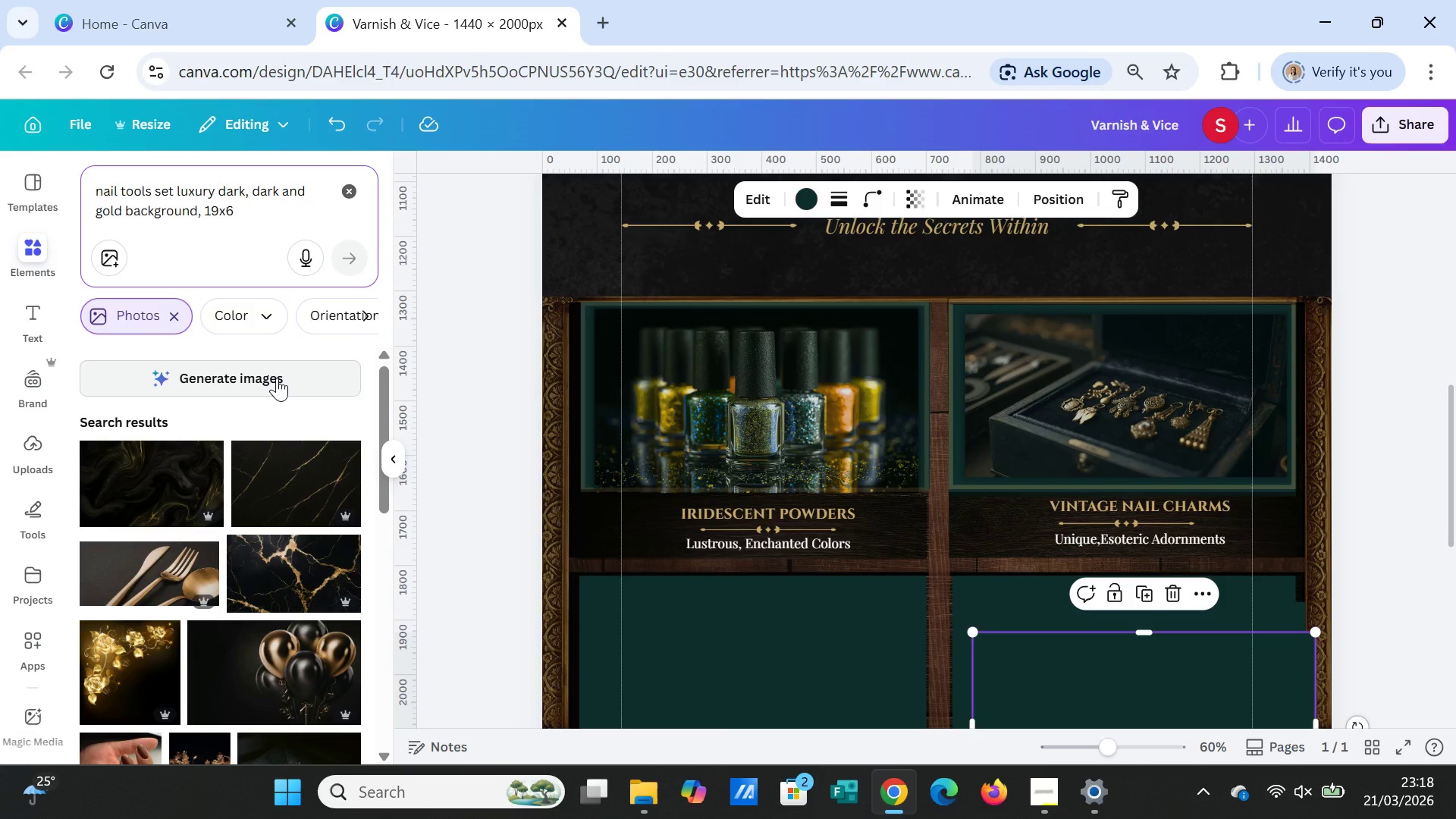 
left_click([277, 378])
 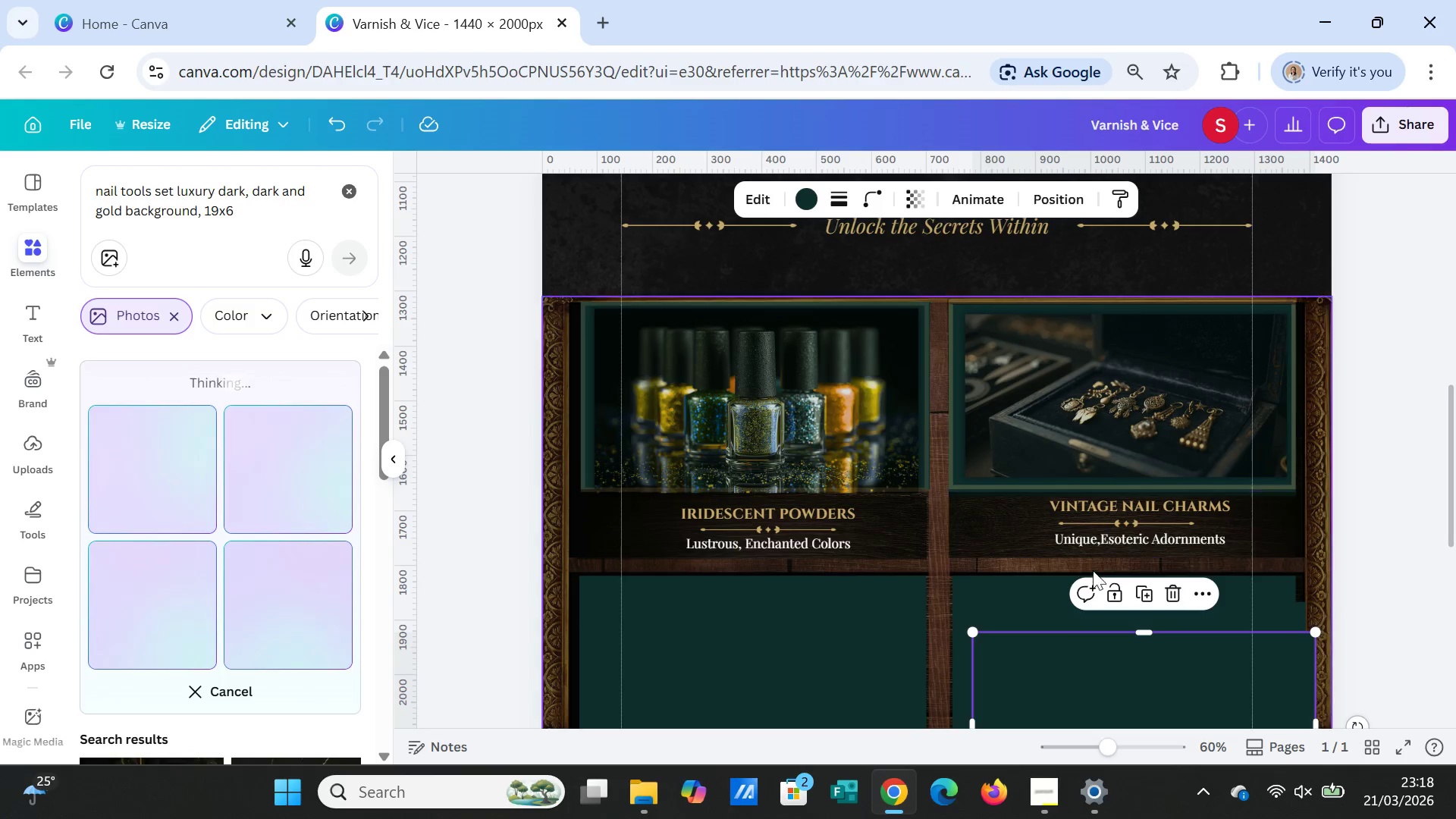 
scroll: coordinate [1252, 548], scroll_direction: up, amount: 3.0
 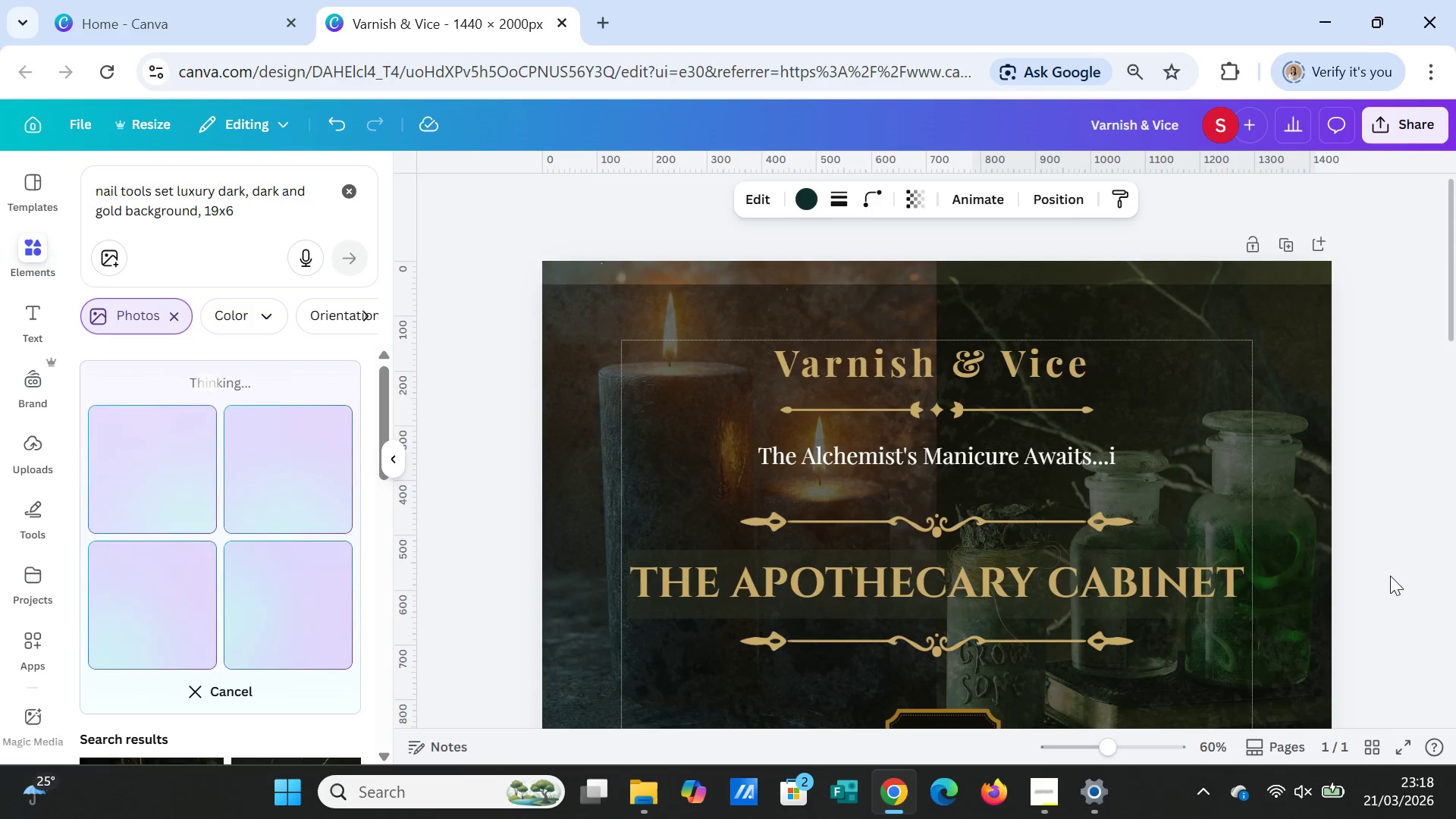 
scroll: coordinate [1390, 576], scroll_direction: down, amount: 1.0
 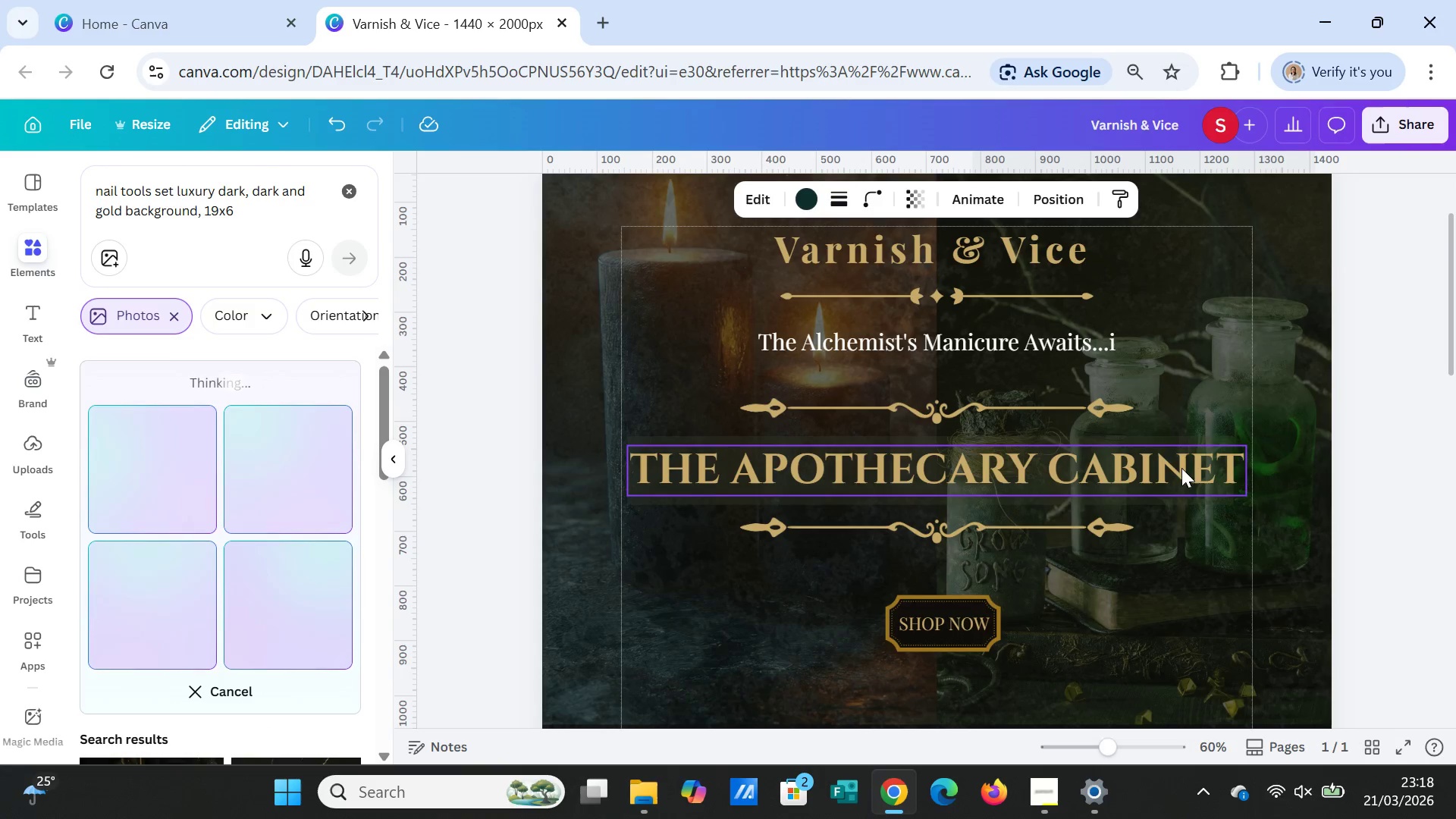 
left_click([1094, 344])
 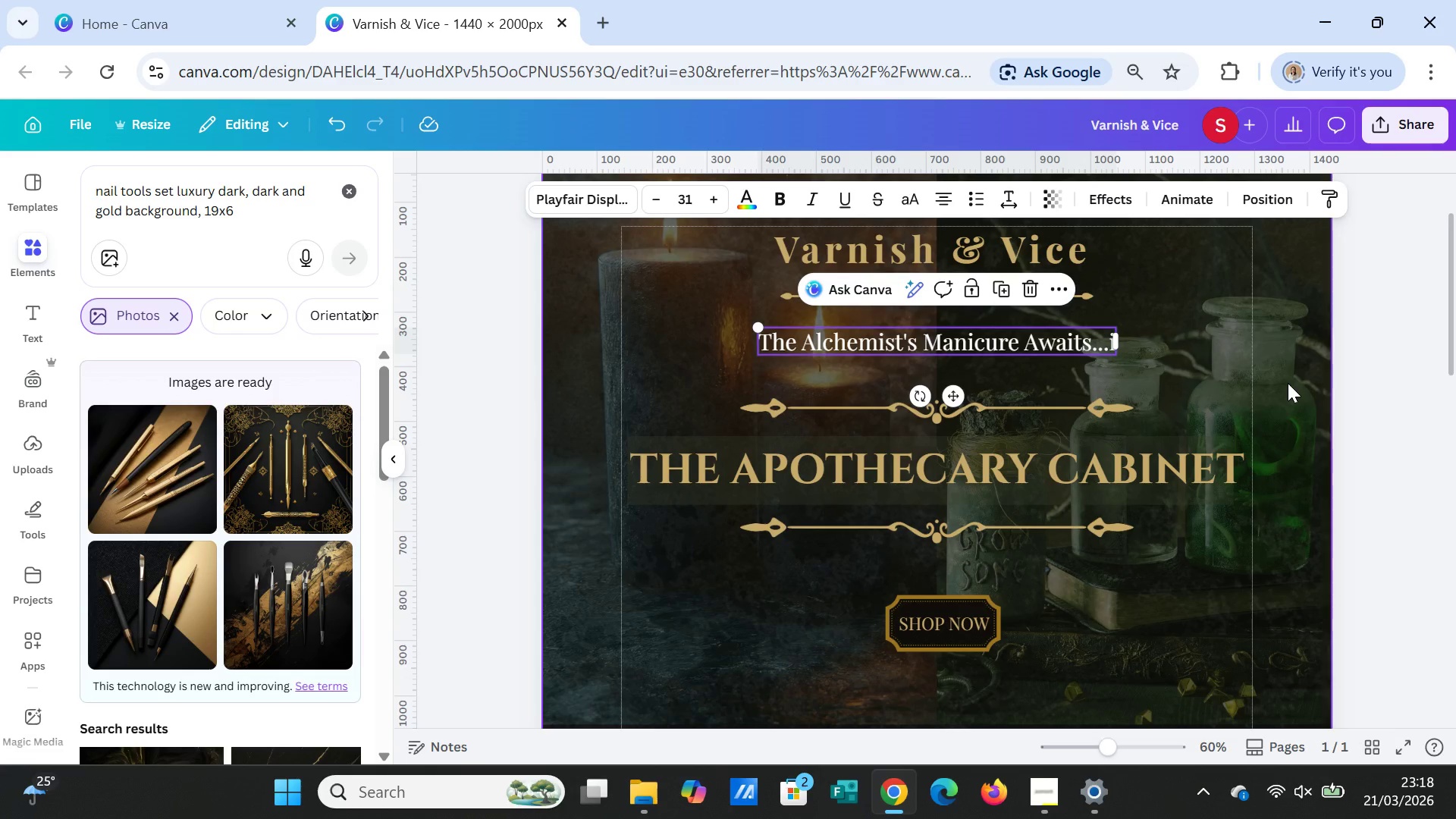 
wait(17.08)
 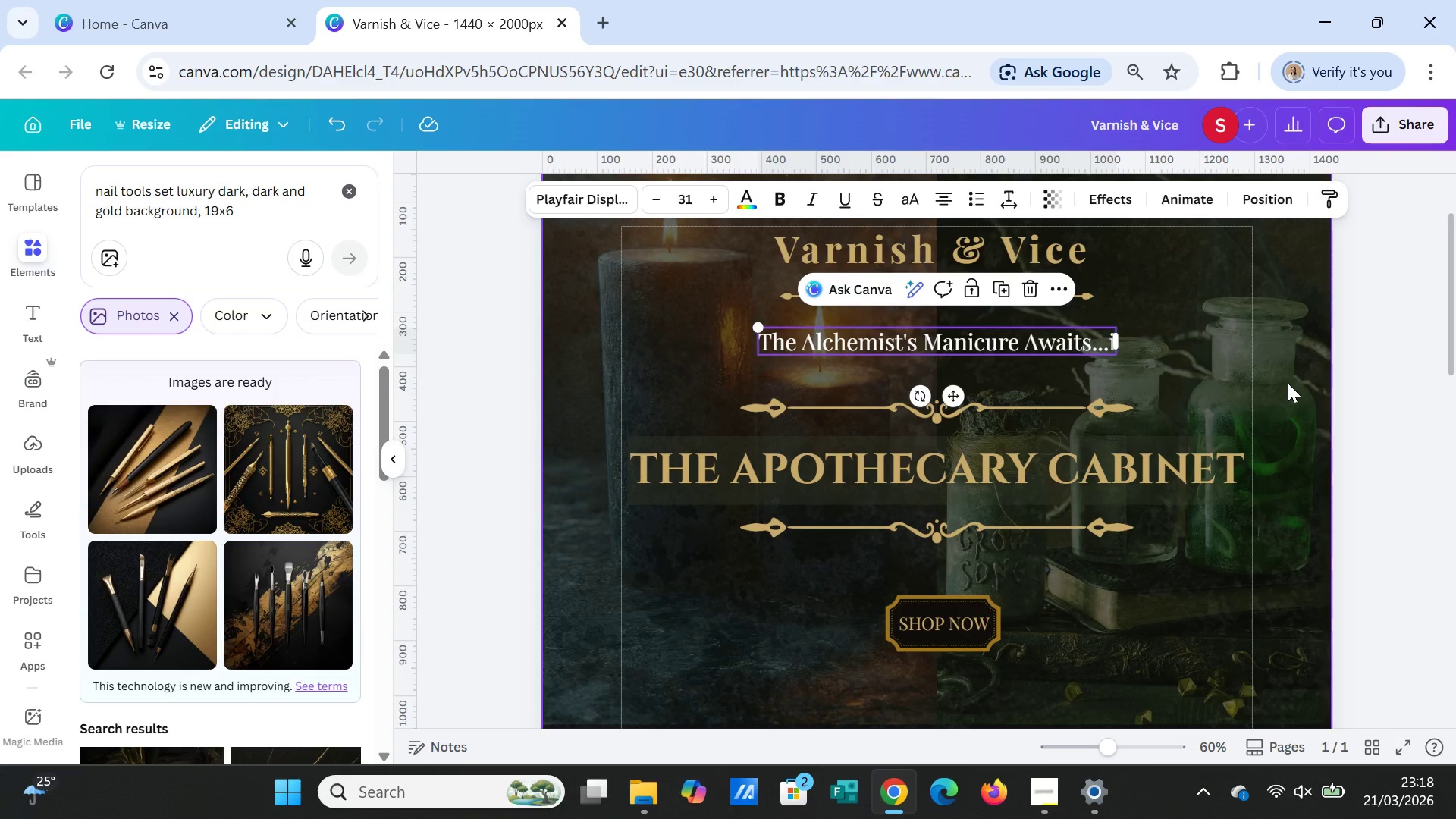 
left_click([1143, 346])
 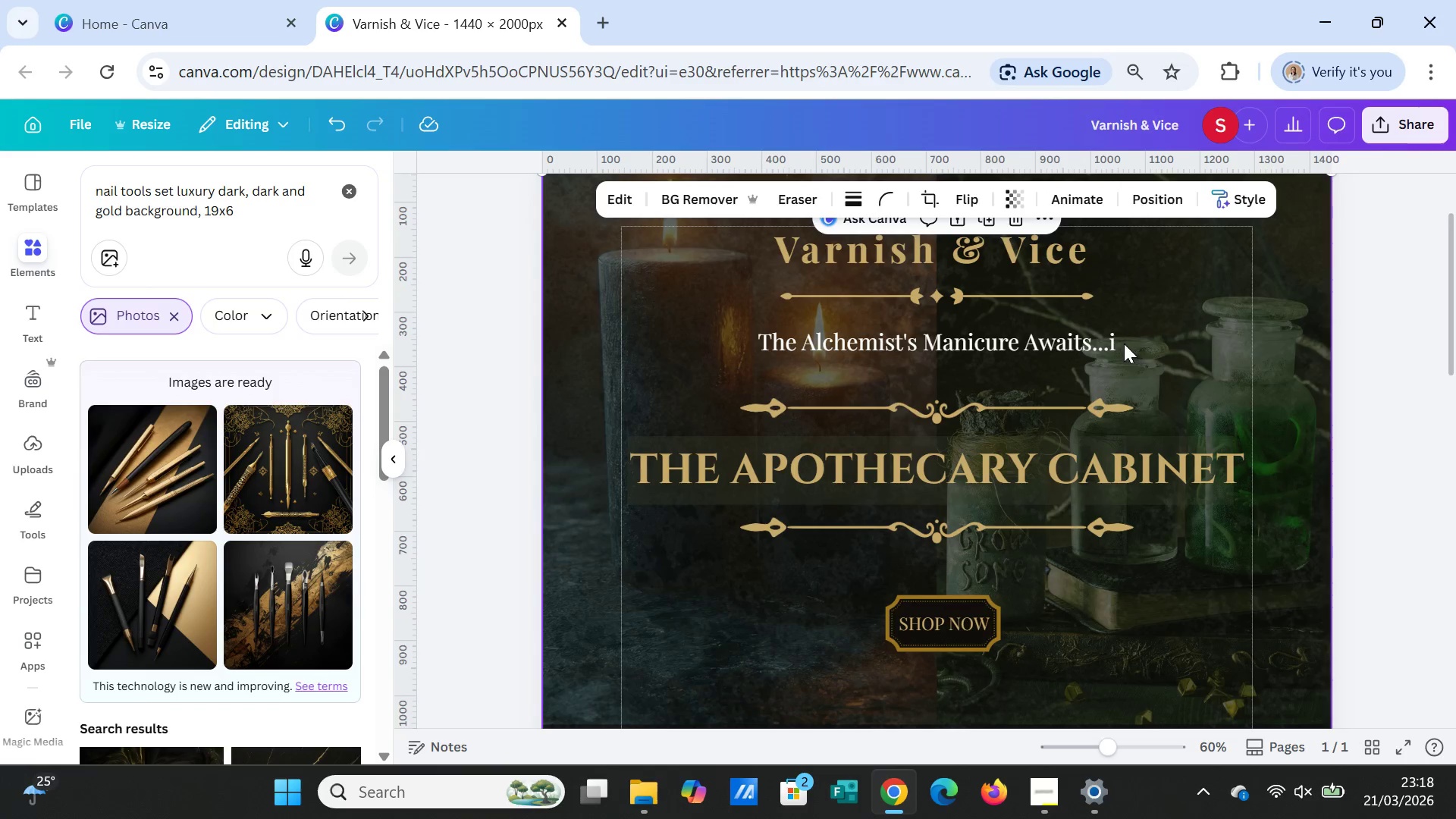 
left_click([1124, 344])
 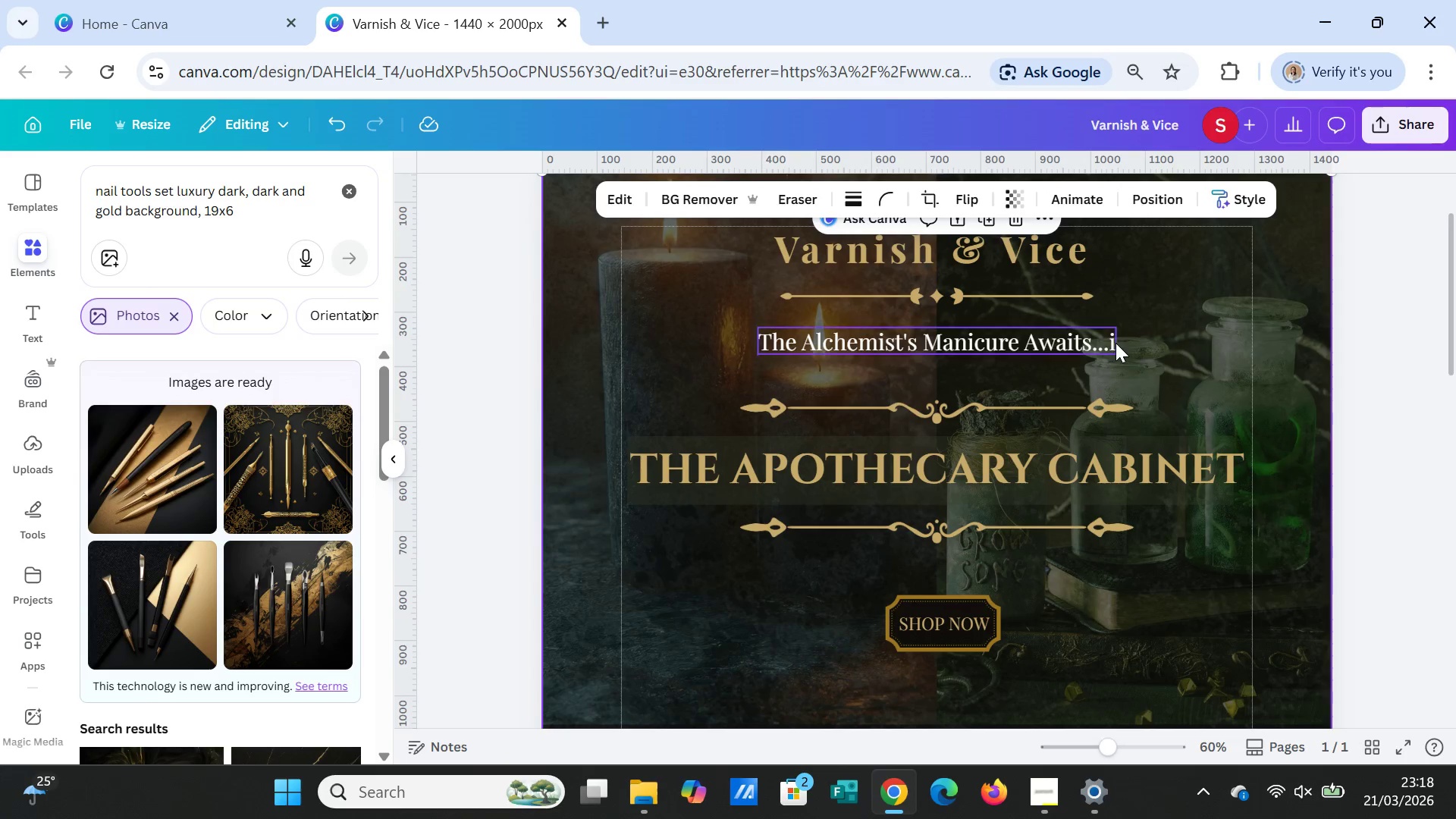 
left_click([1116, 343])
 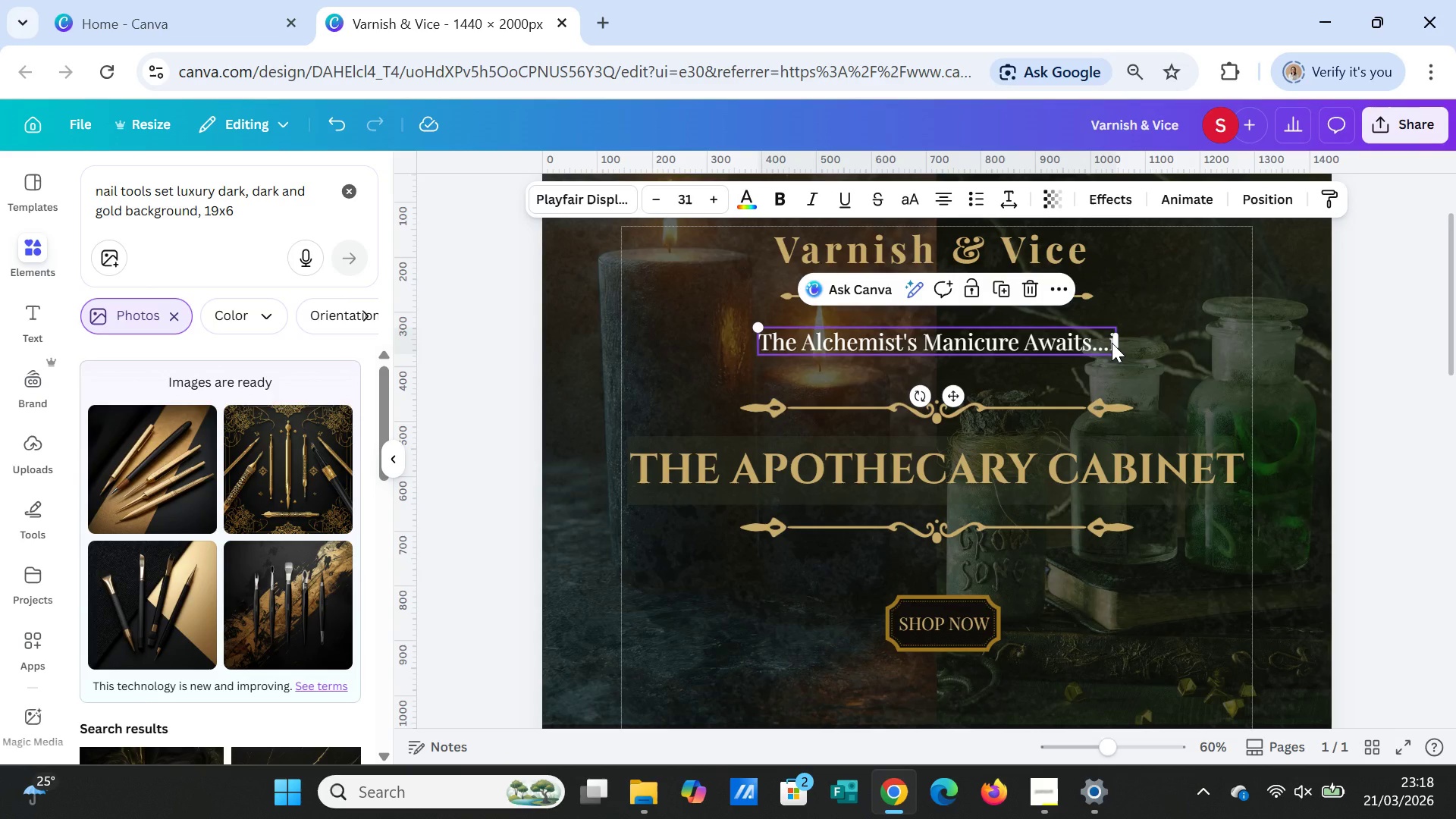 
left_click([1112, 343])
 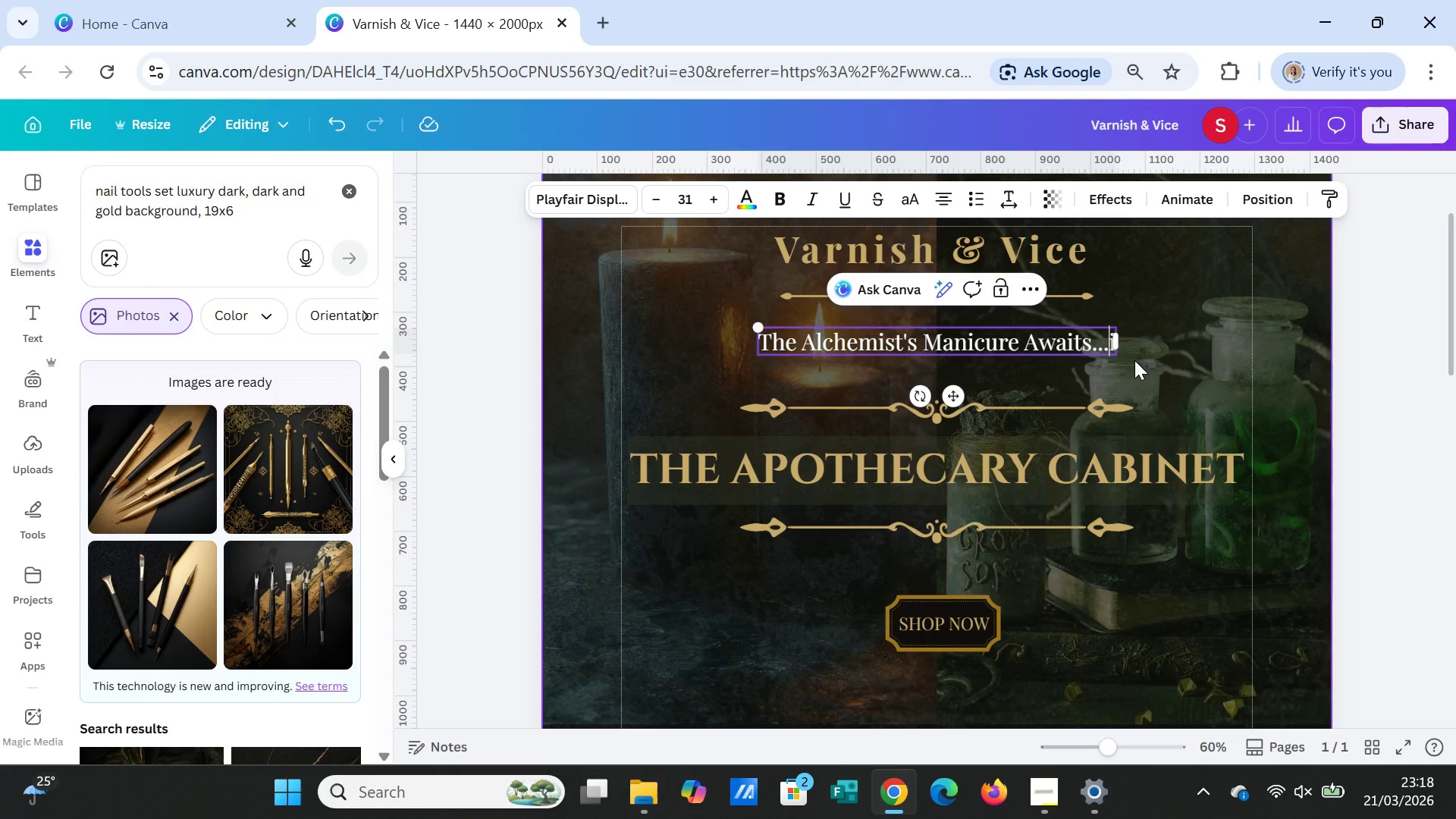 
key(ArrowRight)
 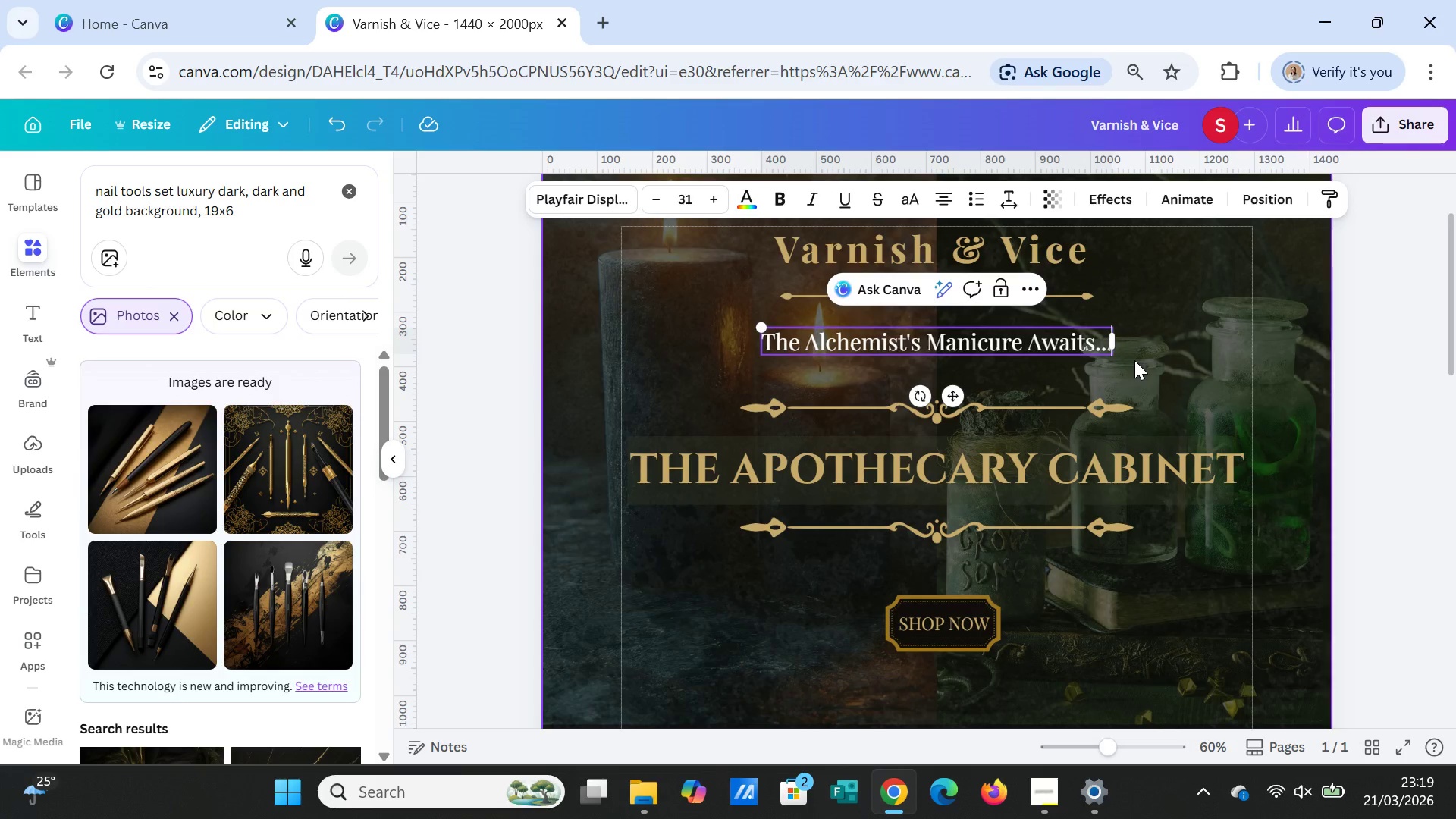 
key(Backspace)
 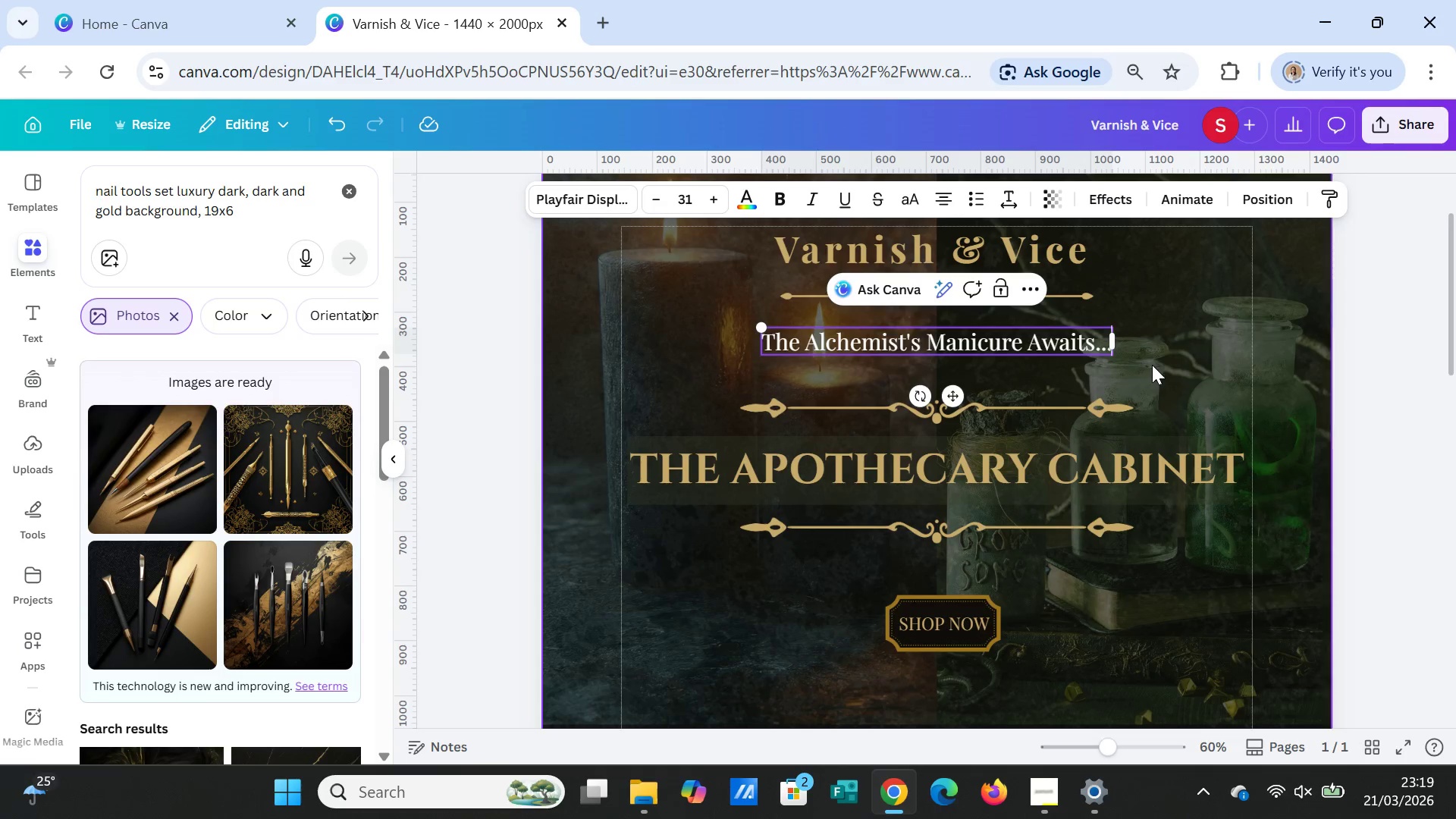 
left_click([1153, 366])
 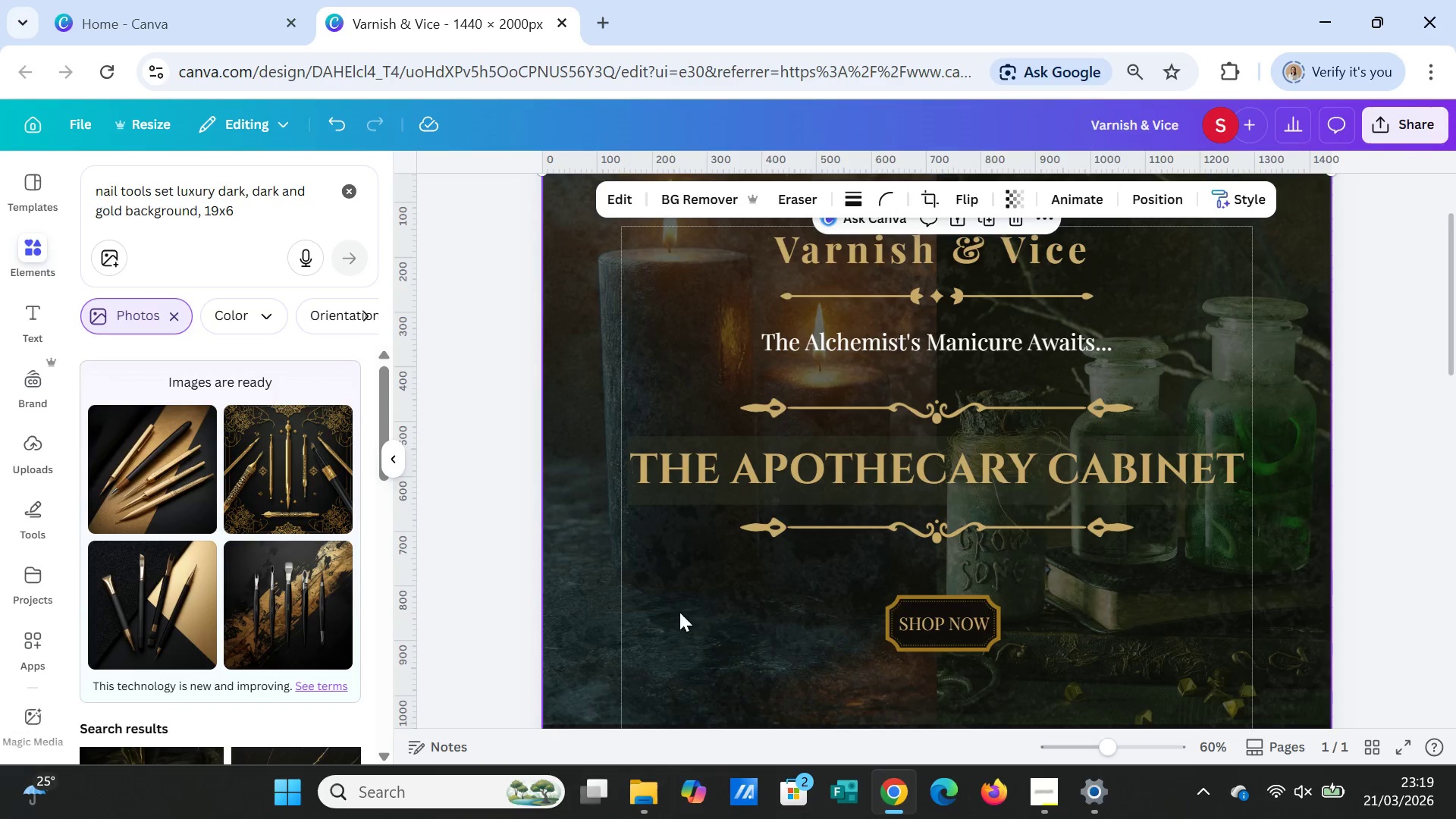 
scroll: coordinate [752, 568], scroll_direction: down, amount: 4.0
 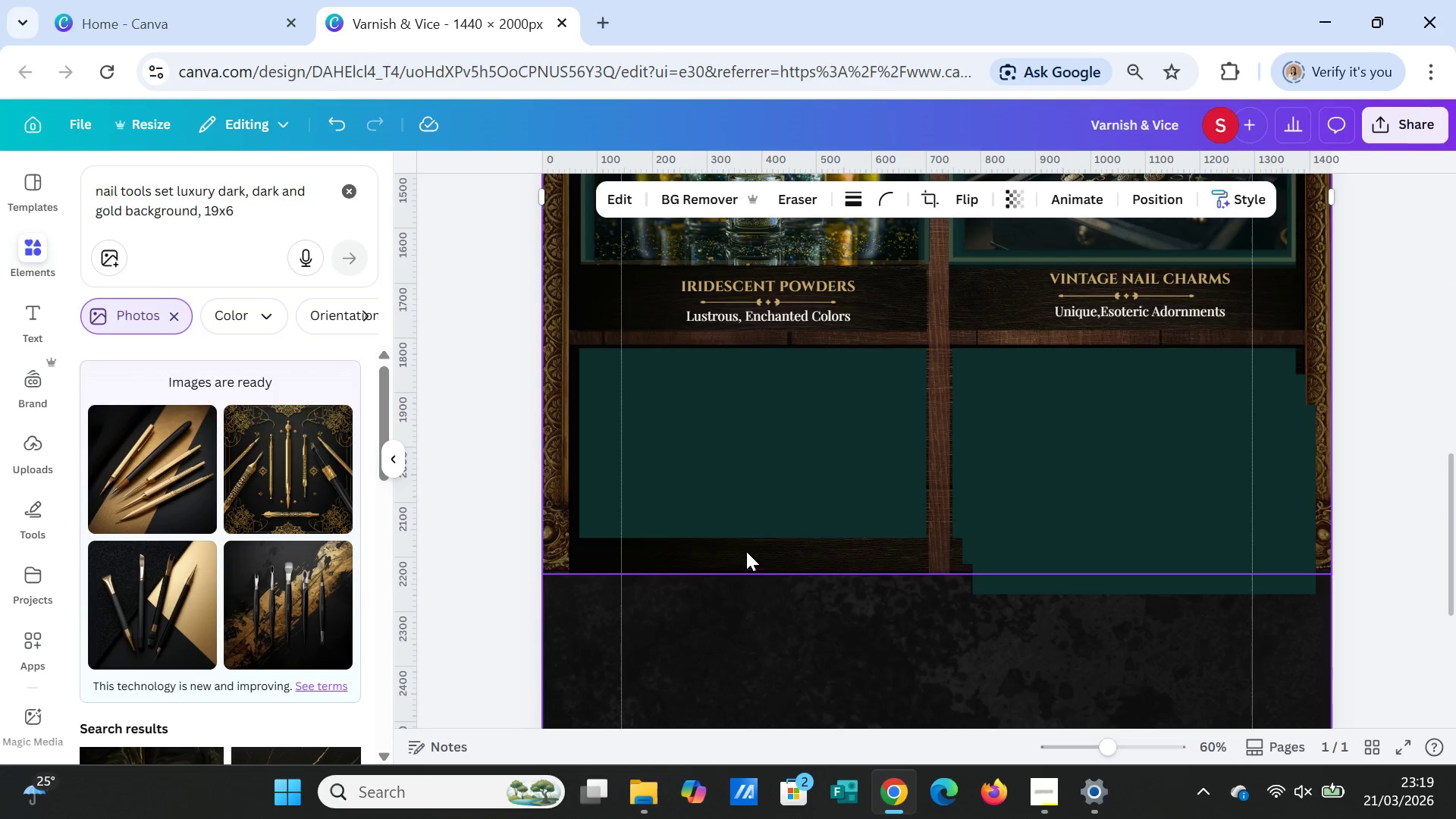 
mouse_move([340, 554])
 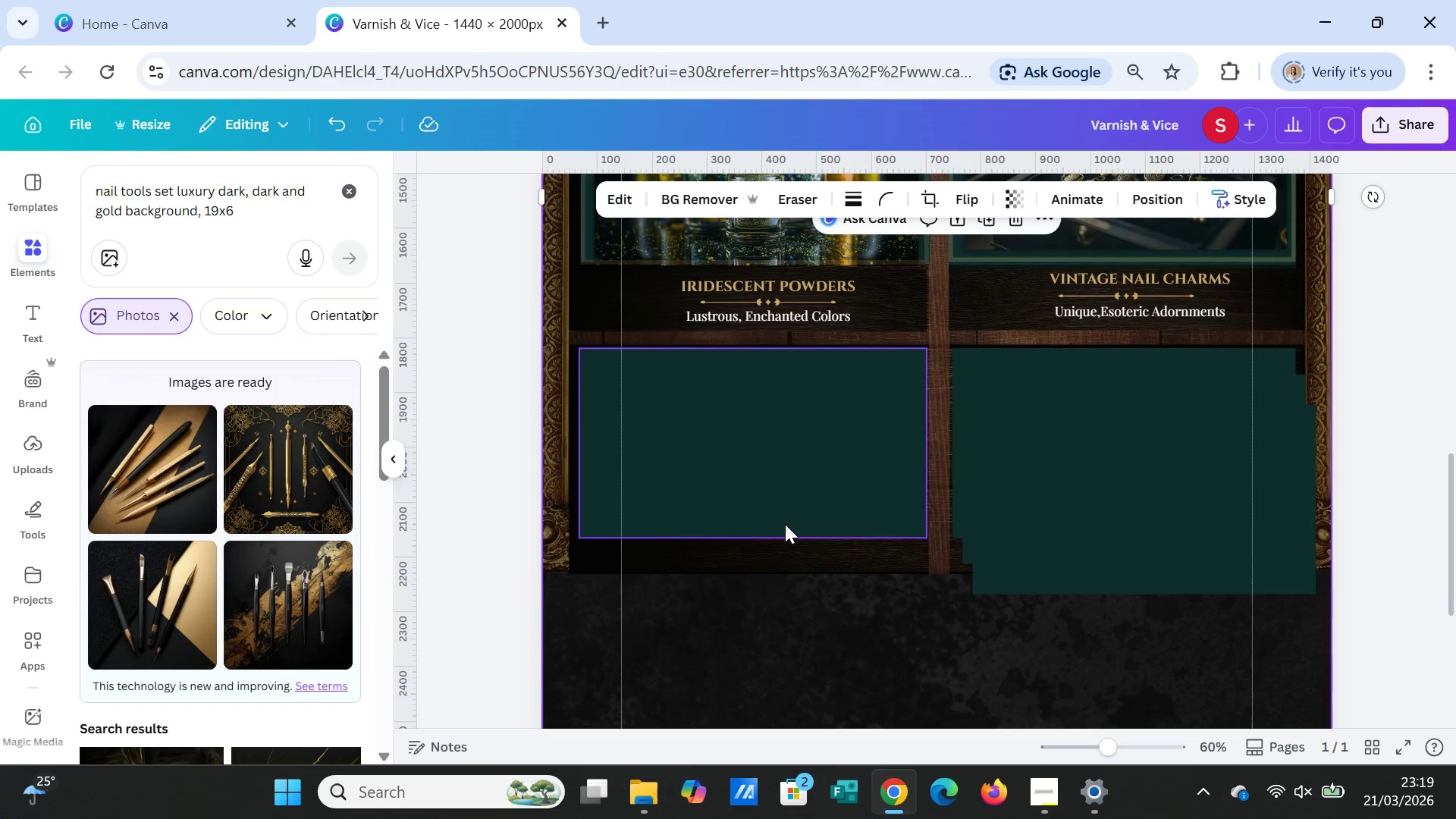 
scroll: coordinate [791, 524], scroll_direction: up, amount: 1.0
 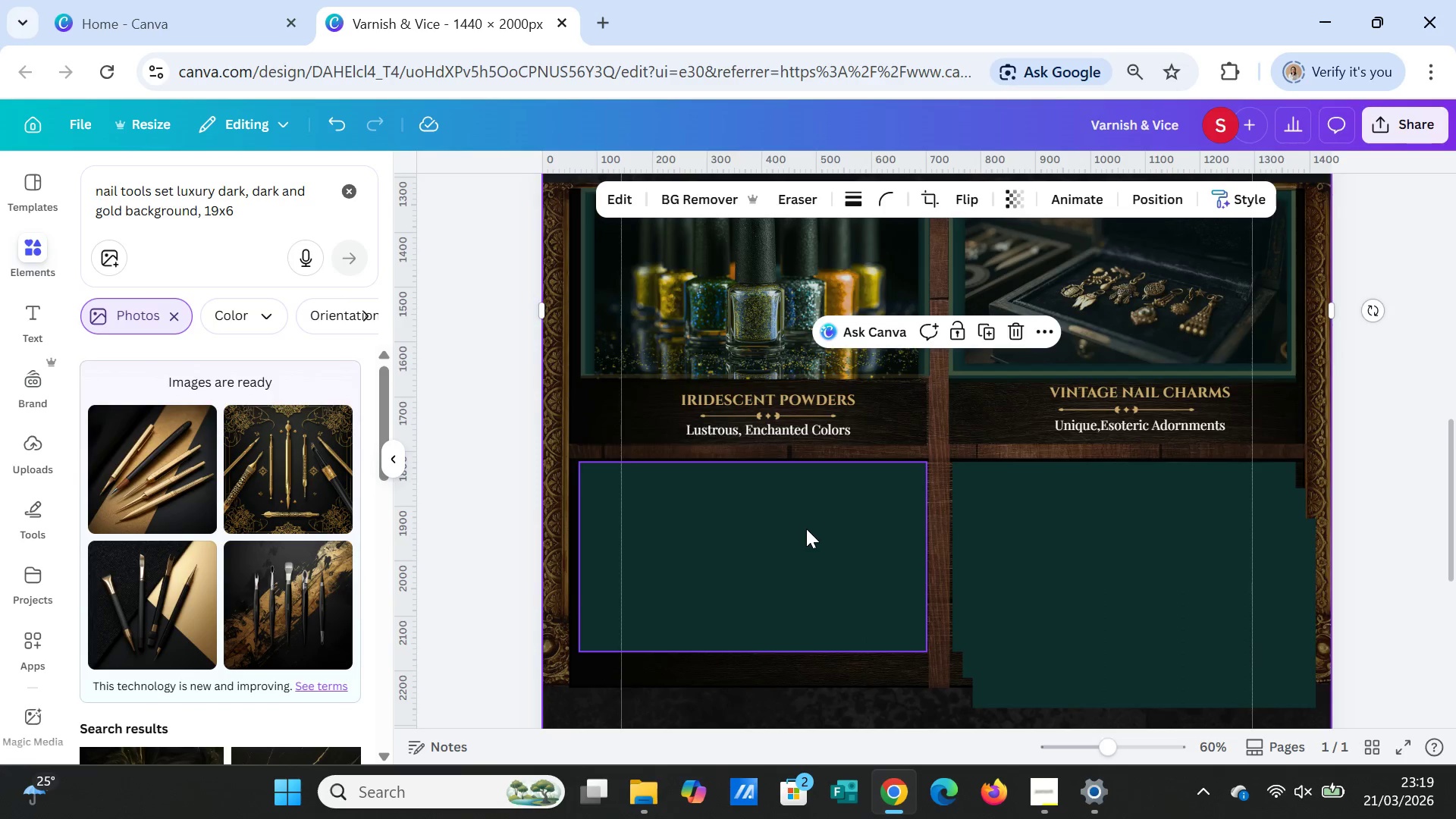 
scroll: coordinate [806, 529], scroll_direction: down, amount: 1.0
 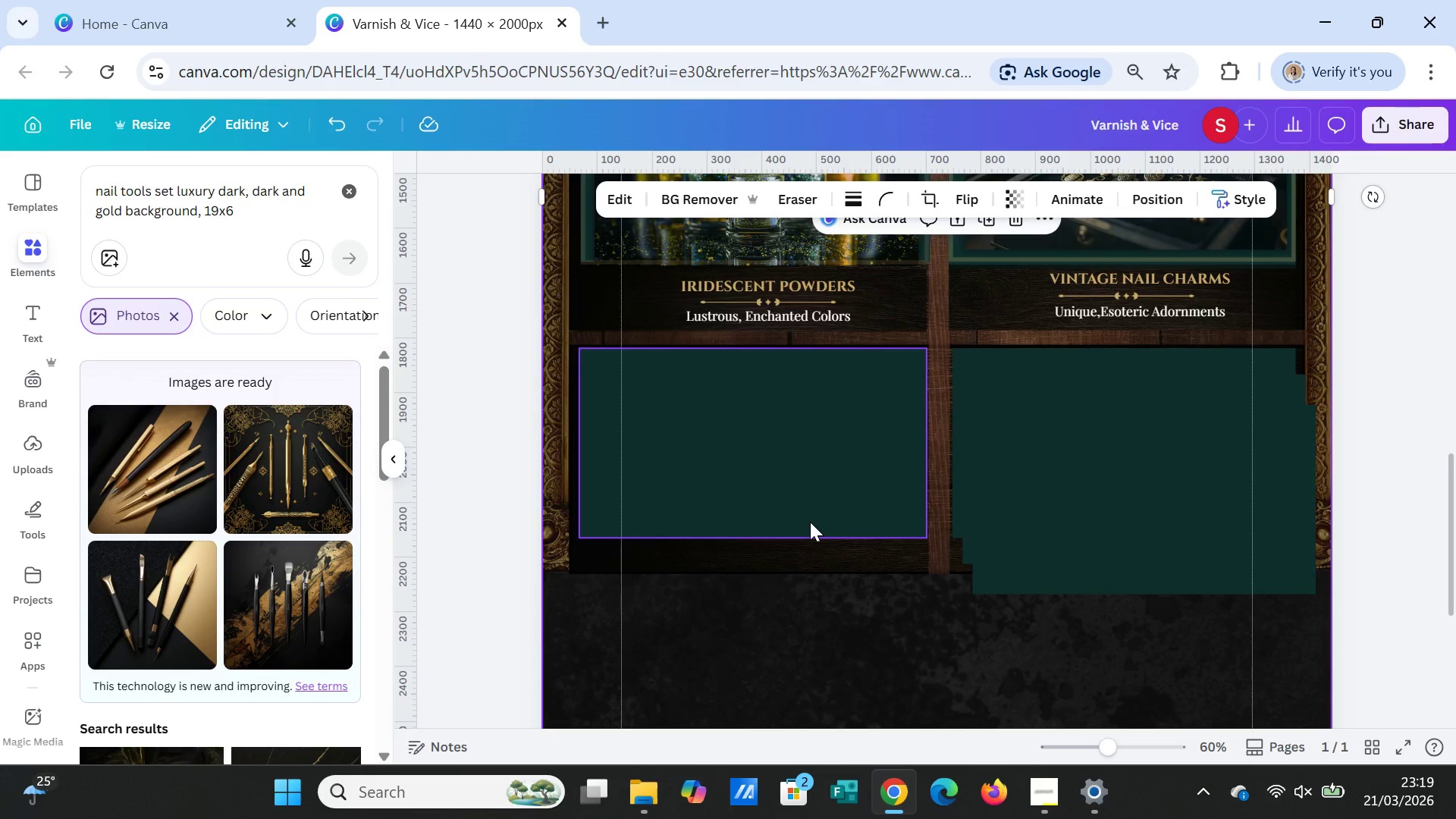 
scroll: coordinate [810, 522], scroll_direction: up, amount: 2.0
 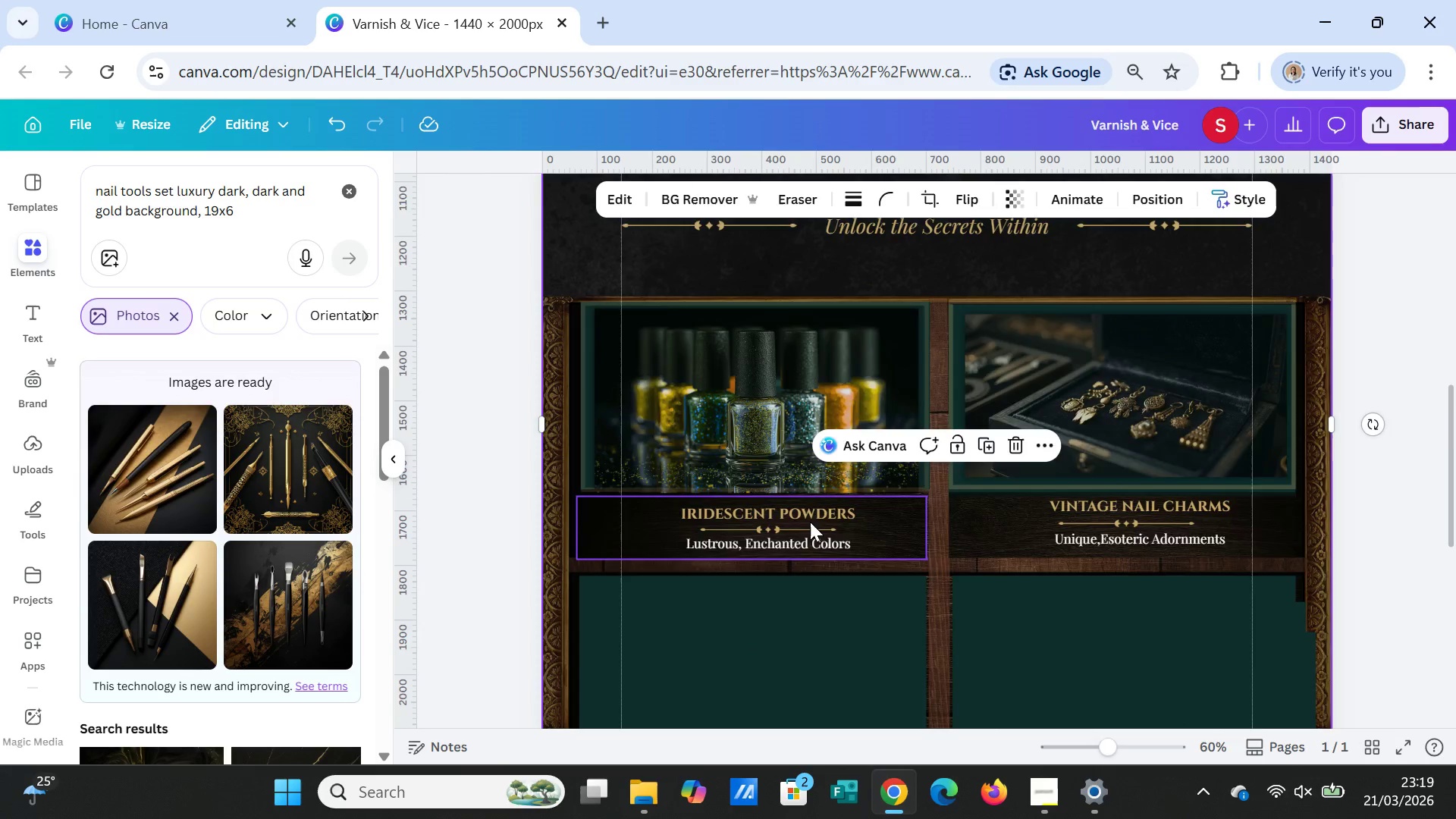 
scroll: coordinate [810, 522], scroll_direction: down, amount: 1.0
 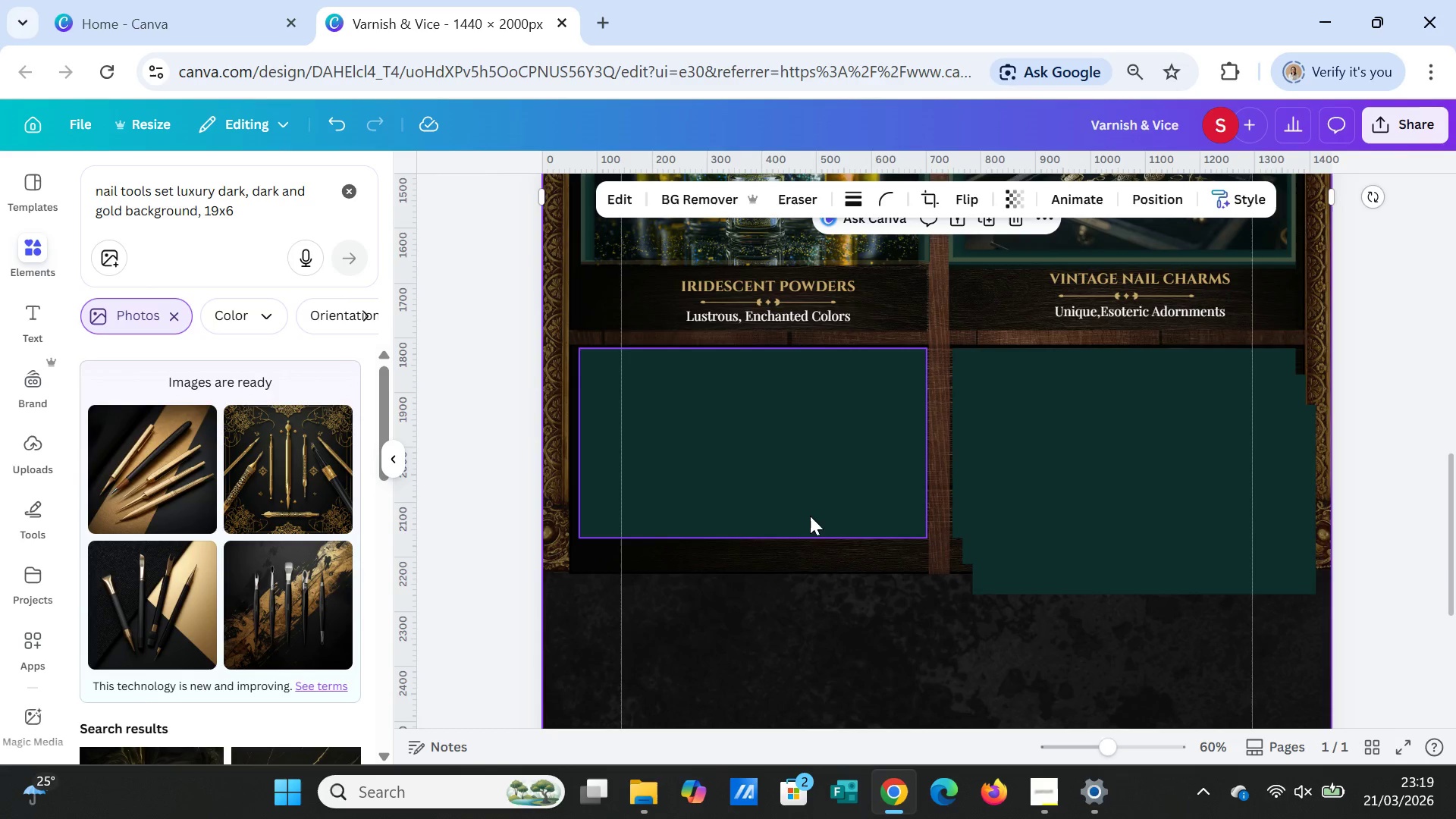 
left_click([809, 514])
 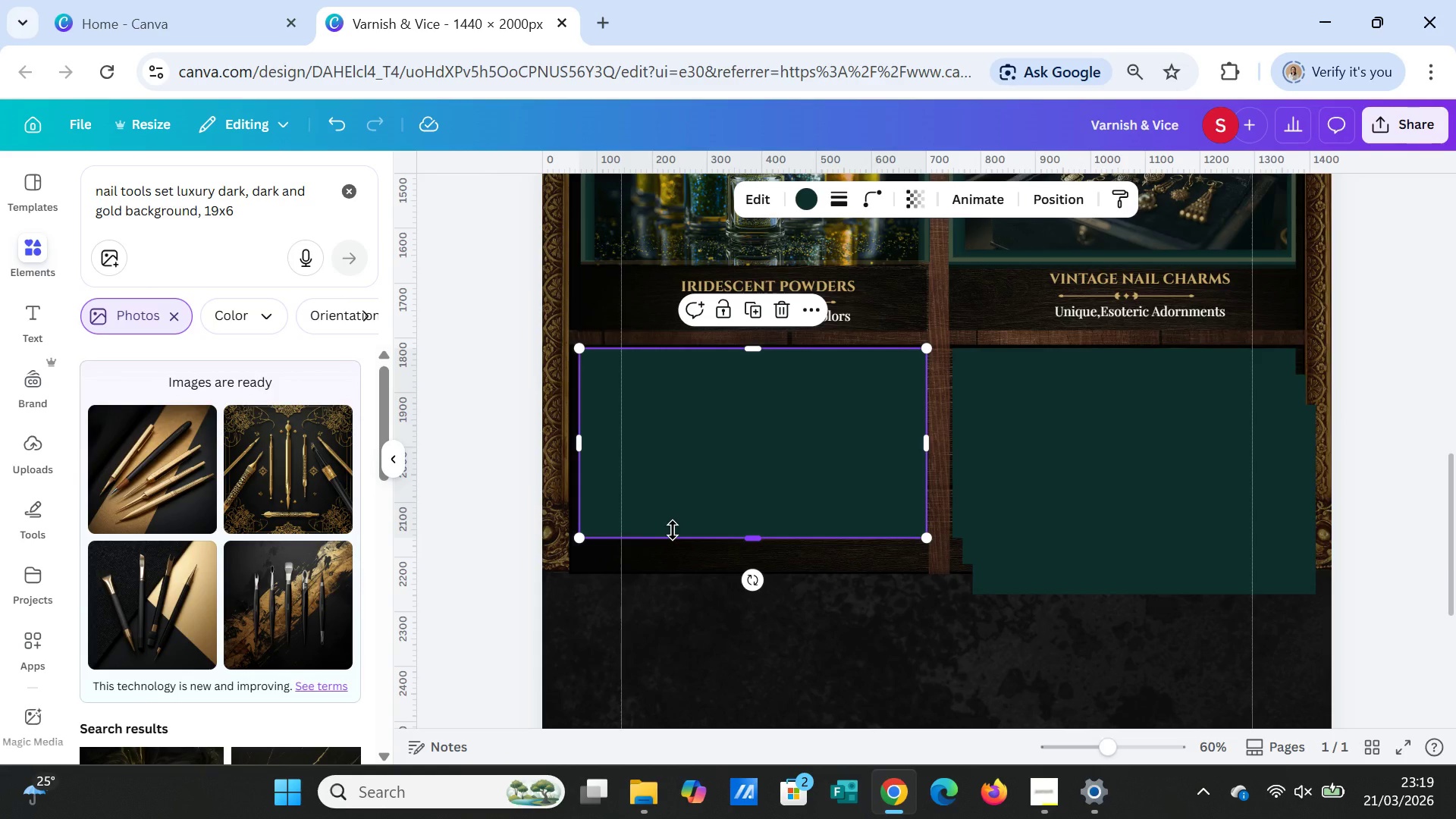 
scroll: coordinate [695, 532], scroll_direction: up, amount: 1.0
 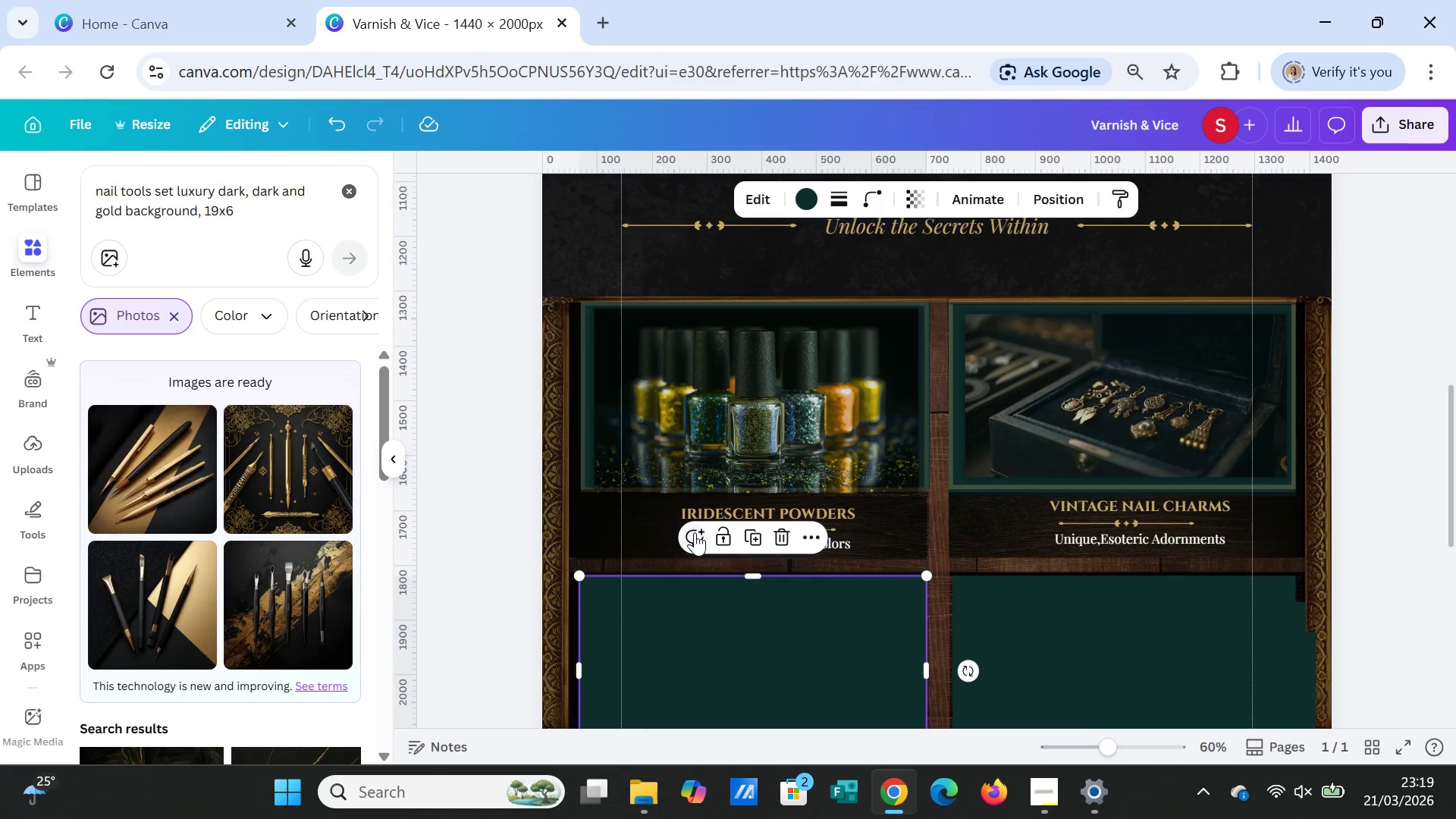 
scroll: coordinate [695, 532], scroll_direction: down, amount: 1.0
 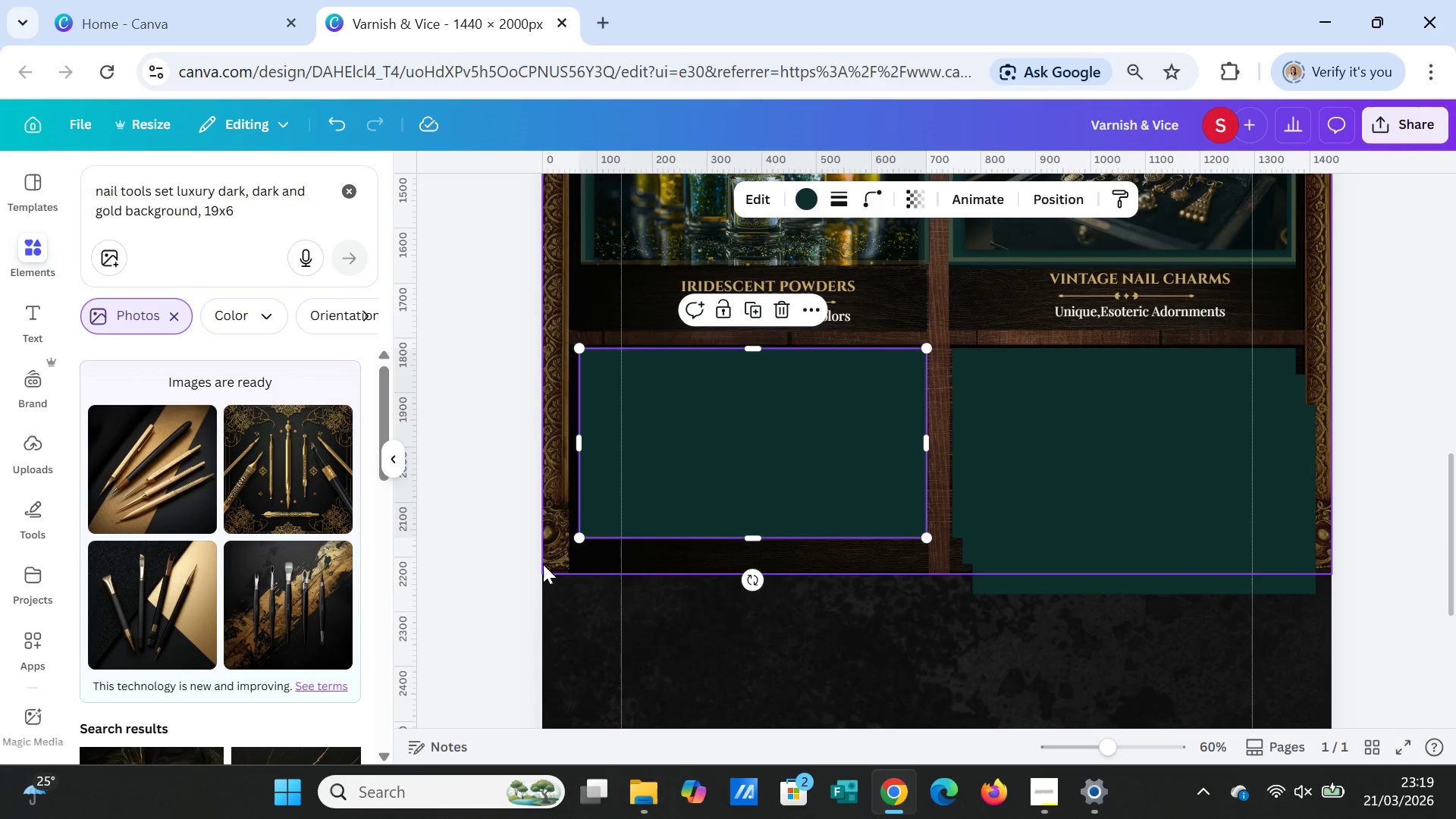 
left_click([551, 557])
 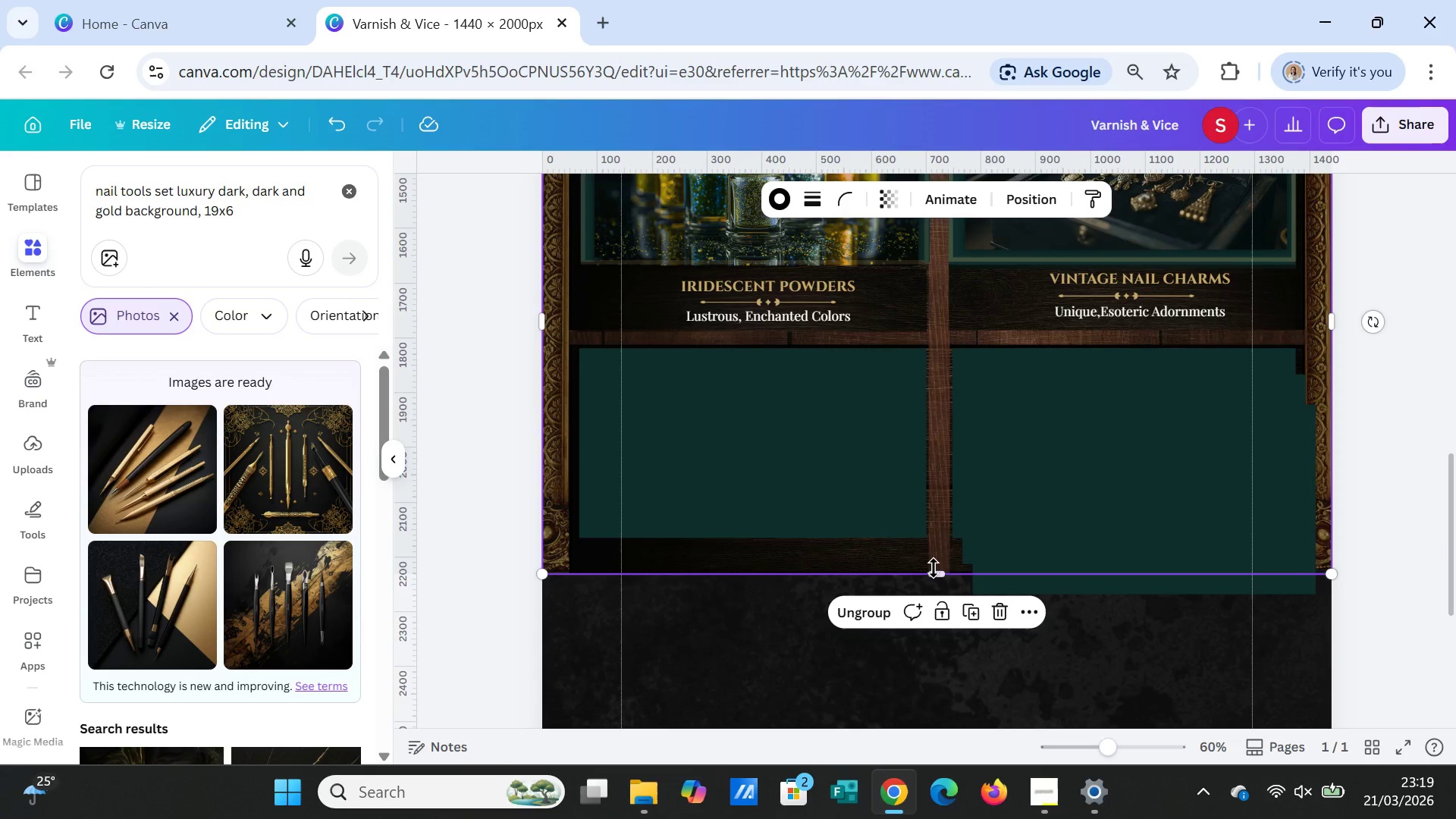 
left_click_drag(start_coordinate=[934, 572], to_coordinate=[941, 581])
 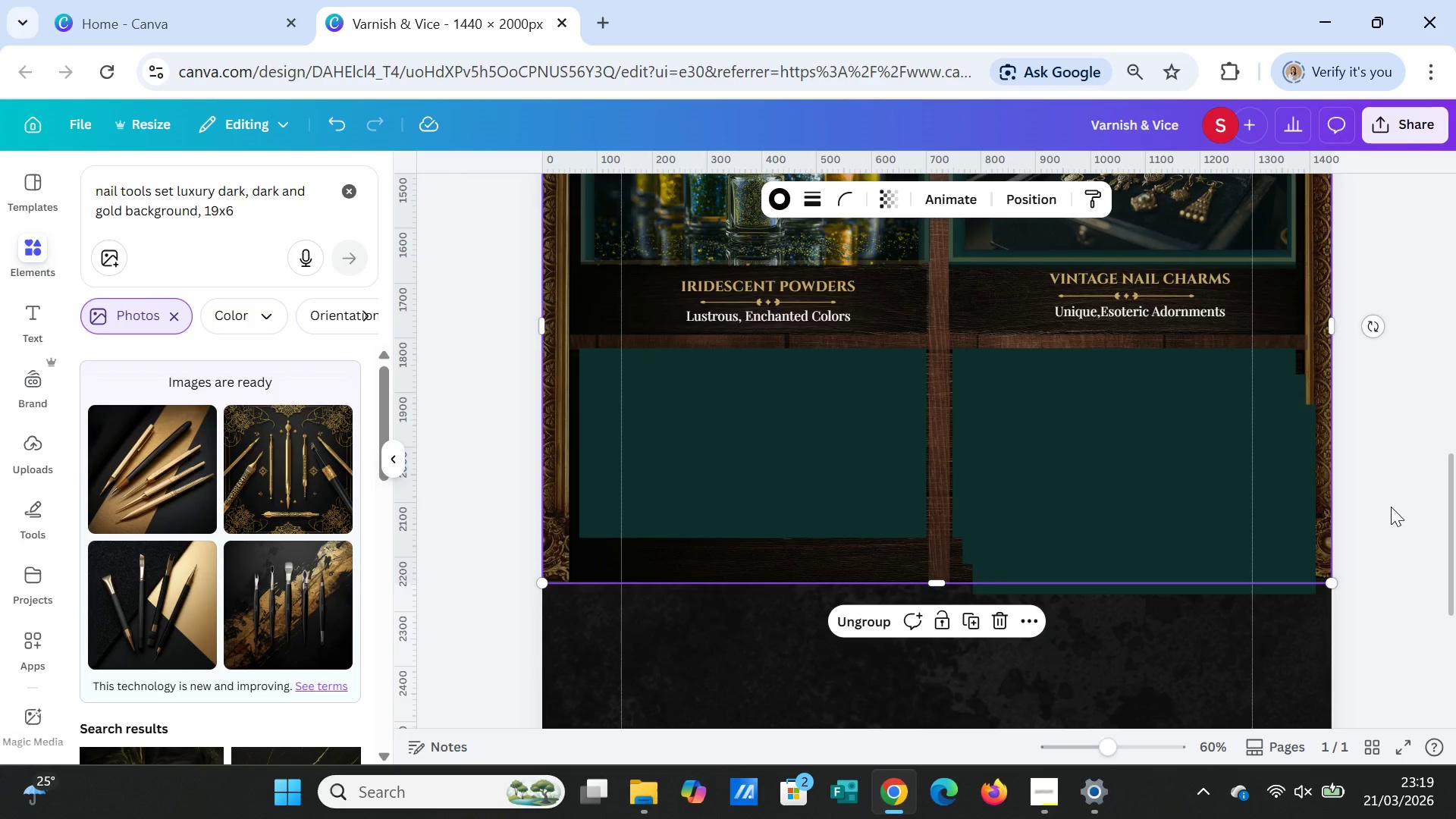 
left_click([1391, 507])
 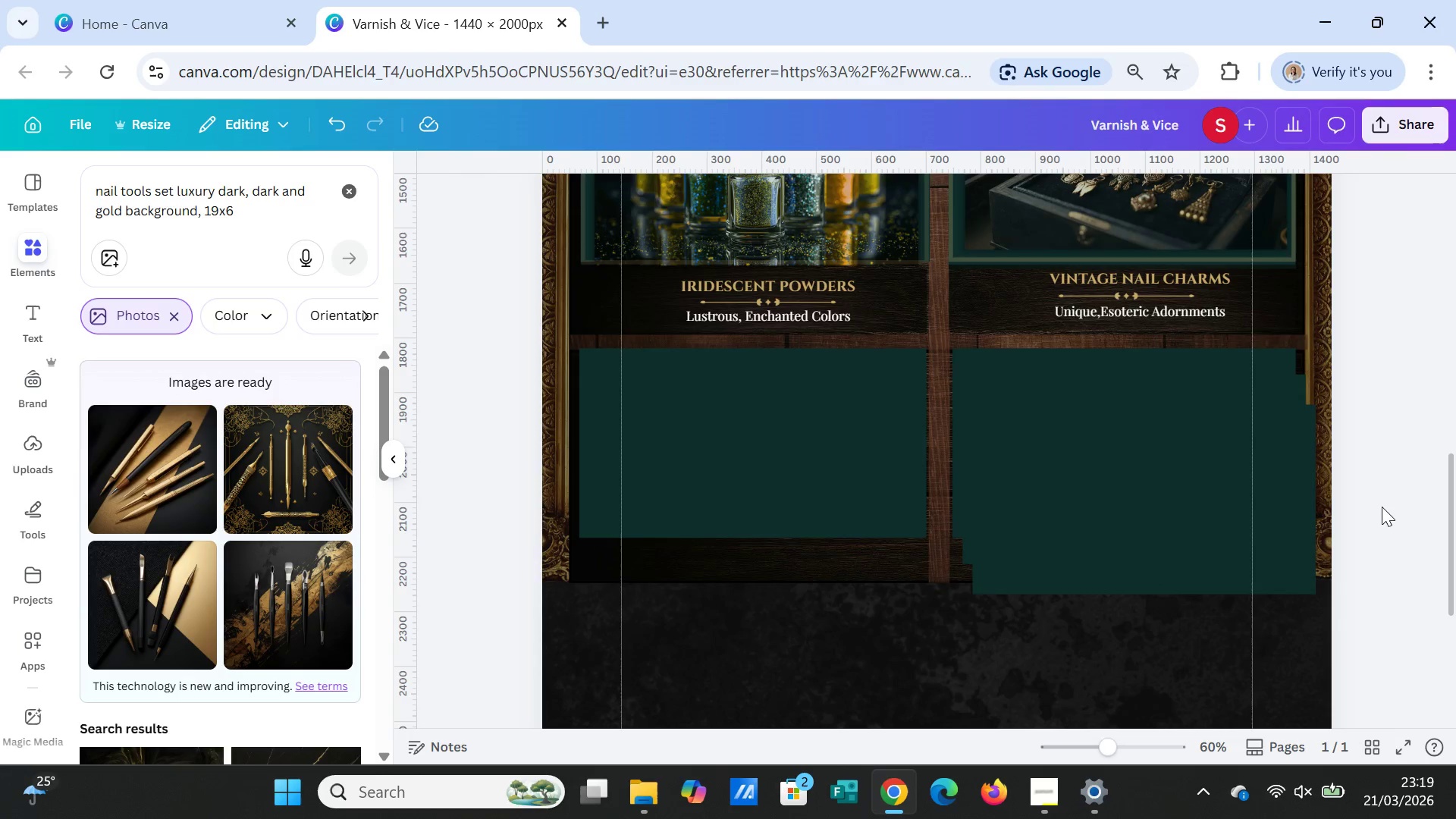 
wait(7.69)
 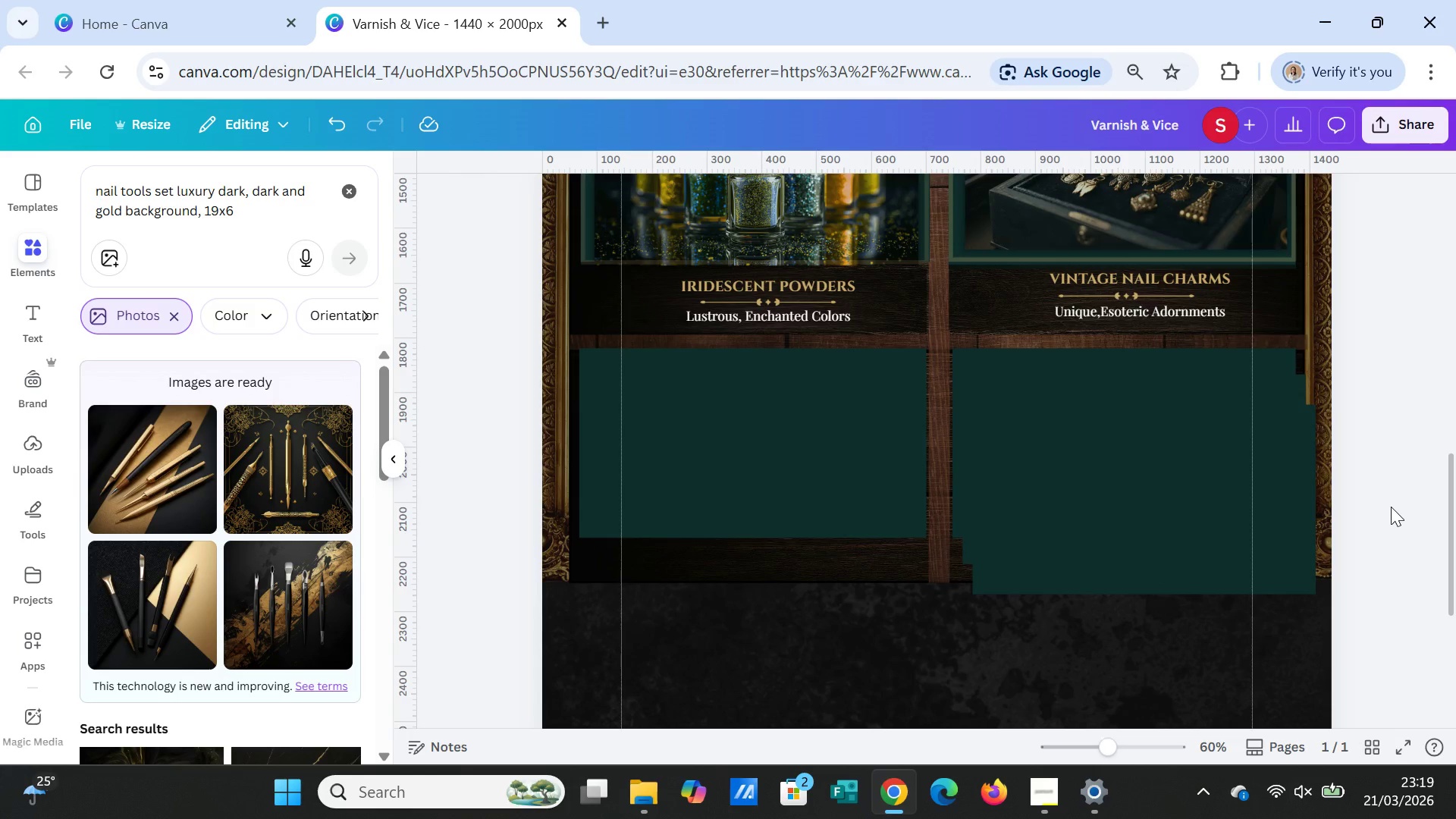 
scroll: coordinate [1379, 505], scroll_direction: up, amount: 1.0
 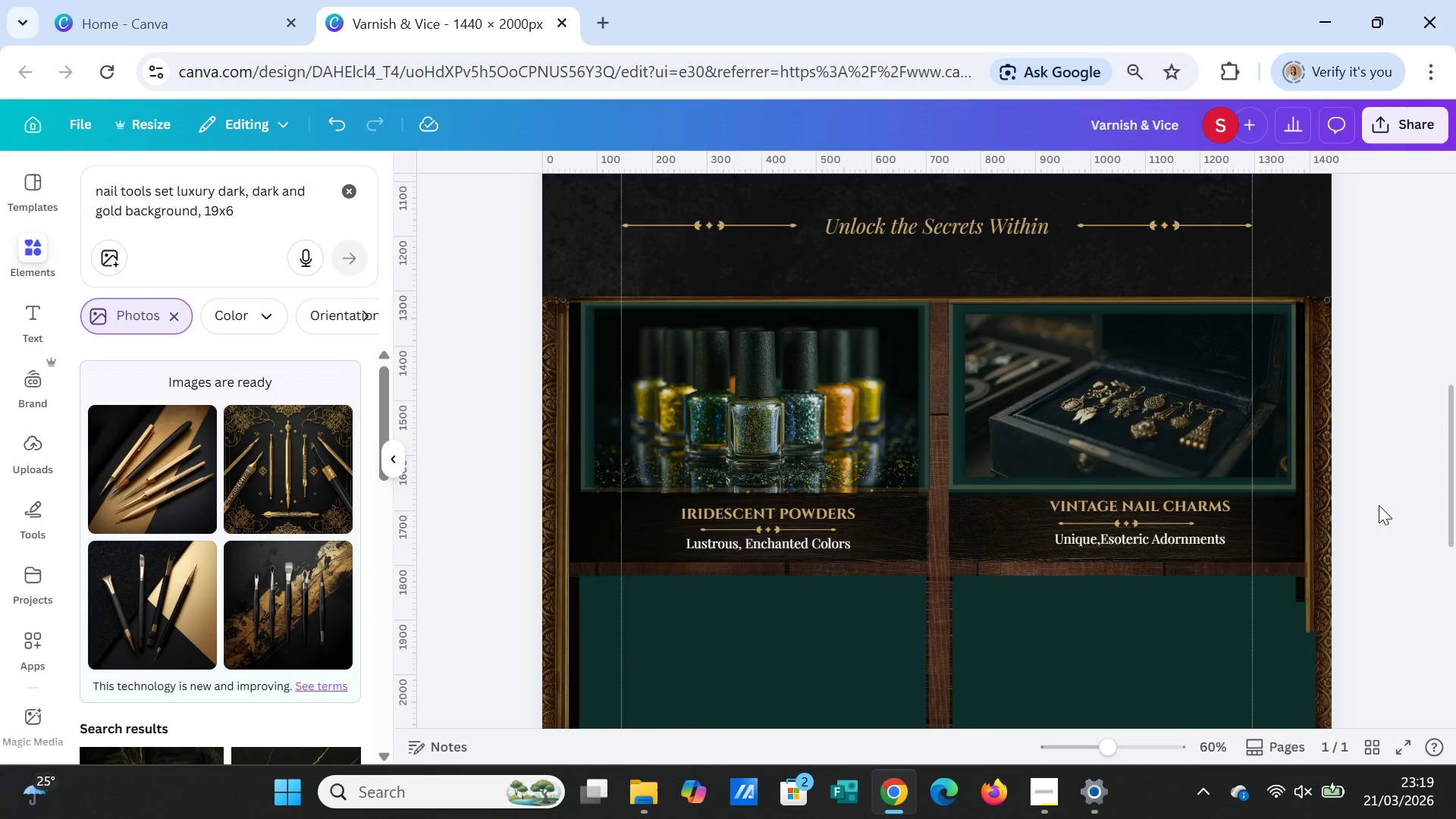 
scroll: coordinate [1379, 505], scroll_direction: down, amount: 1.0
 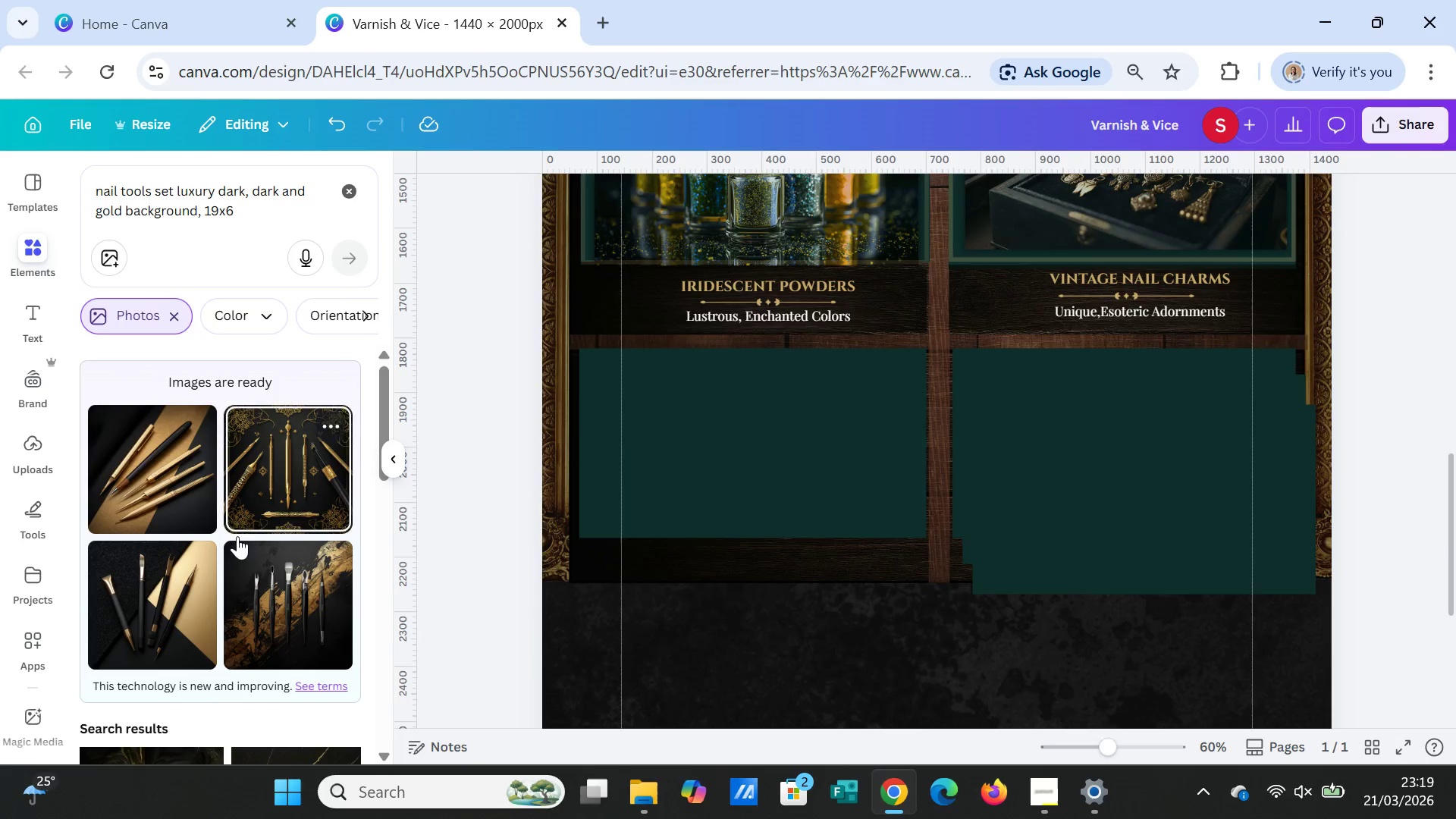 
wait(5.17)
 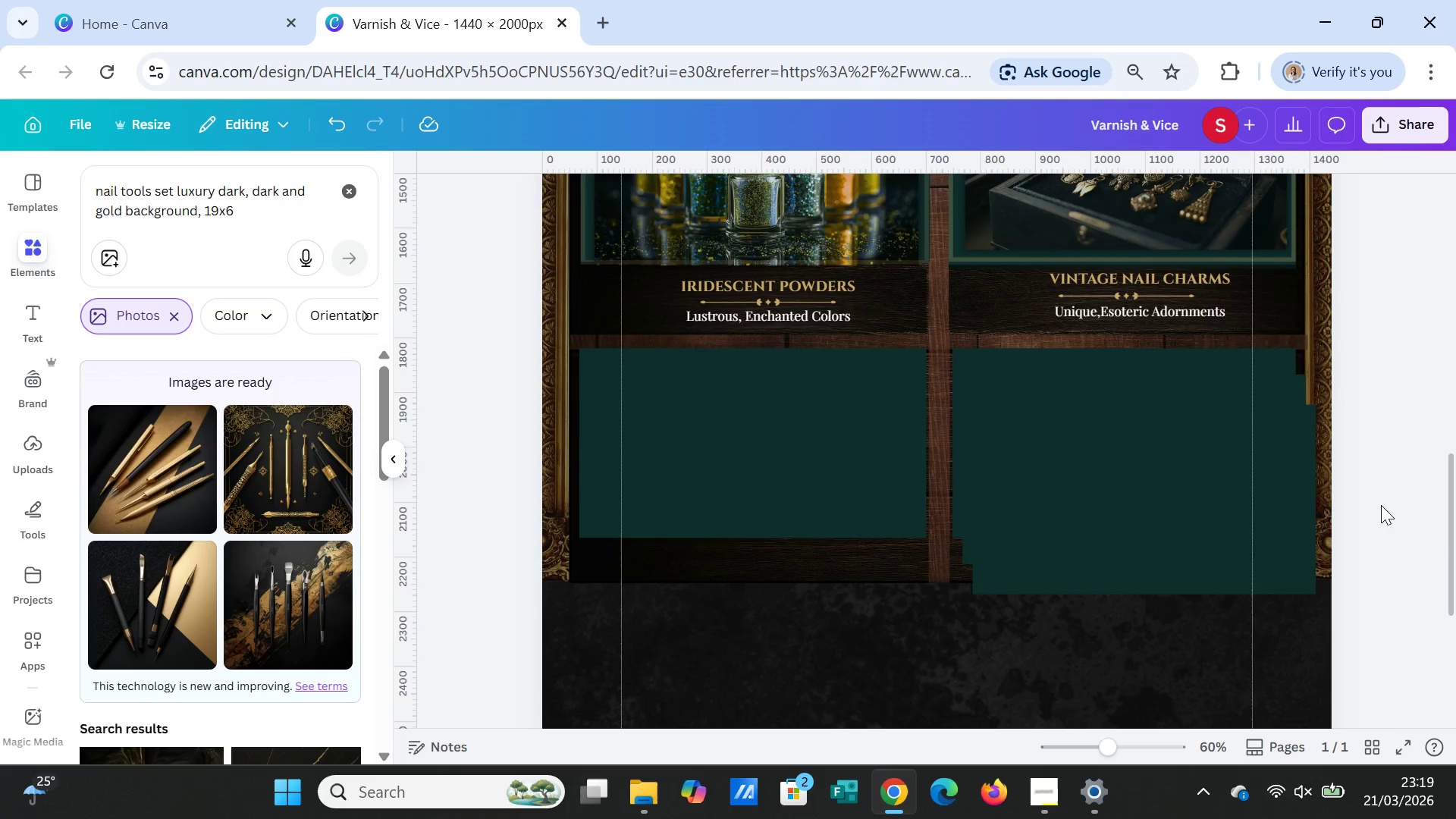 
left_click([180, 620])
 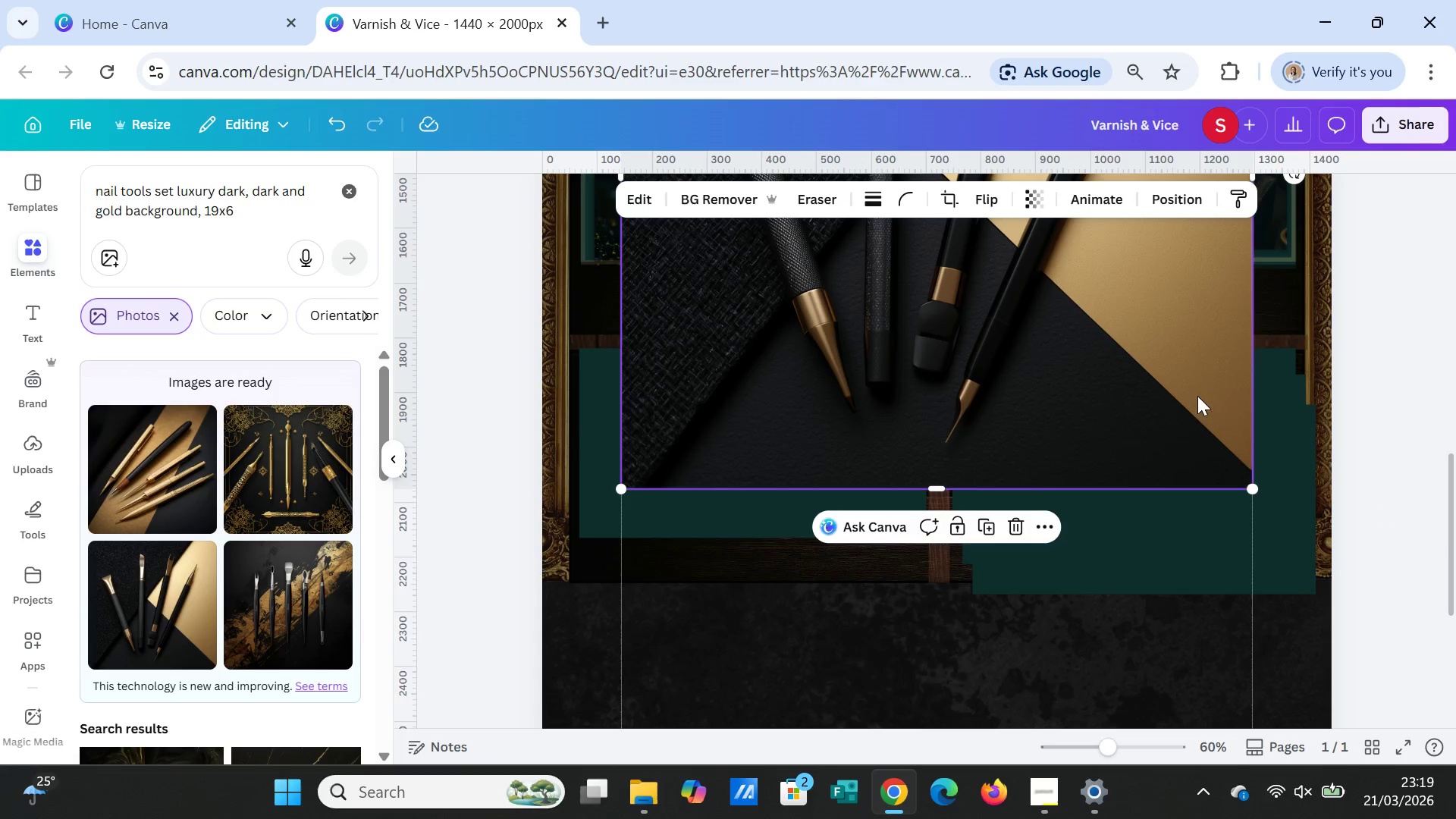 
scroll: coordinate [1199, 398], scroll_direction: up, amount: 3.0
 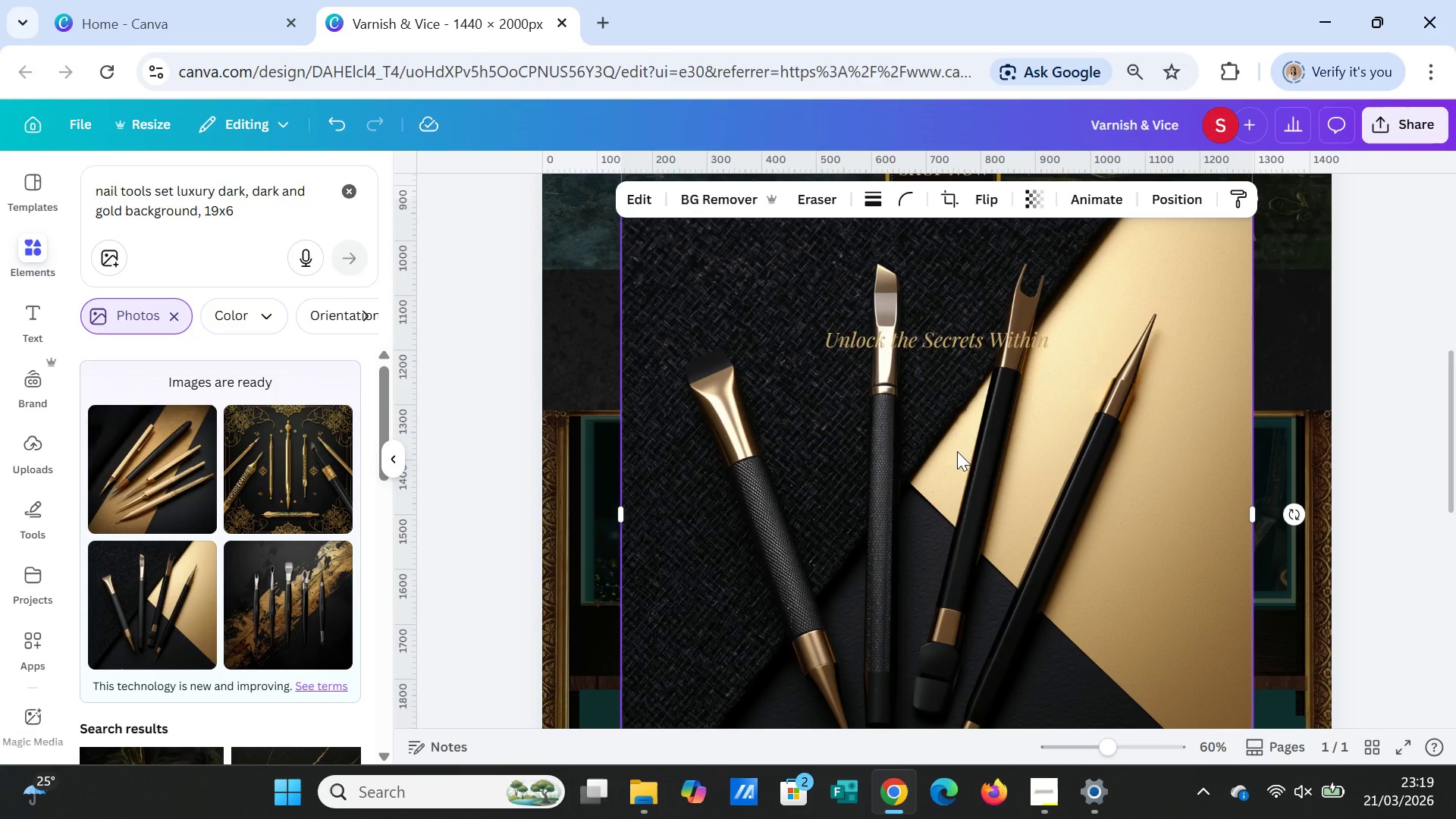 
key(Delete)
 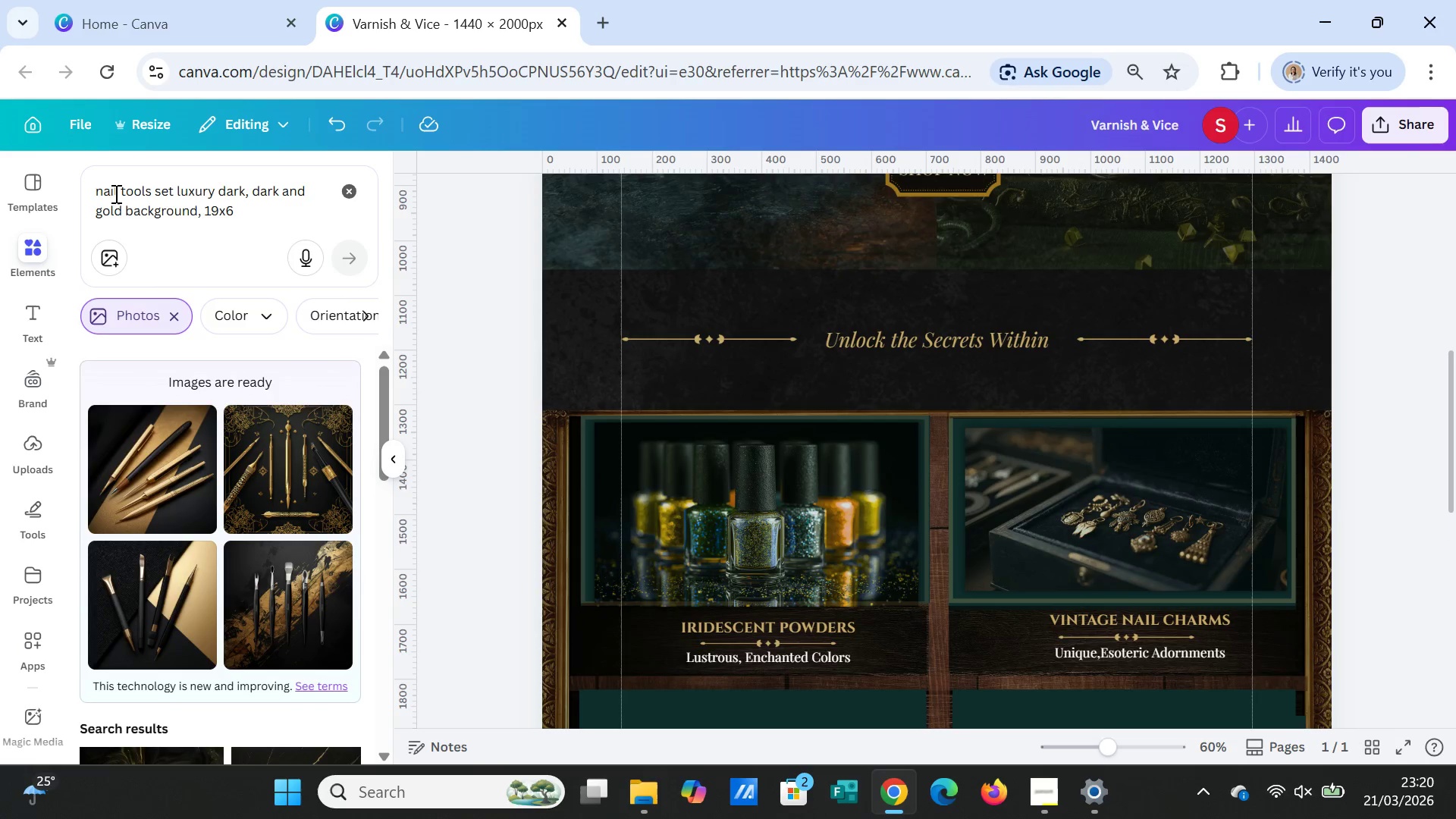 
left_click([121, 193])
 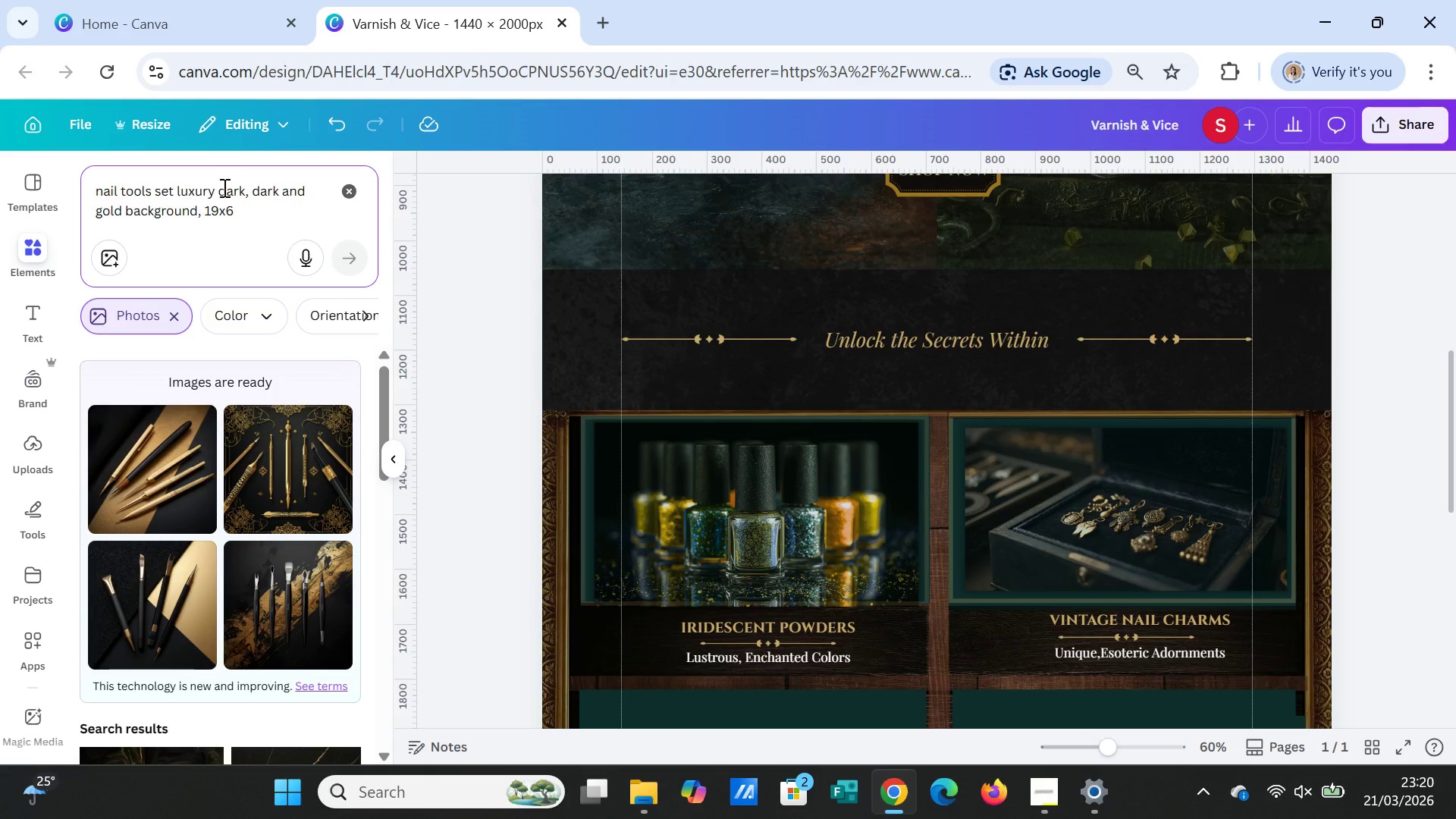 
type(aplication )
 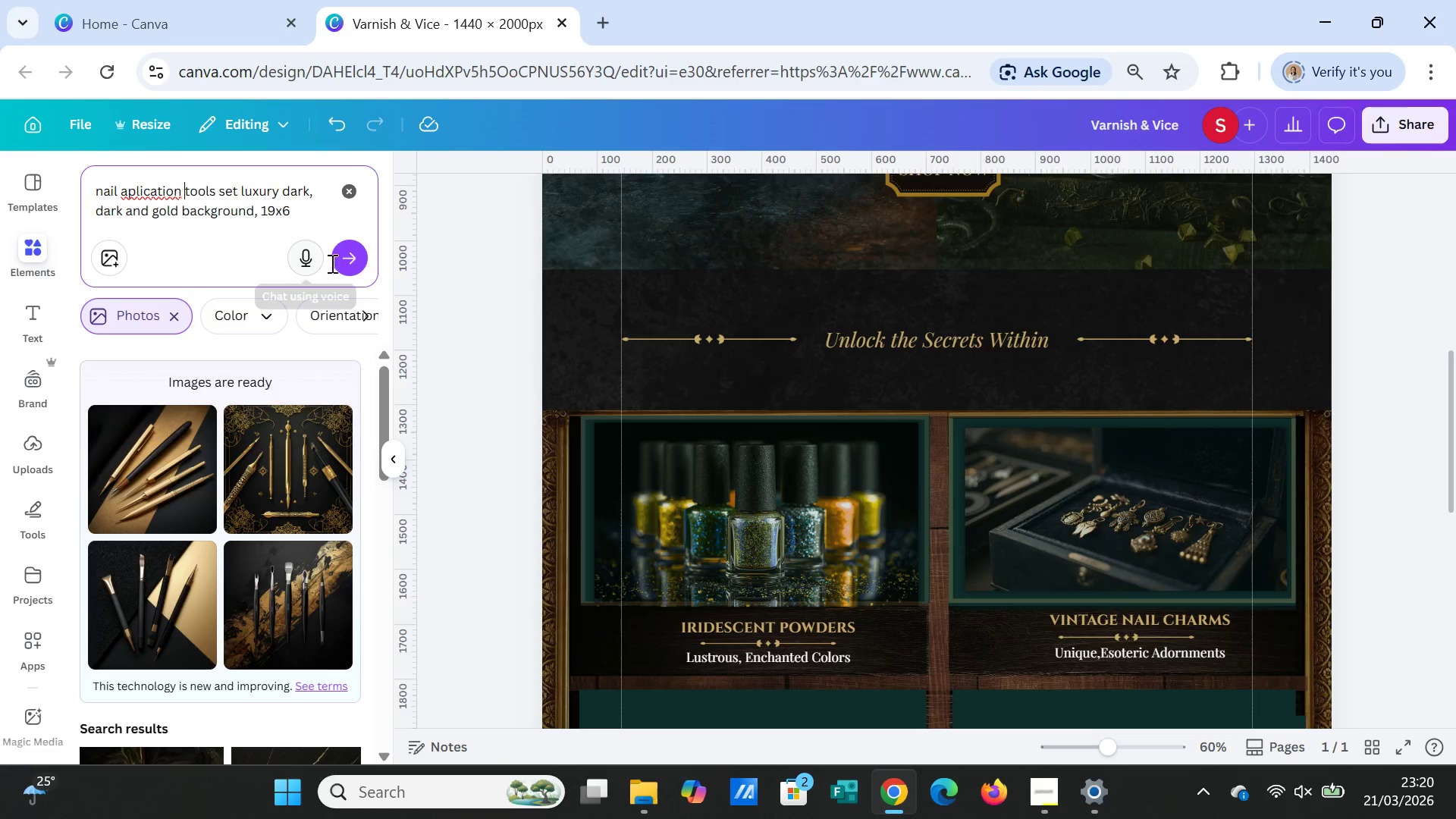 
left_click([350, 251])
 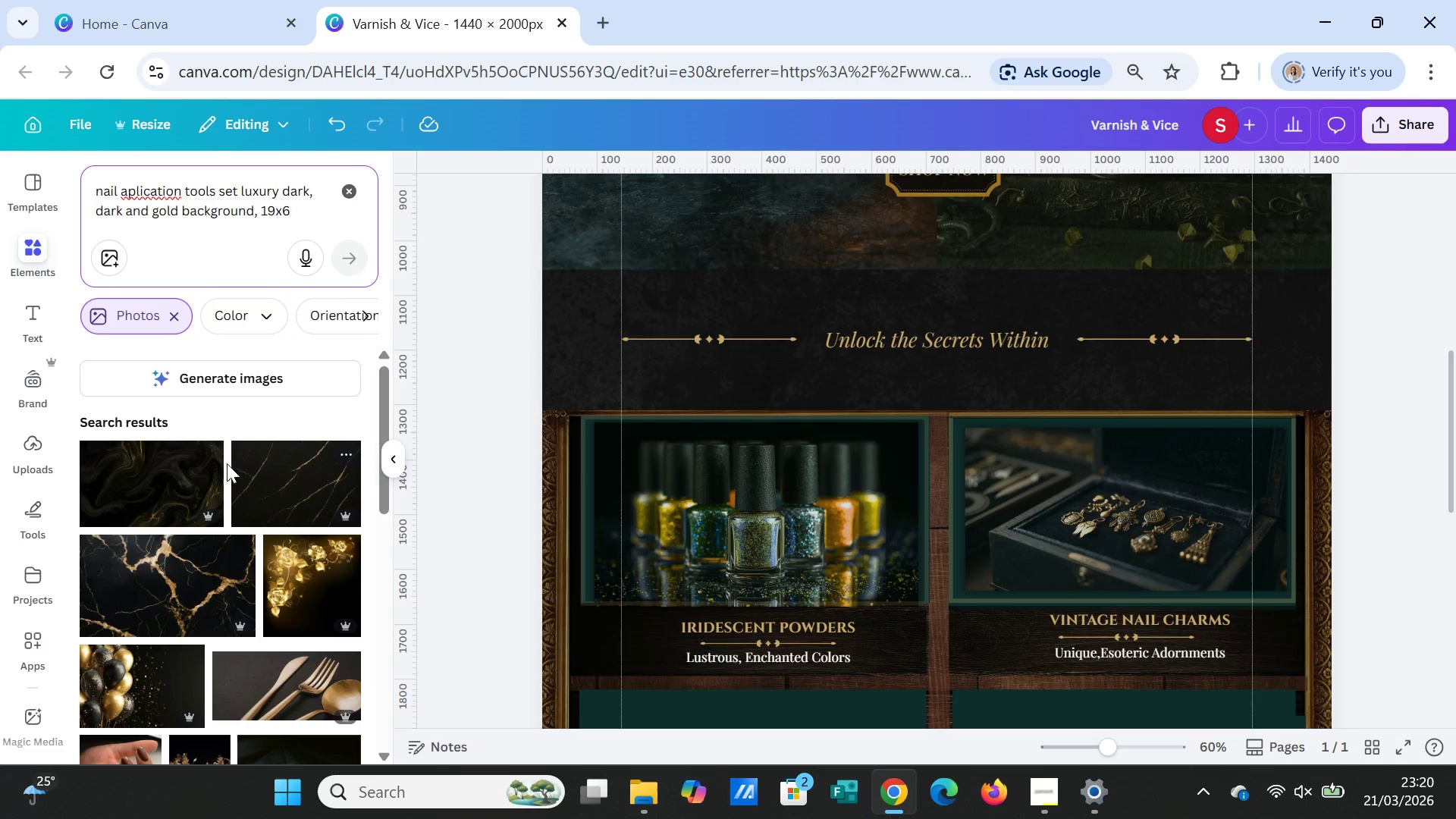 
left_click([224, 370])
 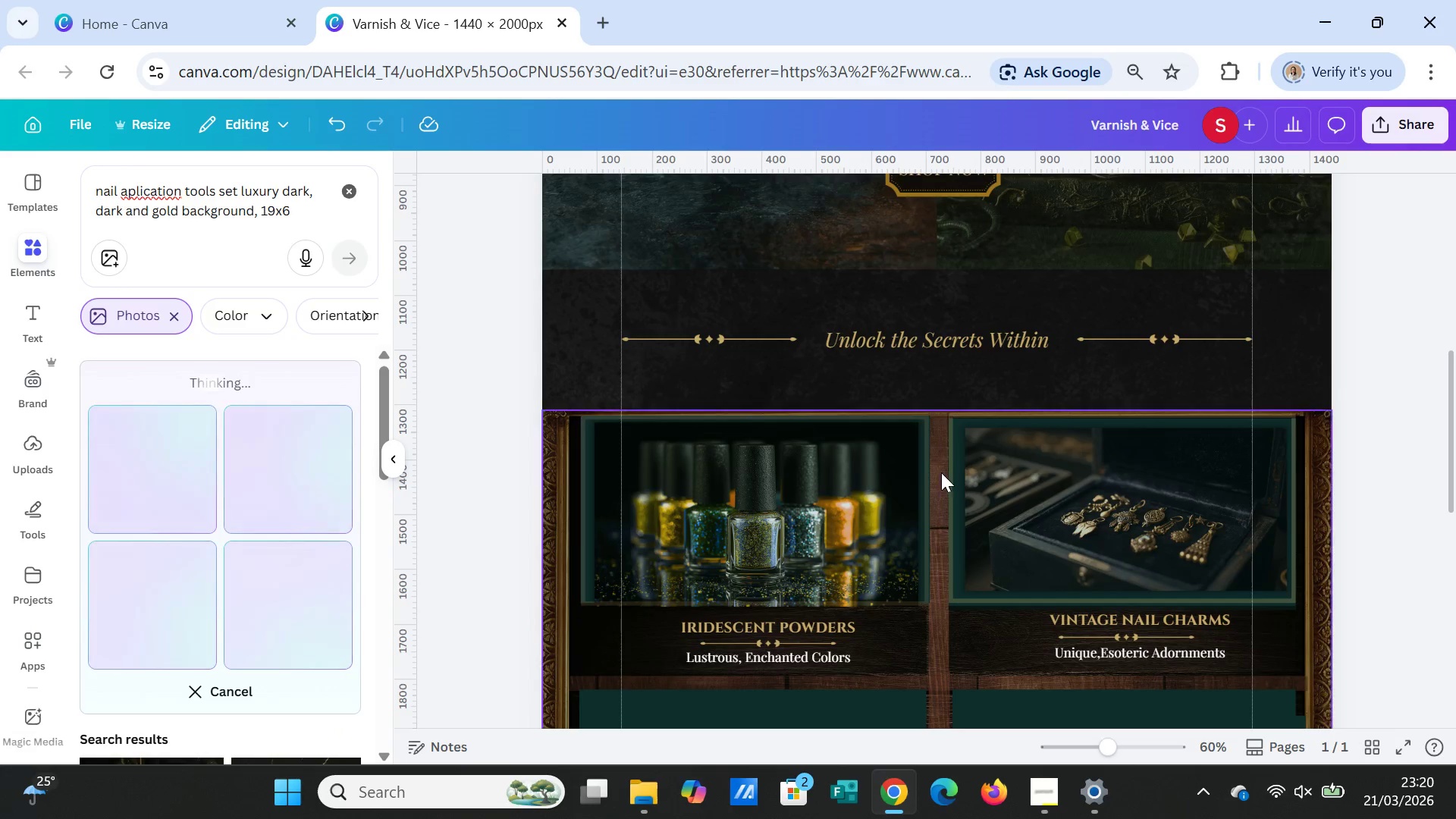 
scroll: coordinate [945, 509], scroll_direction: up, amount: 3.0
 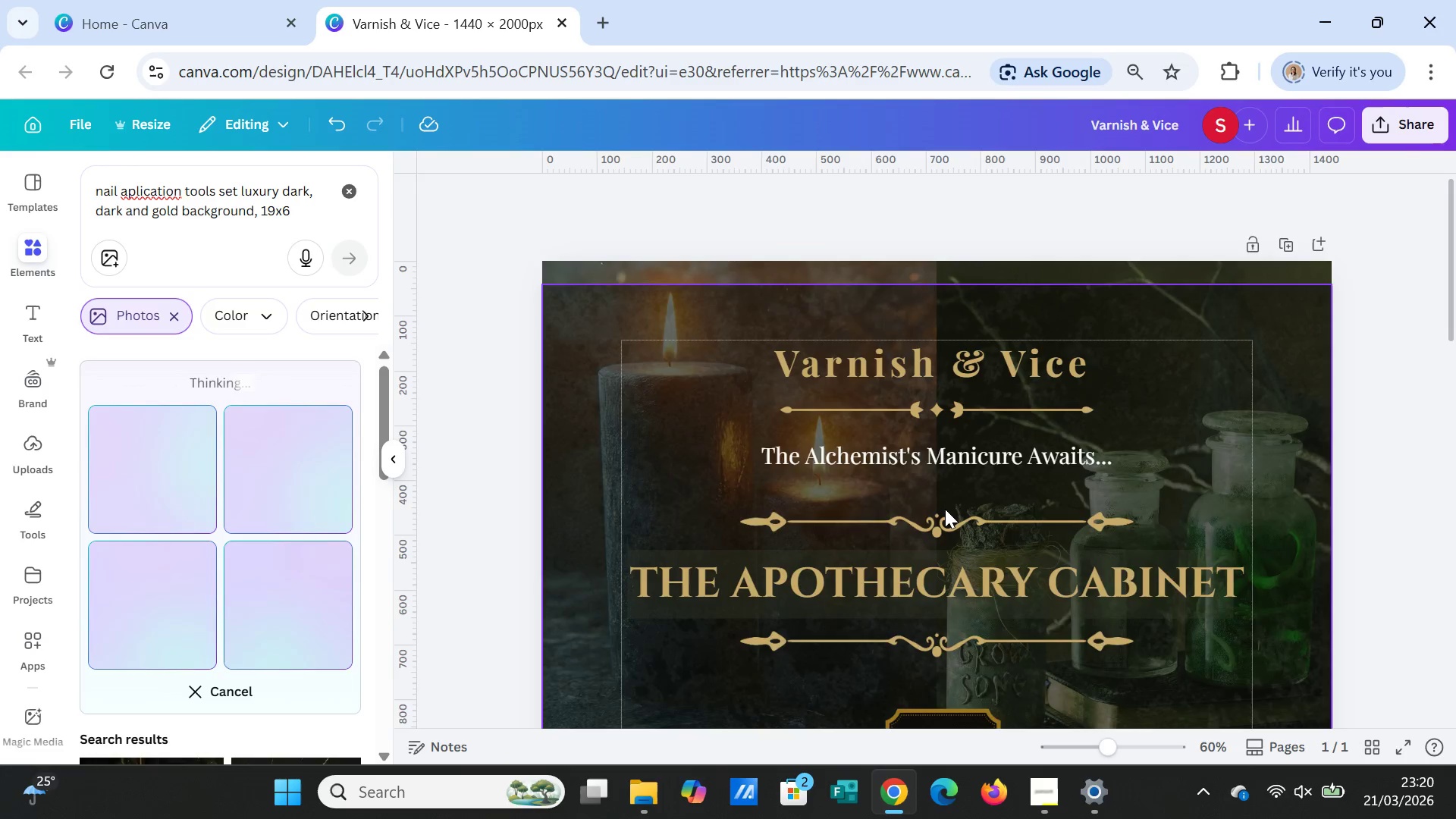 
scroll: coordinate [945, 509], scroll_direction: down, amount: 9.0
 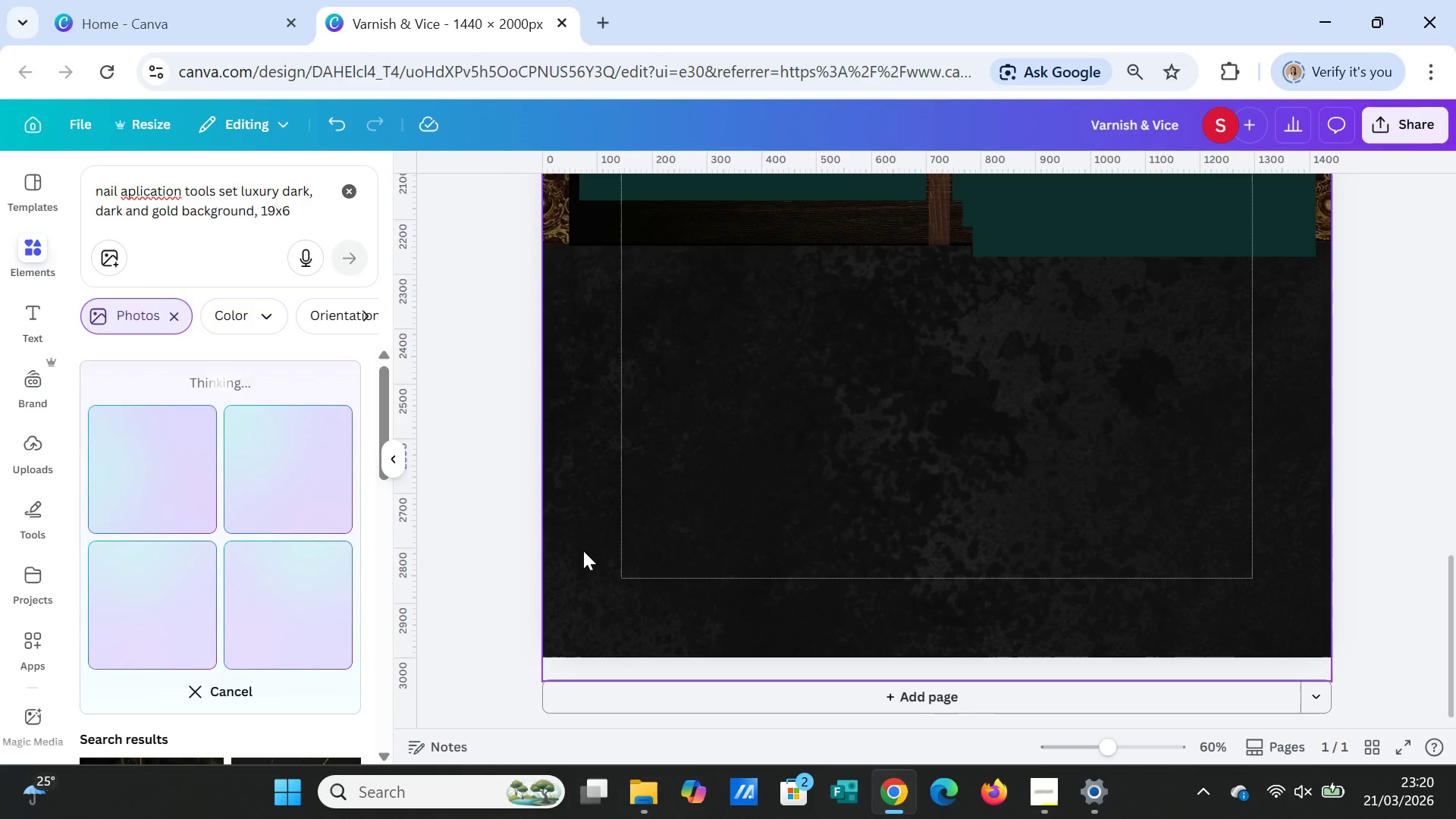 
scroll: coordinate [1012, 596], scroll_direction: up, amount: 1.0
 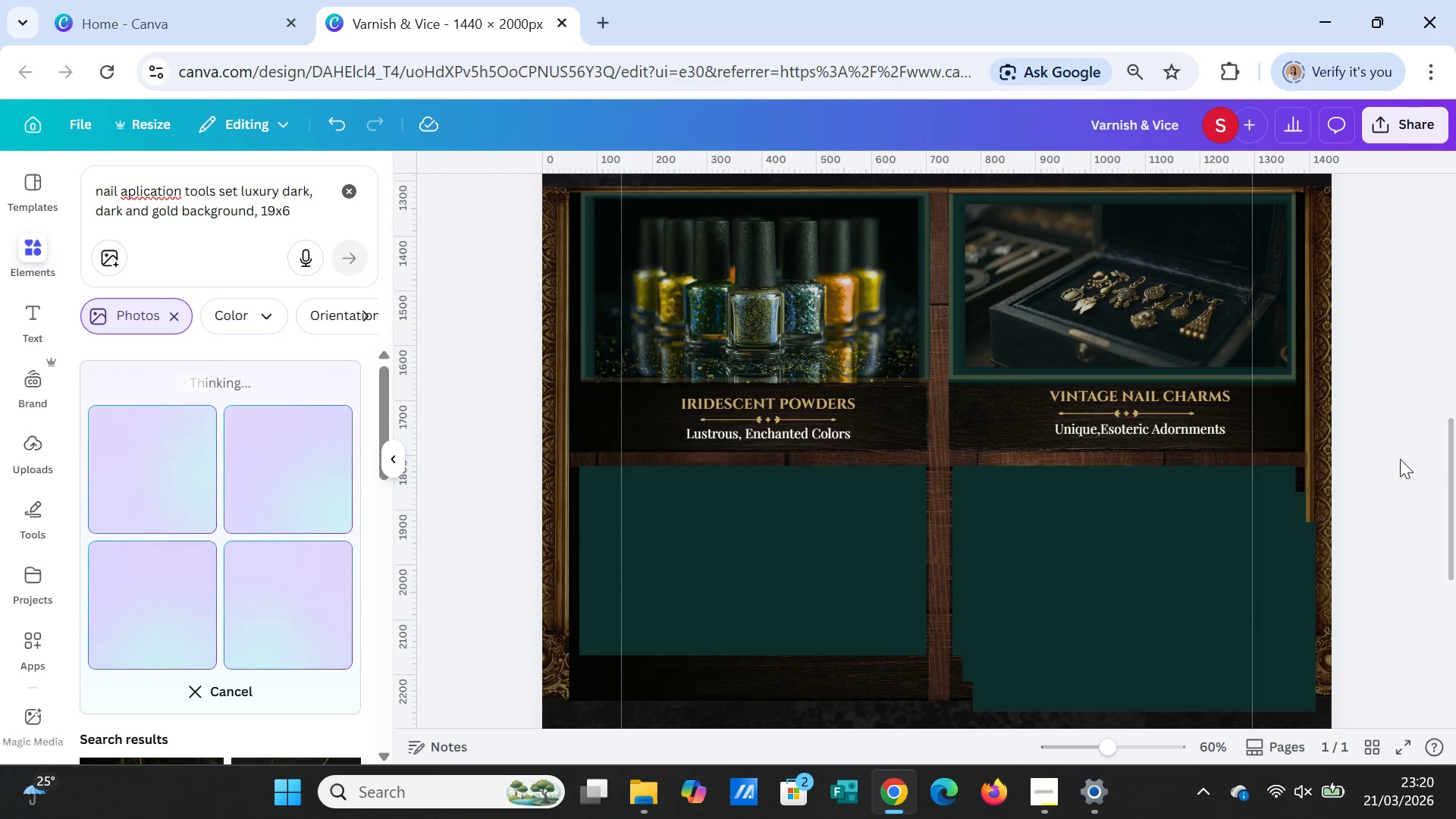 
wait(8.25)
 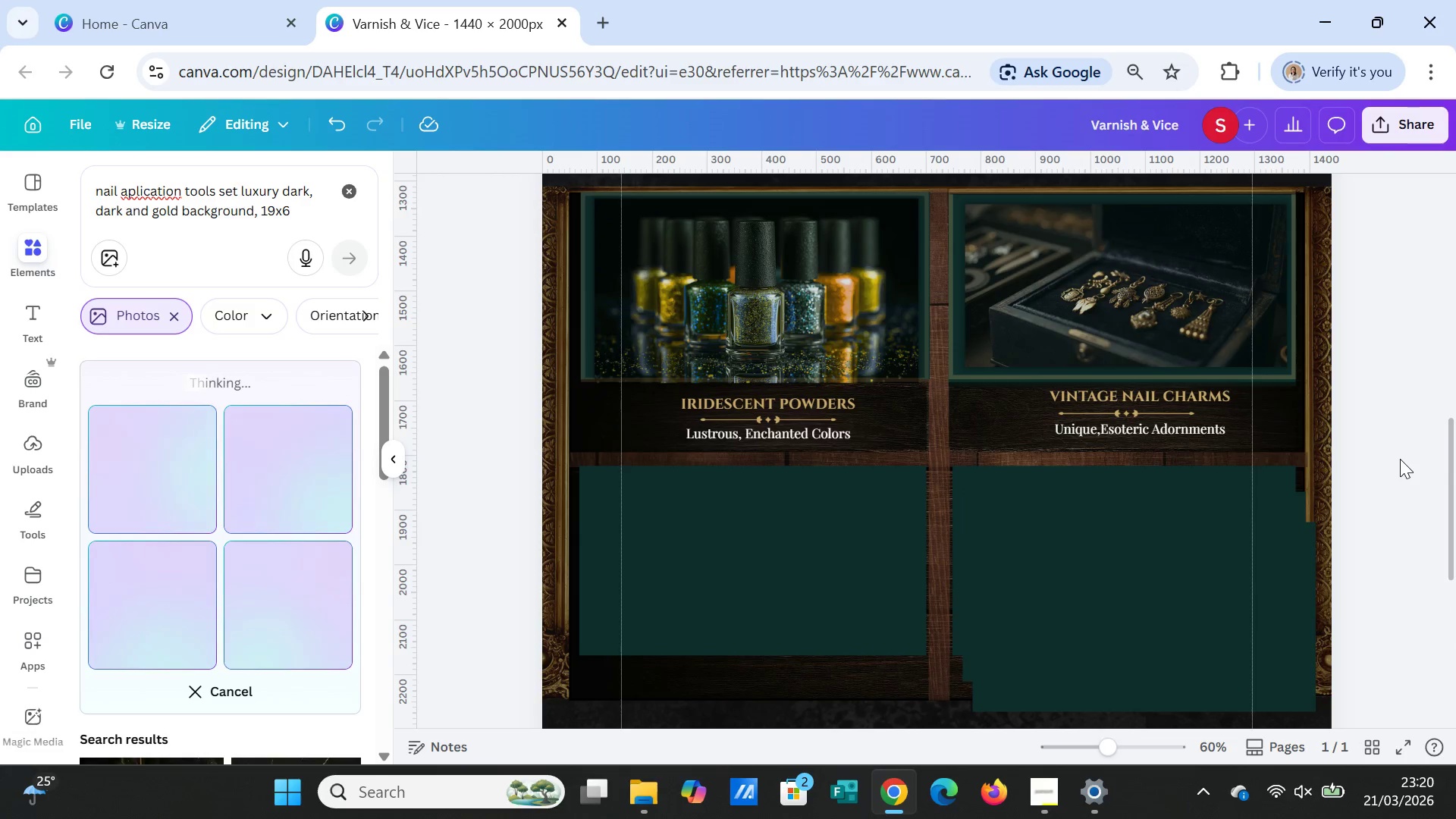 
left_click([278, 473])
 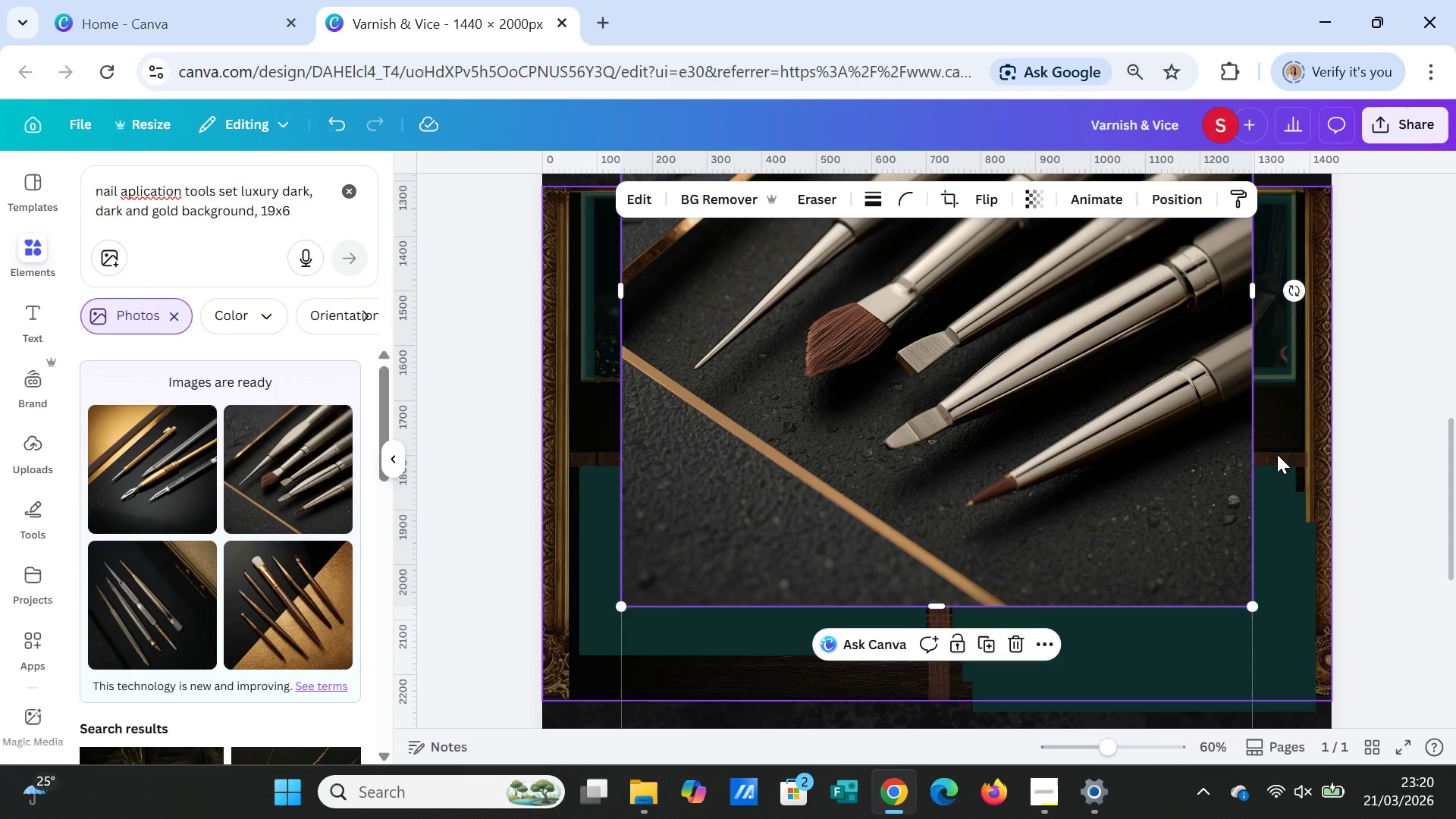 
scroll: coordinate [1277, 454], scroll_direction: up, amount: 2.0
 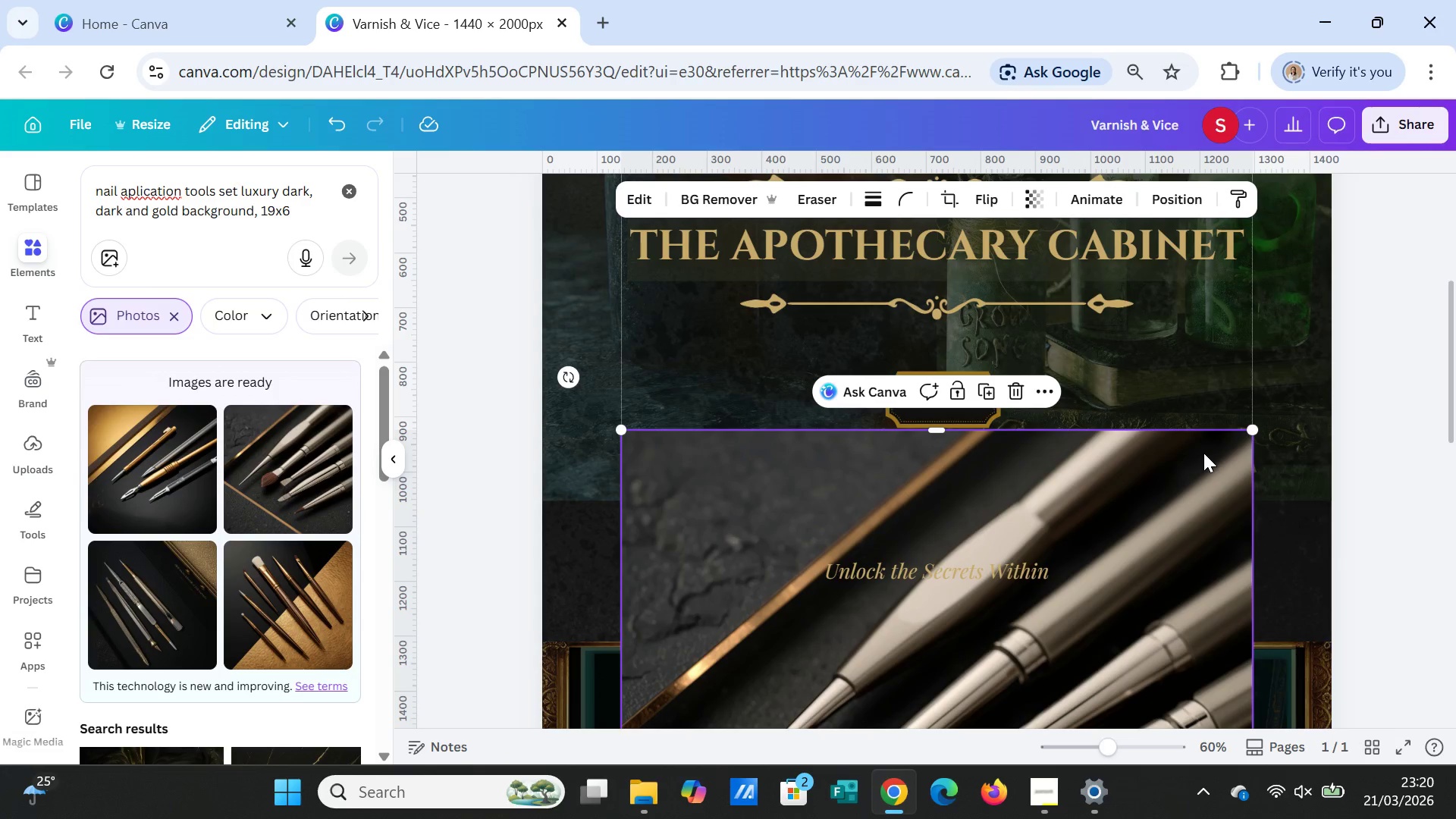 
scroll: coordinate [1199, 388], scroll_direction: down, amount: 2.0
 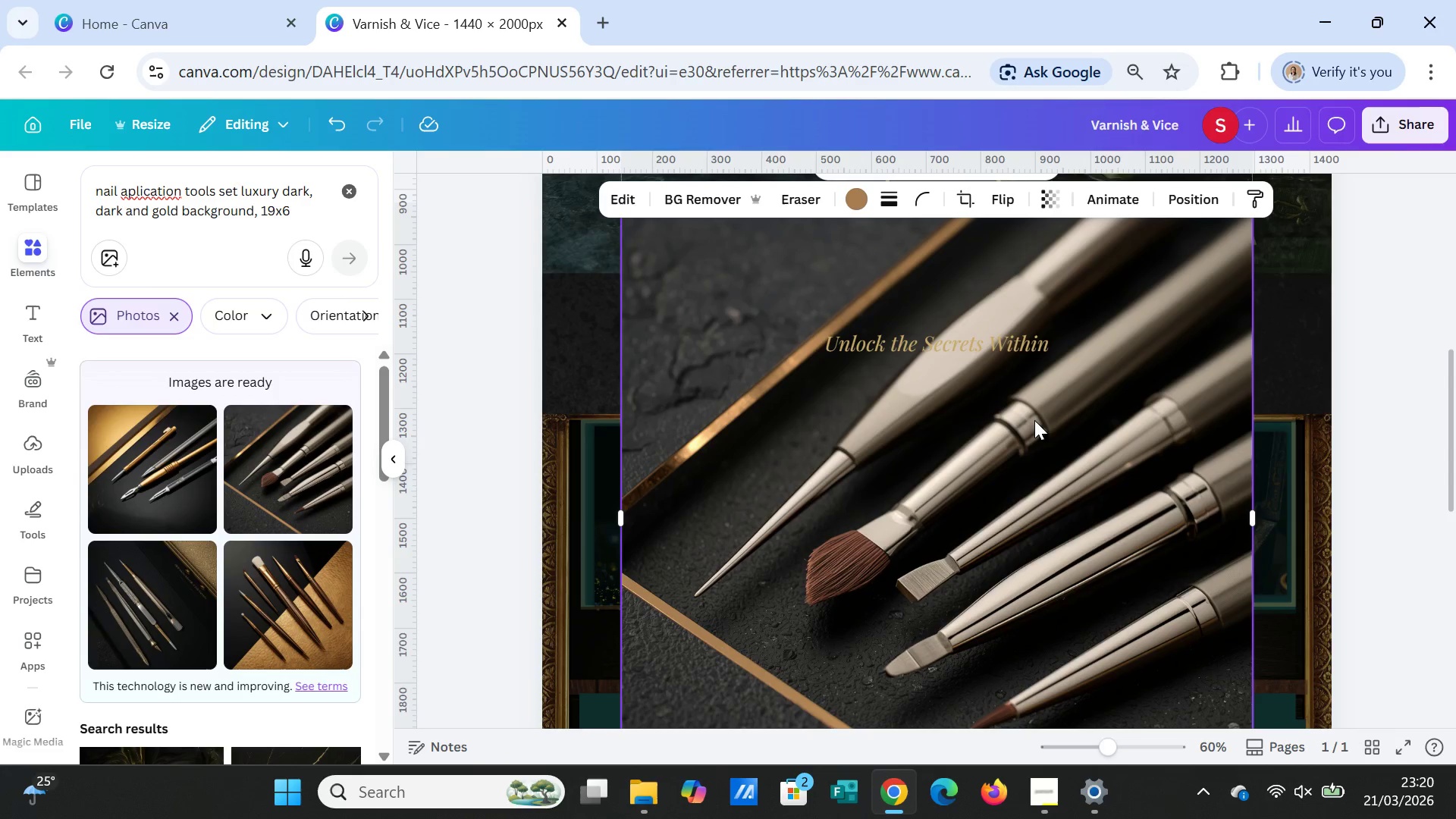 
left_click([1034, 420])
 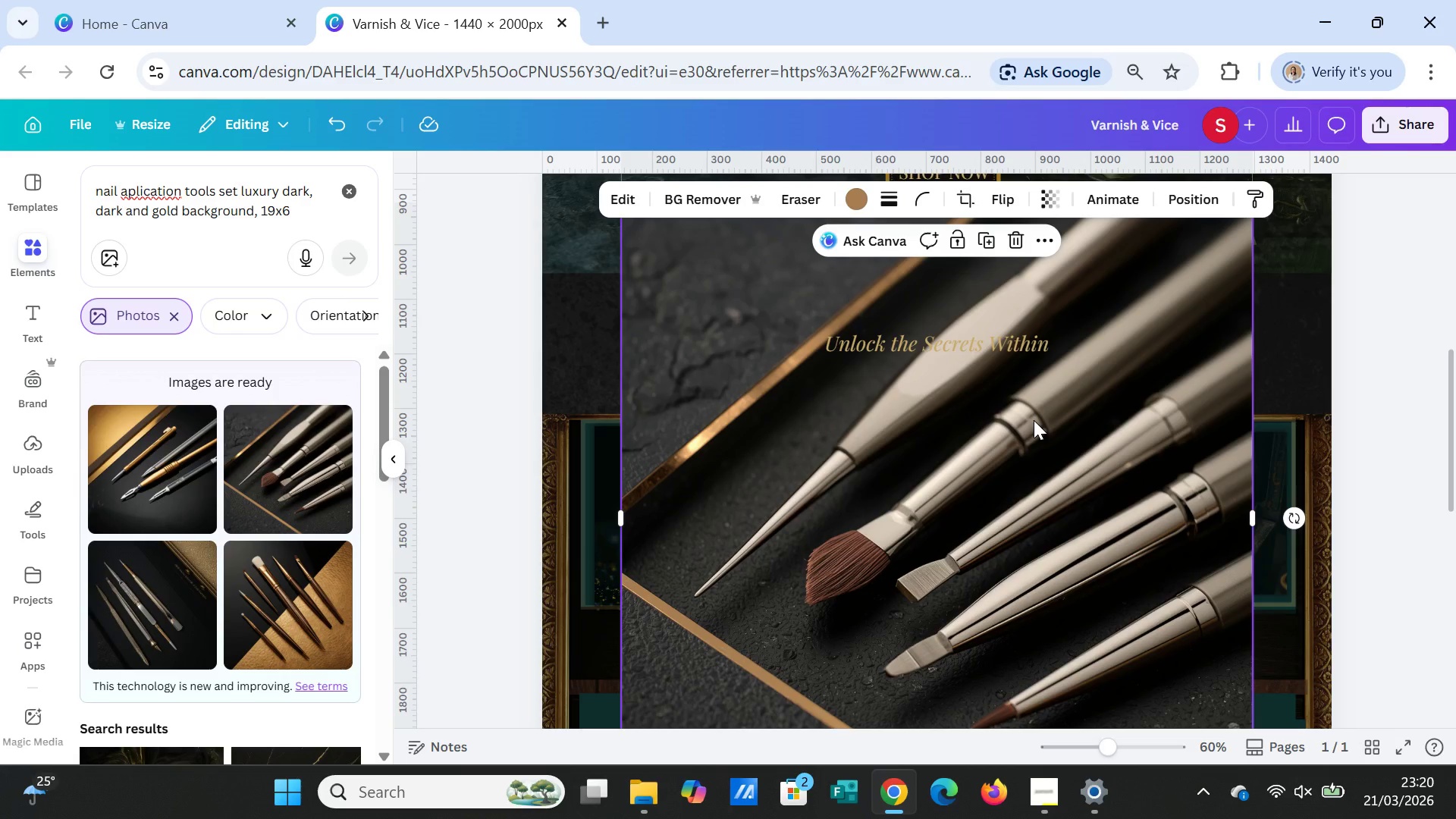 
key(Delete)
 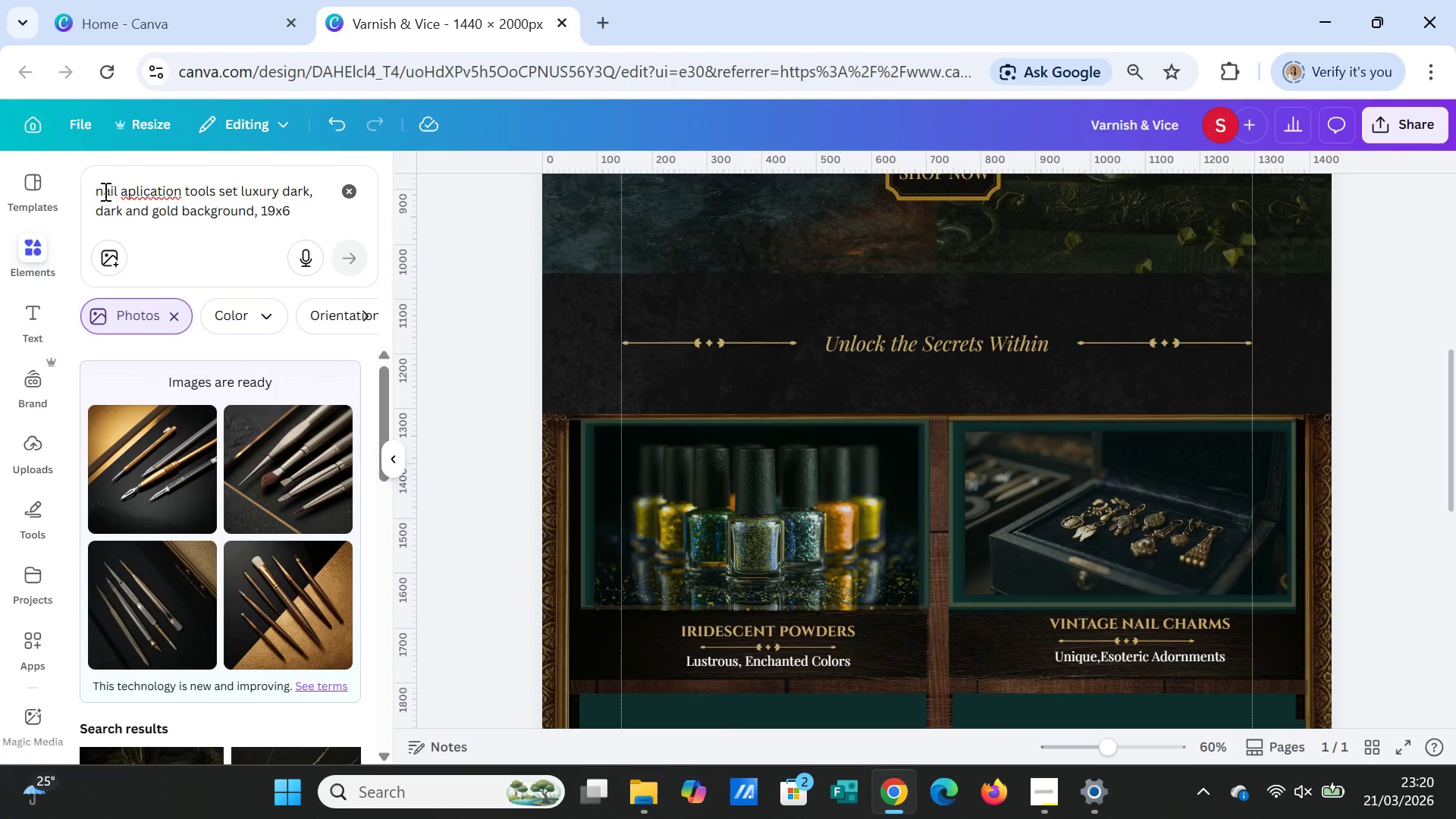 
left_click([96, 190])
 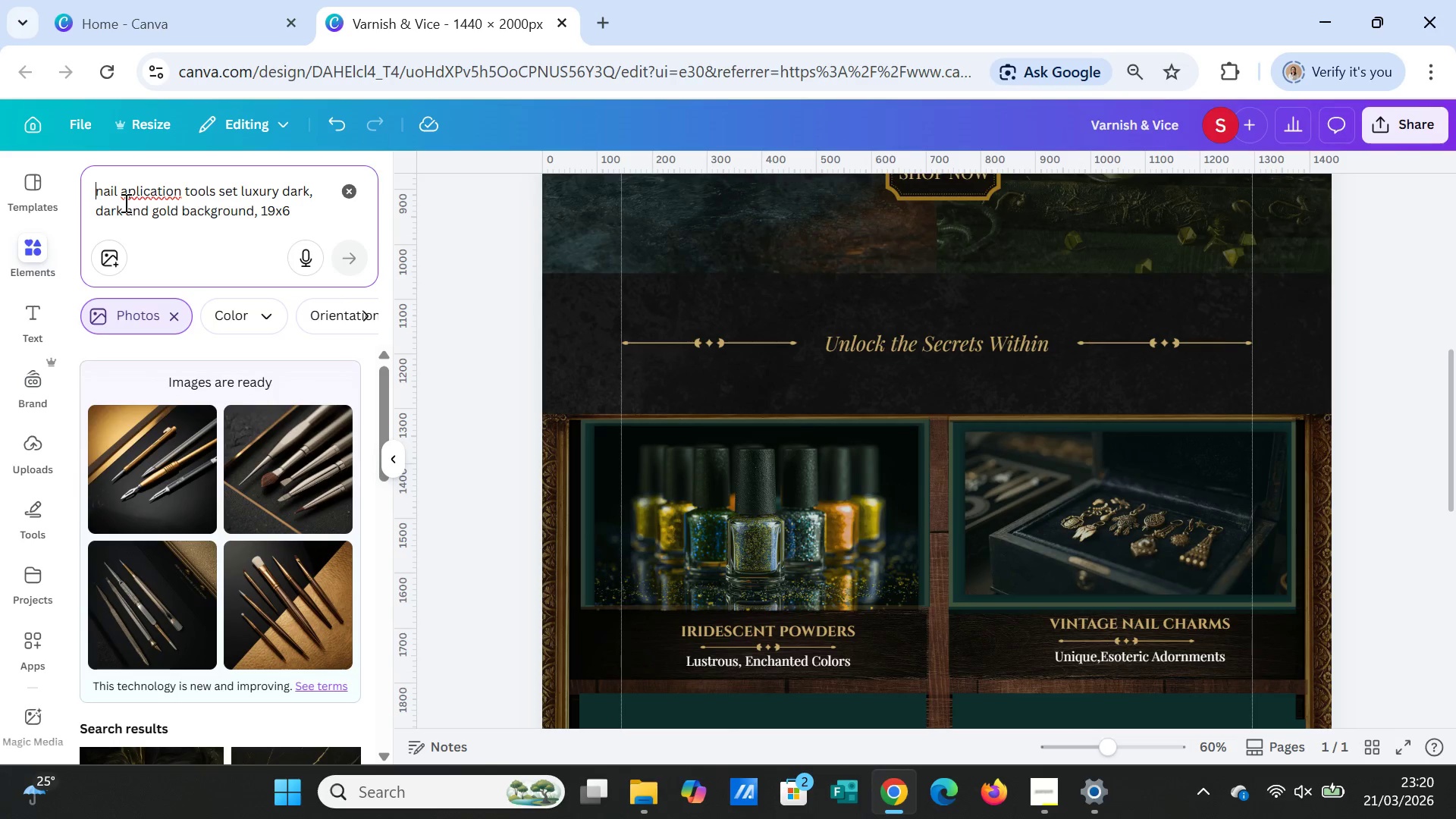 
type(flat lay )
 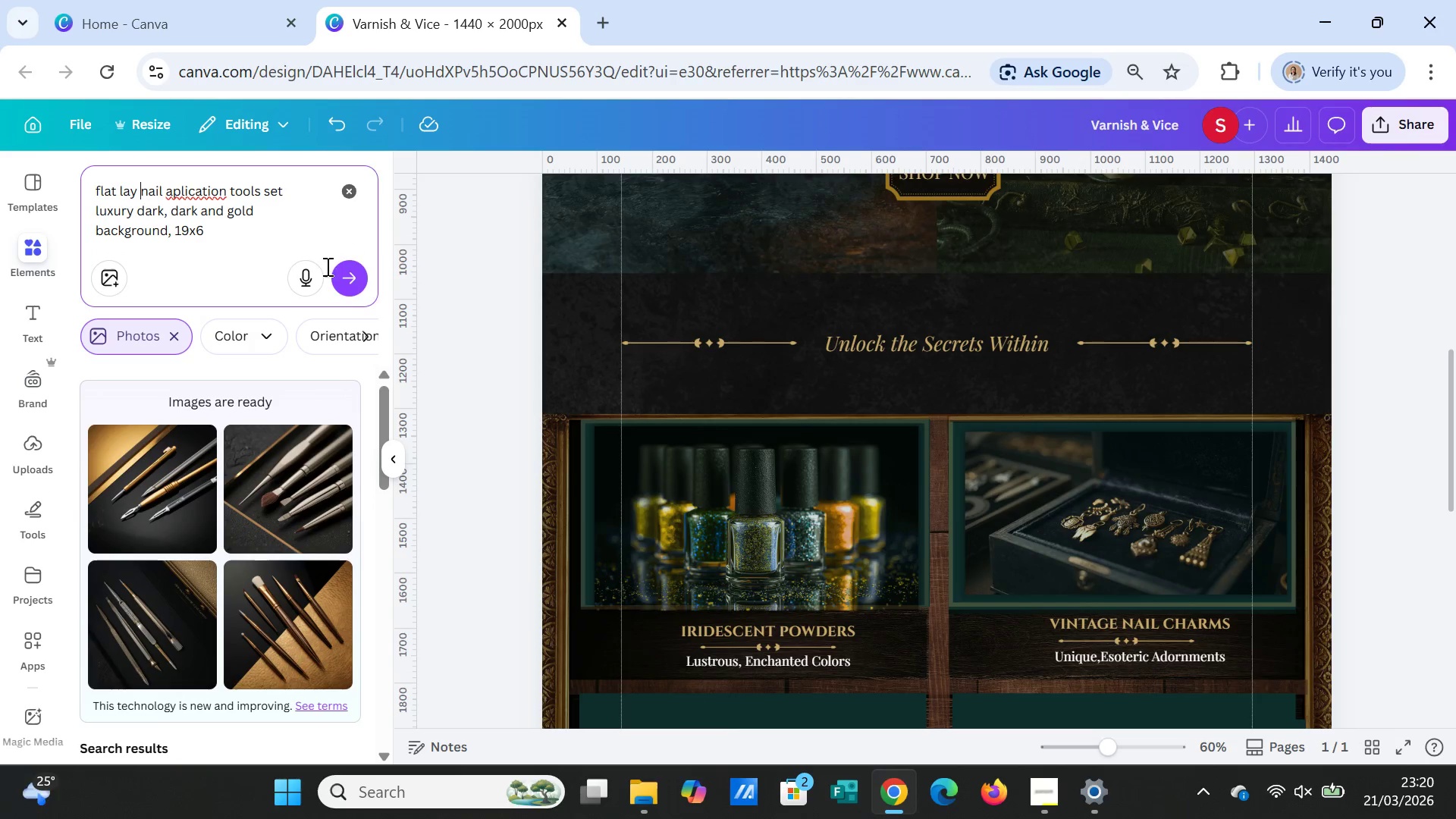 
left_click([356, 280])
 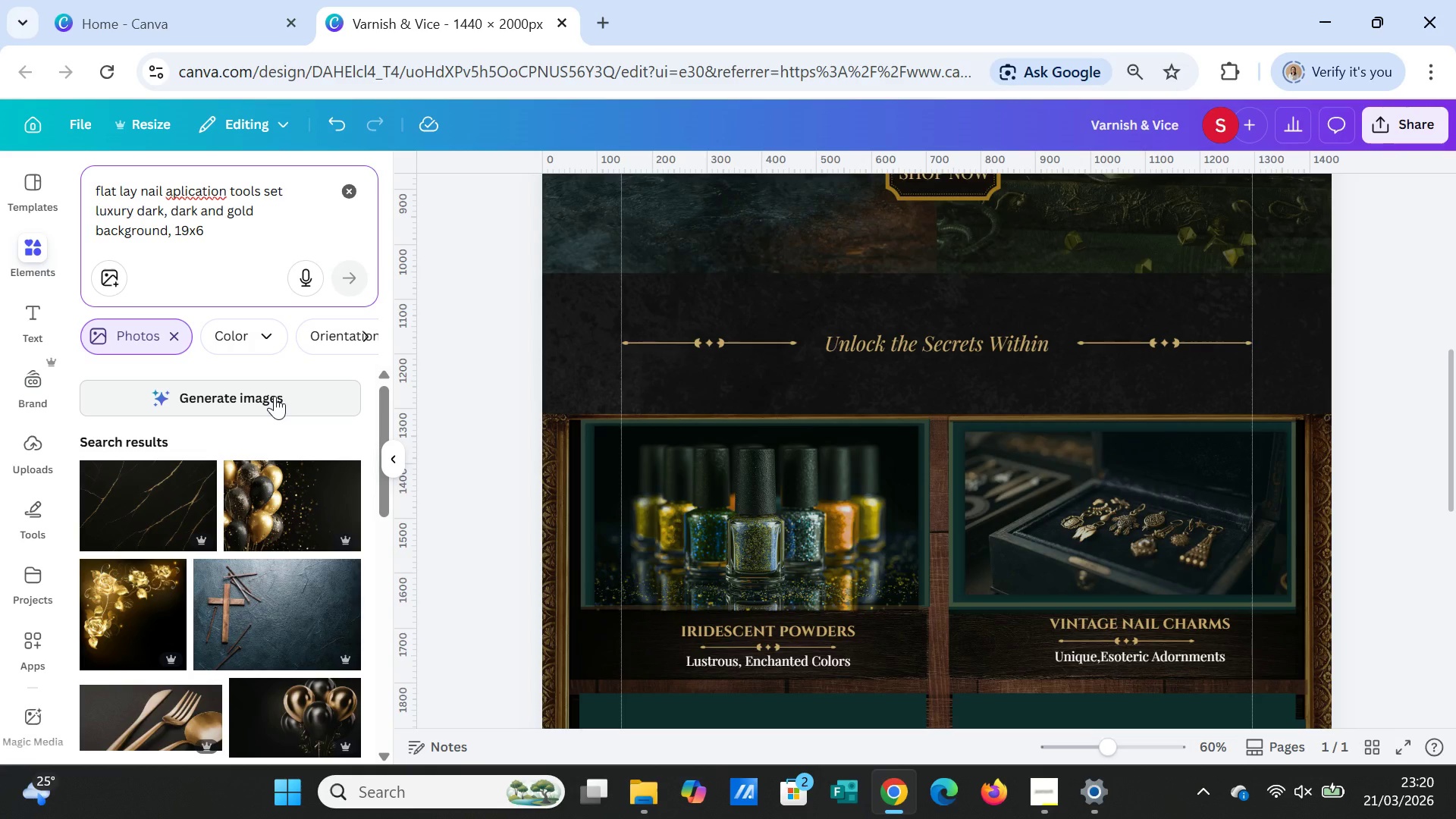 
left_click([275, 396])
 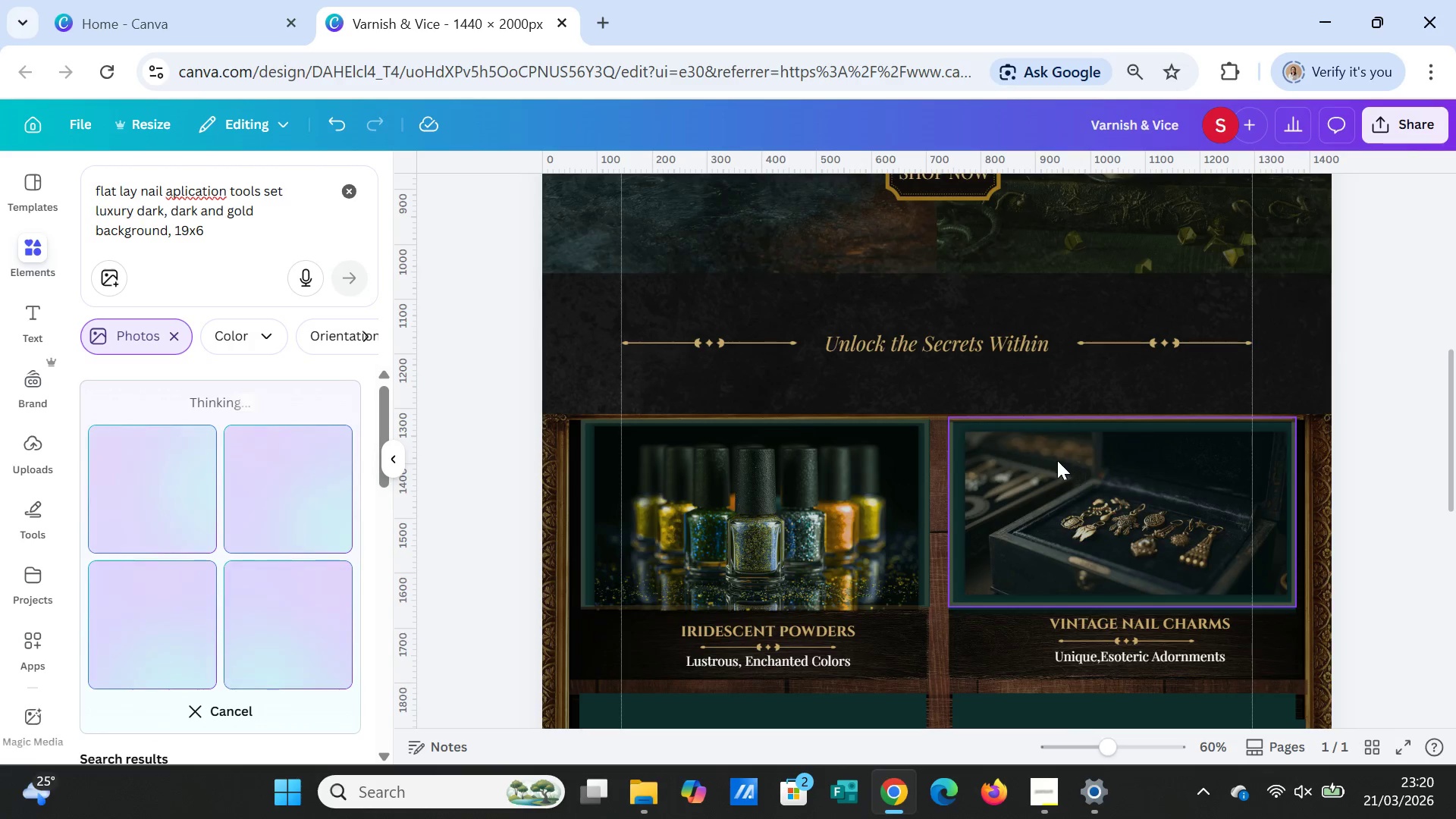 
scroll: coordinate [1301, 492], scroll_direction: down, amount: 2.0
 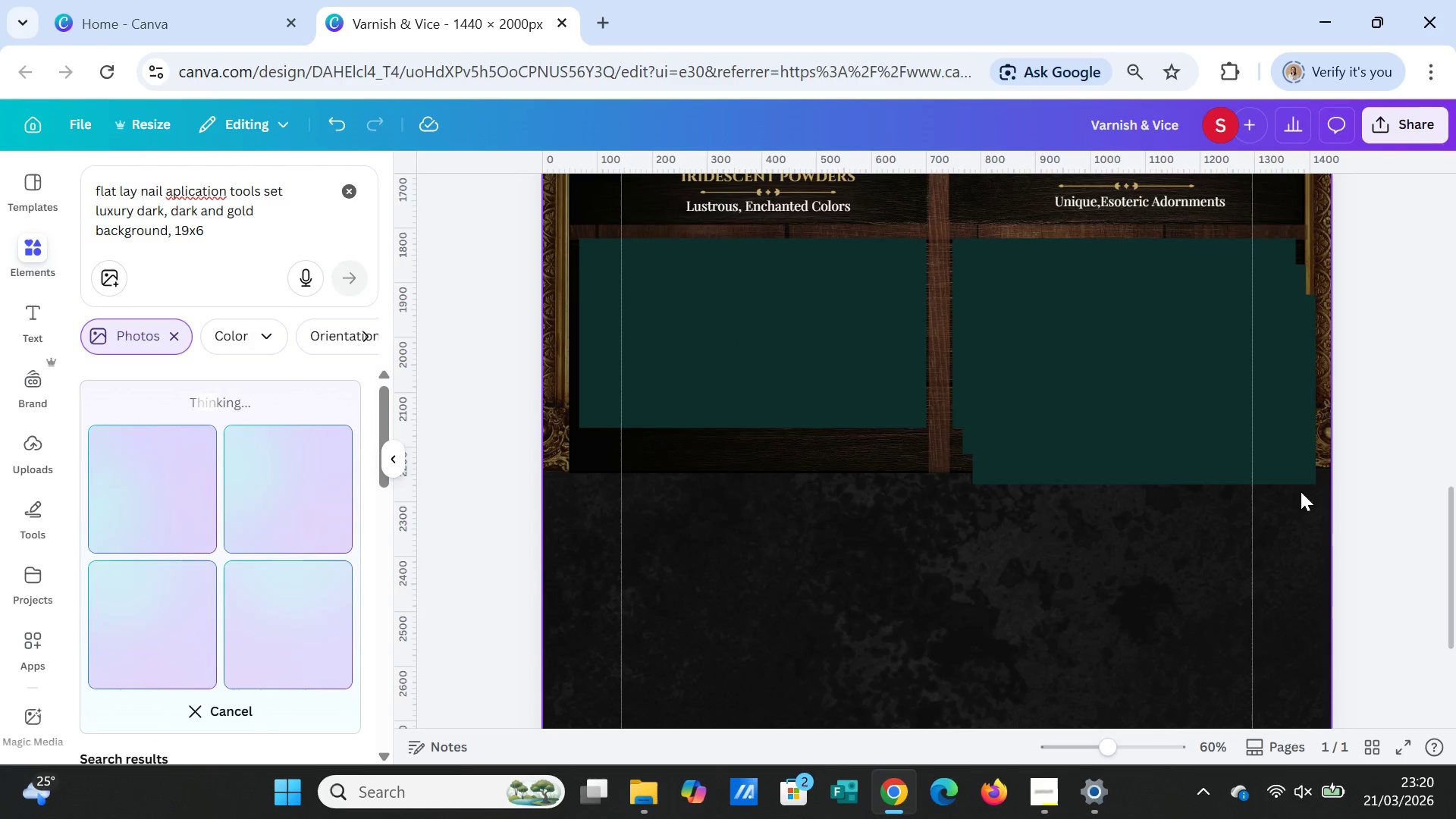 
scroll: coordinate [1284, 490], scroll_direction: up, amount: 1.0
 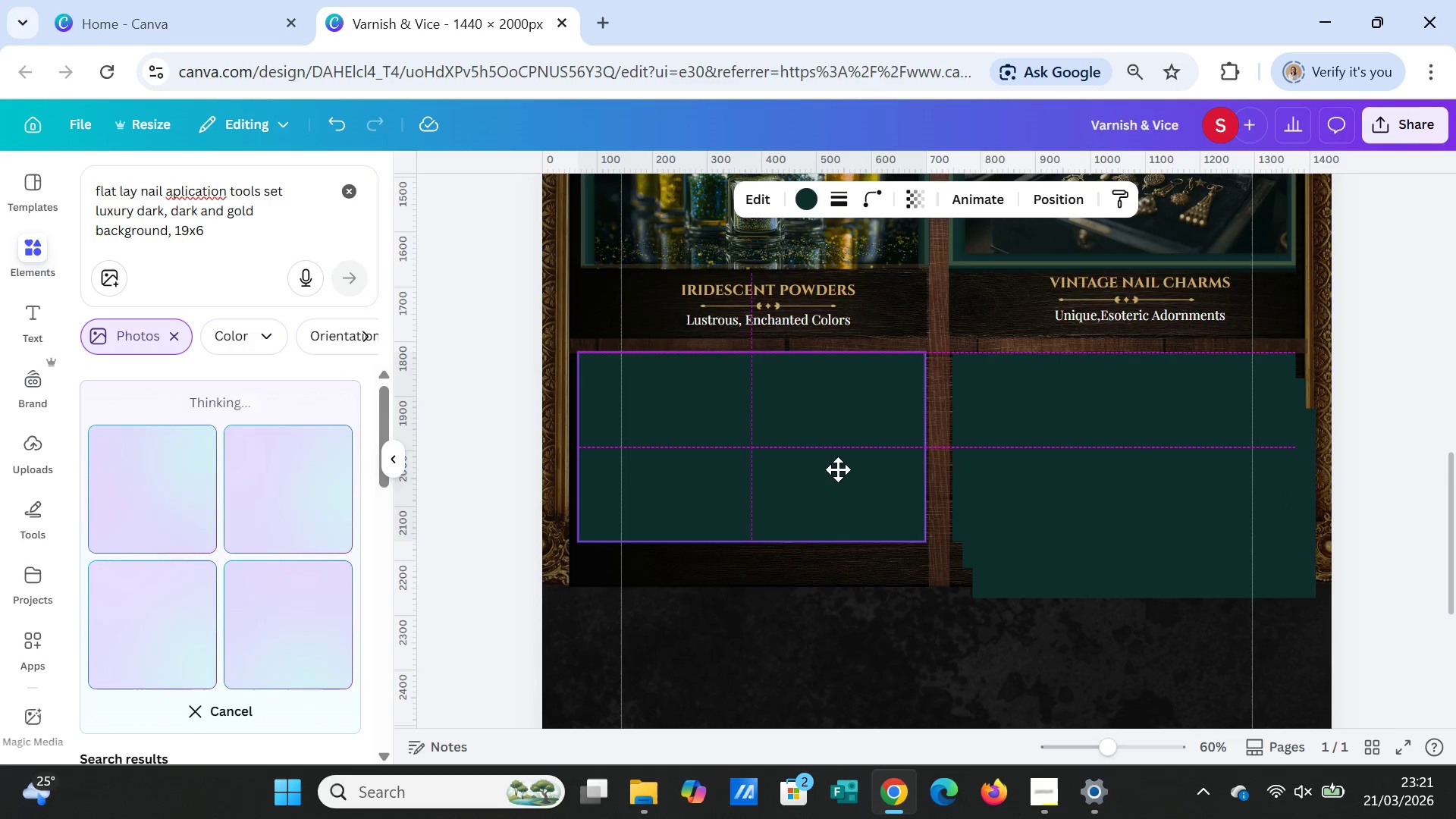 
wait(7.88)
 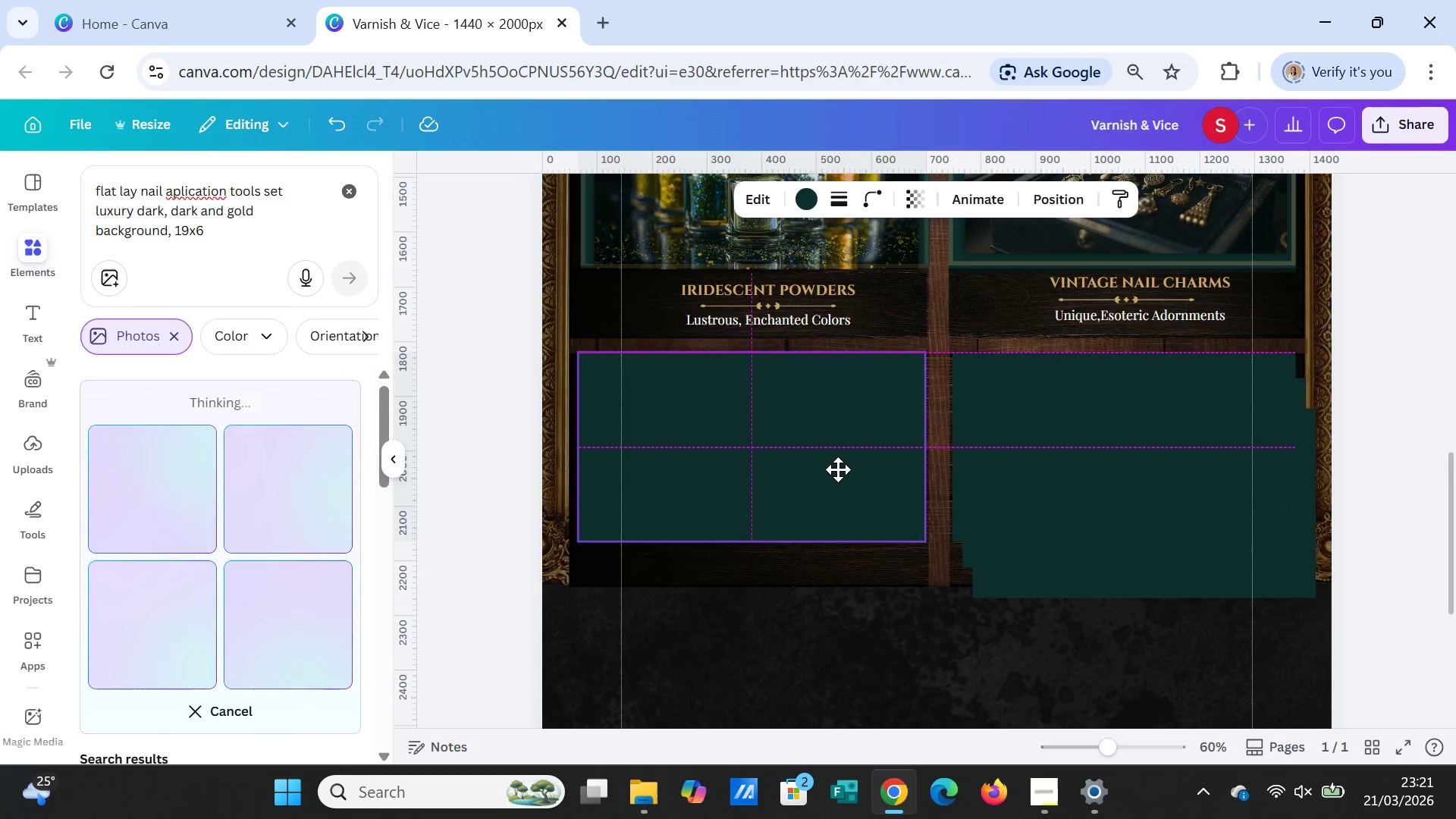 
left_click([1391, 518])
 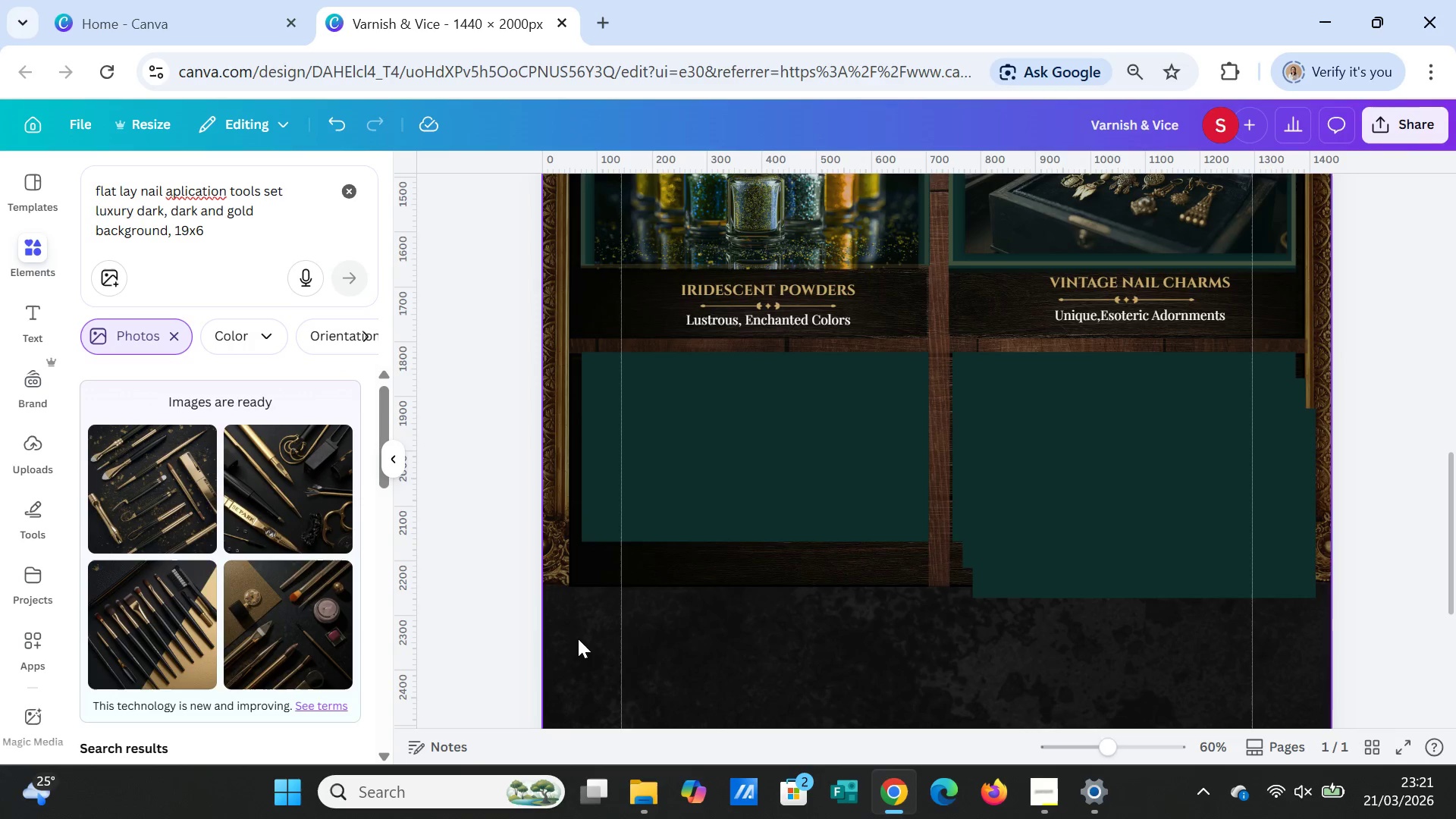 
wait(8.25)
 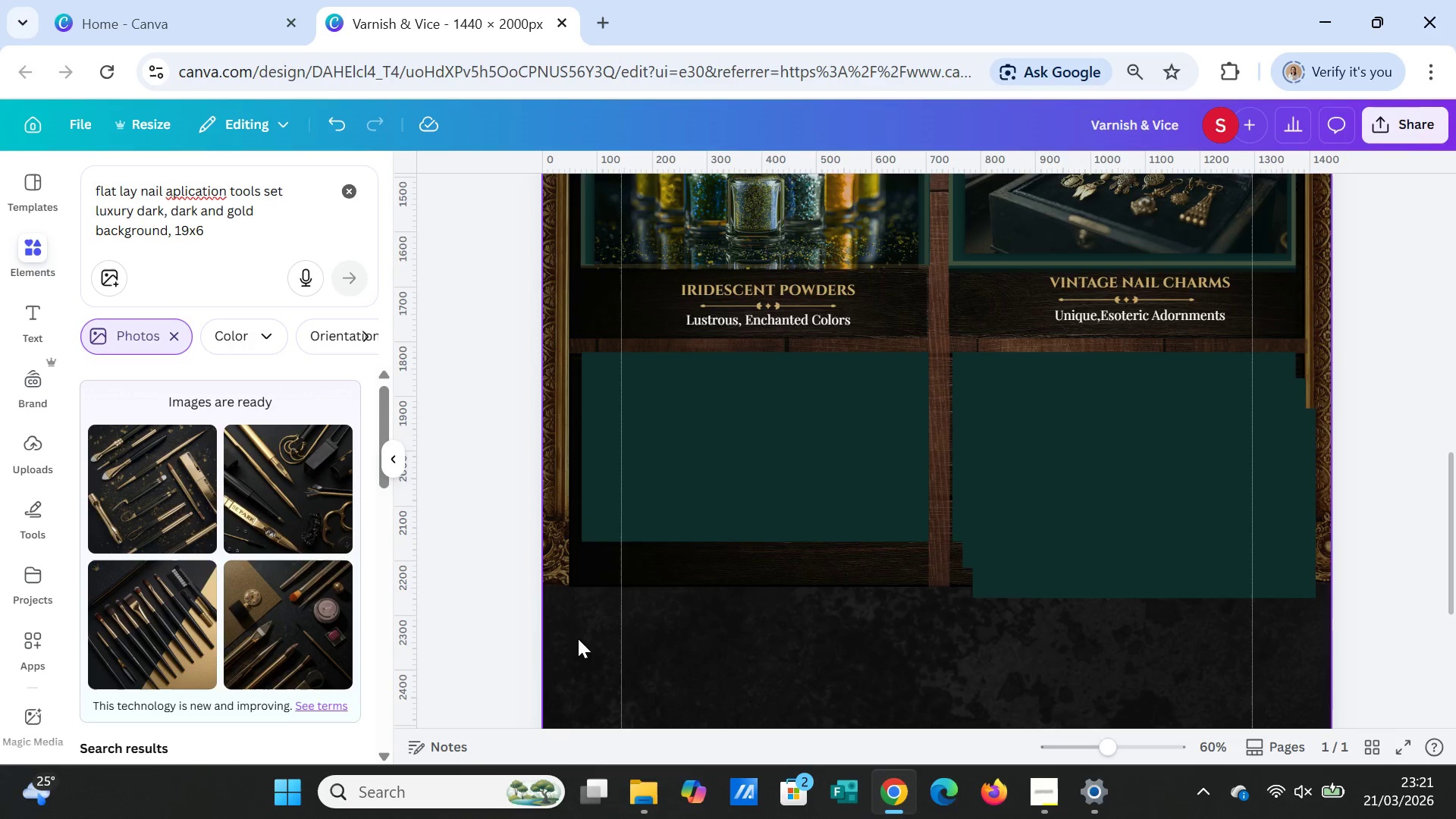 
left_click([249, 633])
 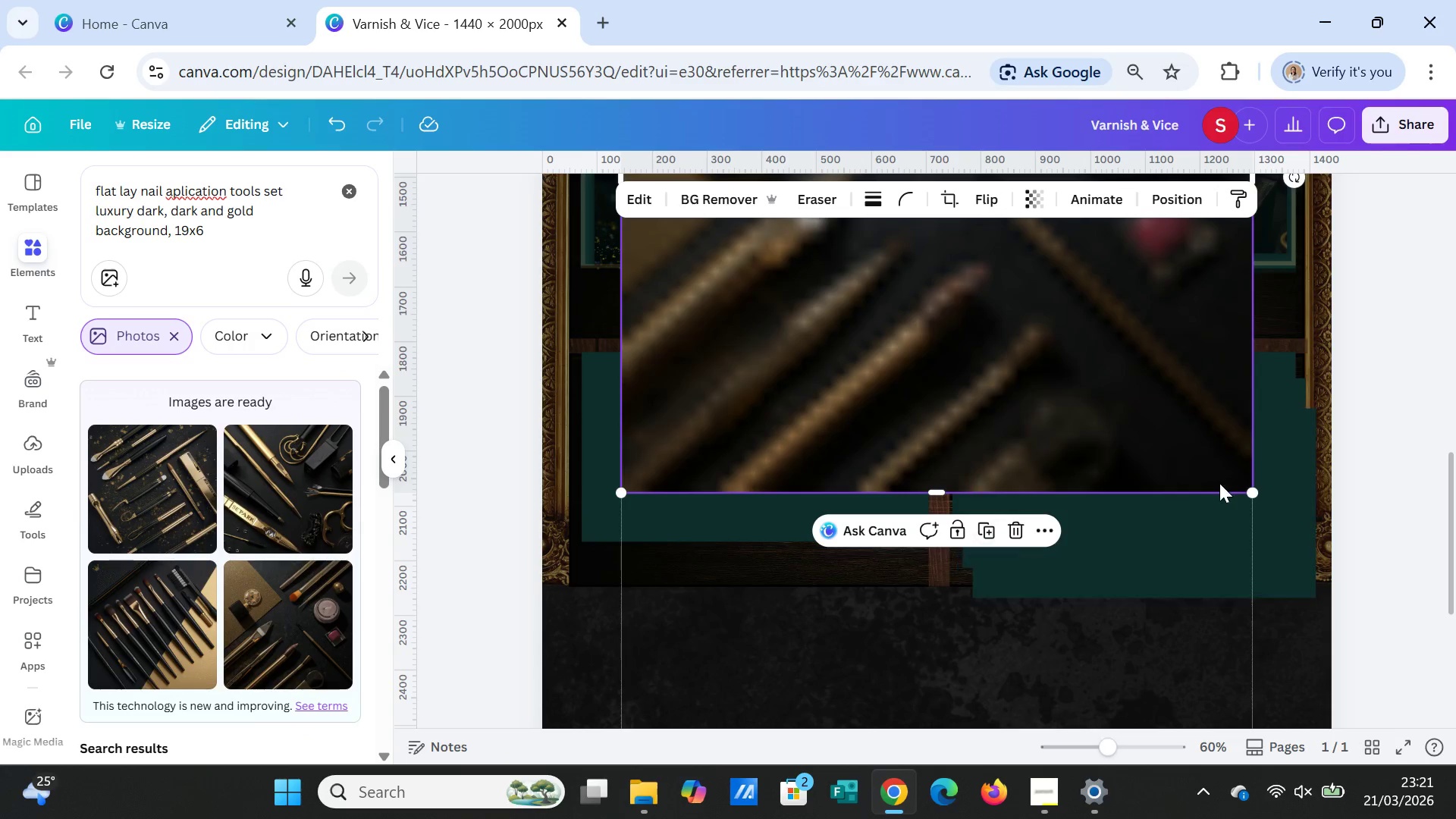 
scroll: coordinate [1195, 438], scroll_direction: up, amount: 2.0
 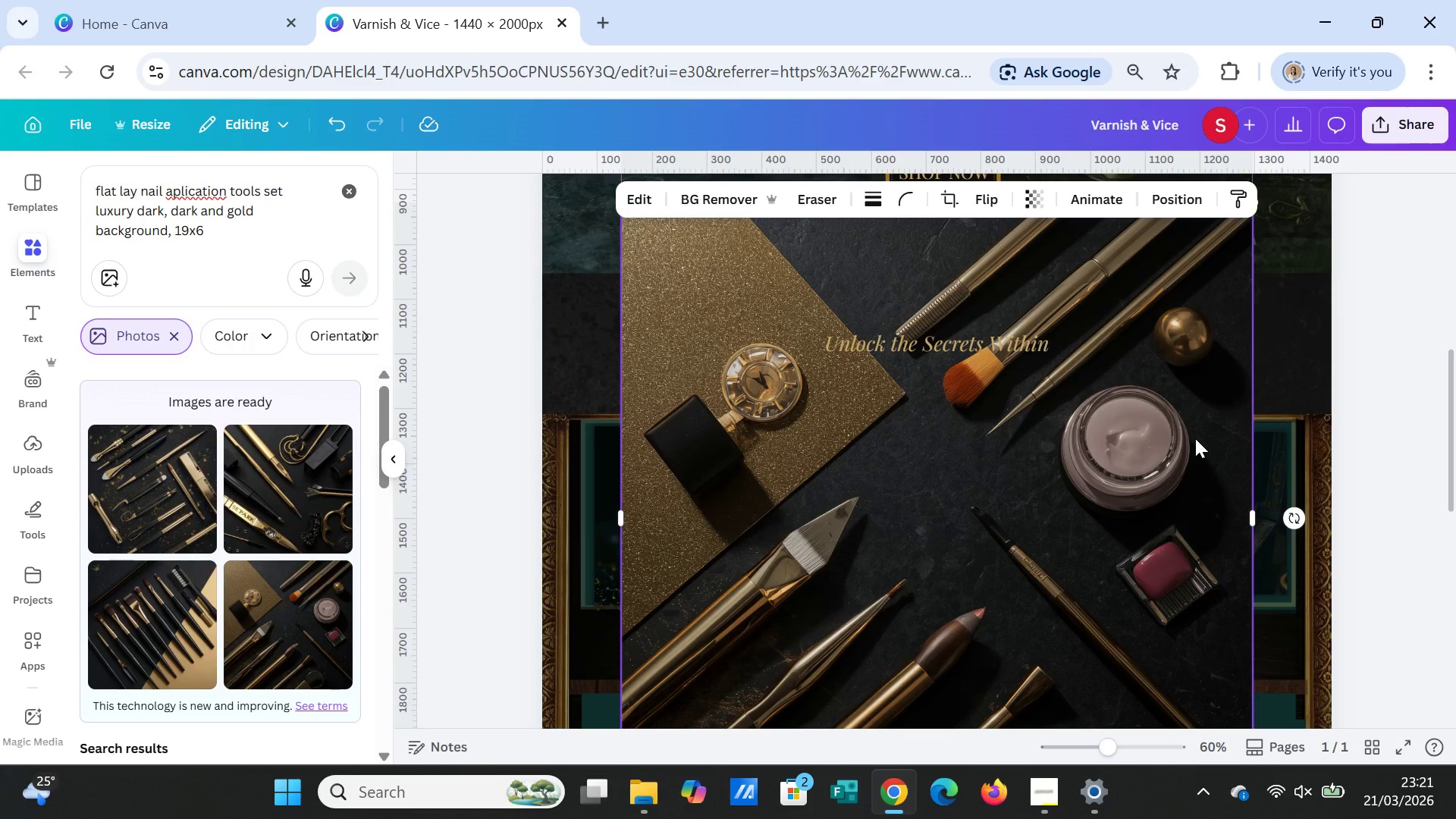 
scroll: coordinate [1195, 438], scroll_direction: down, amount: 2.0
 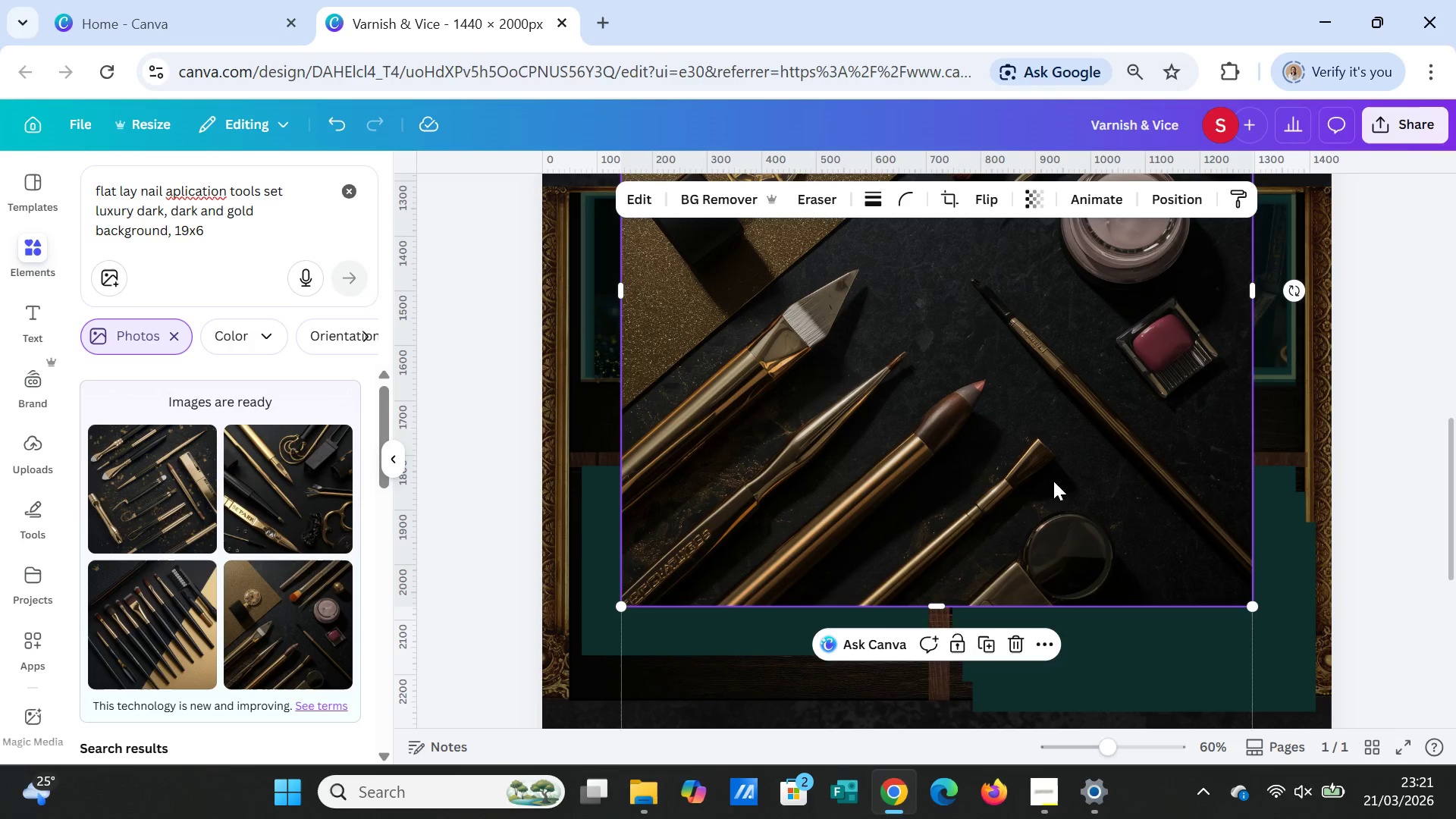 
key(Delete)
 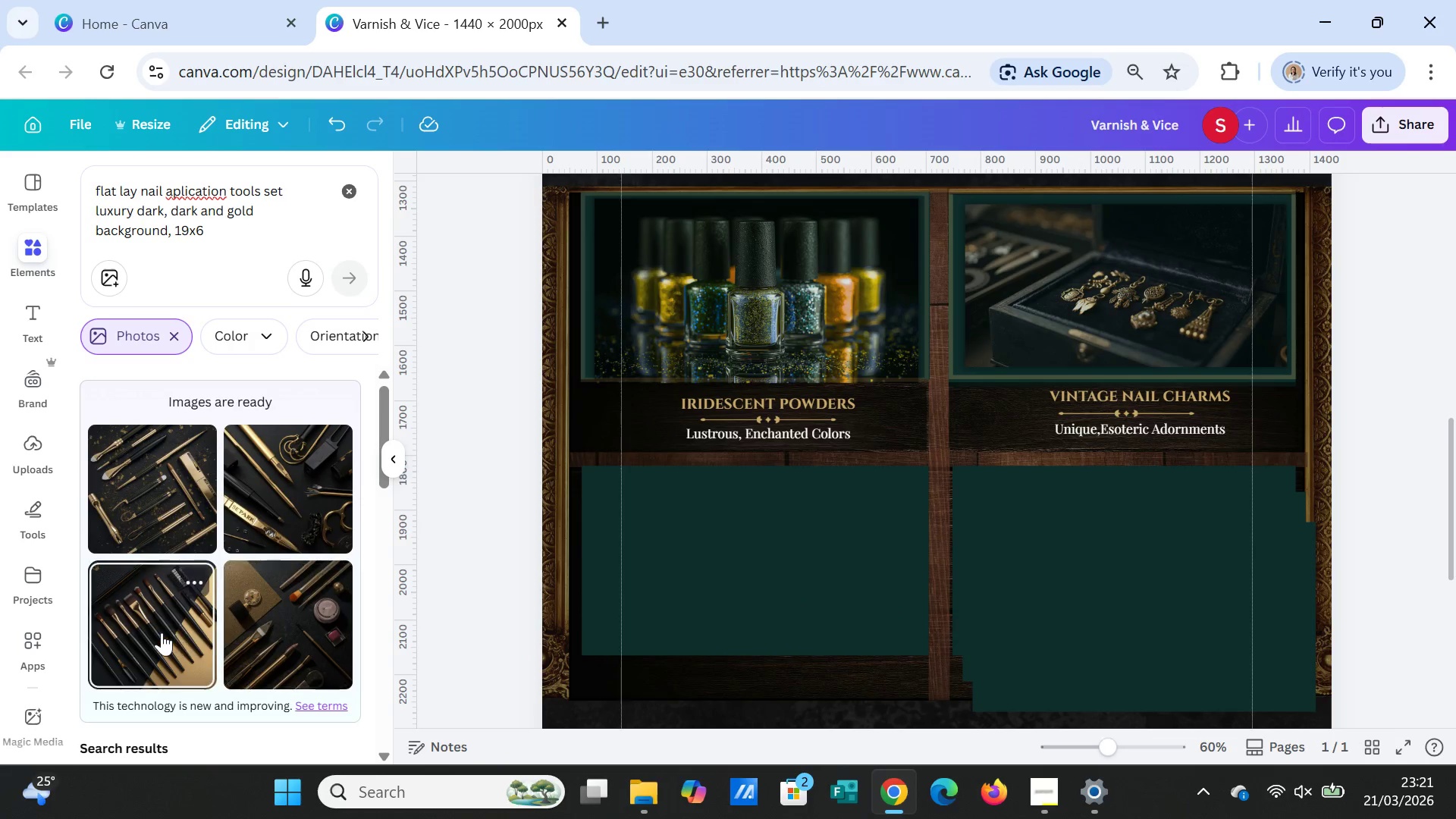 
left_click([162, 632])
 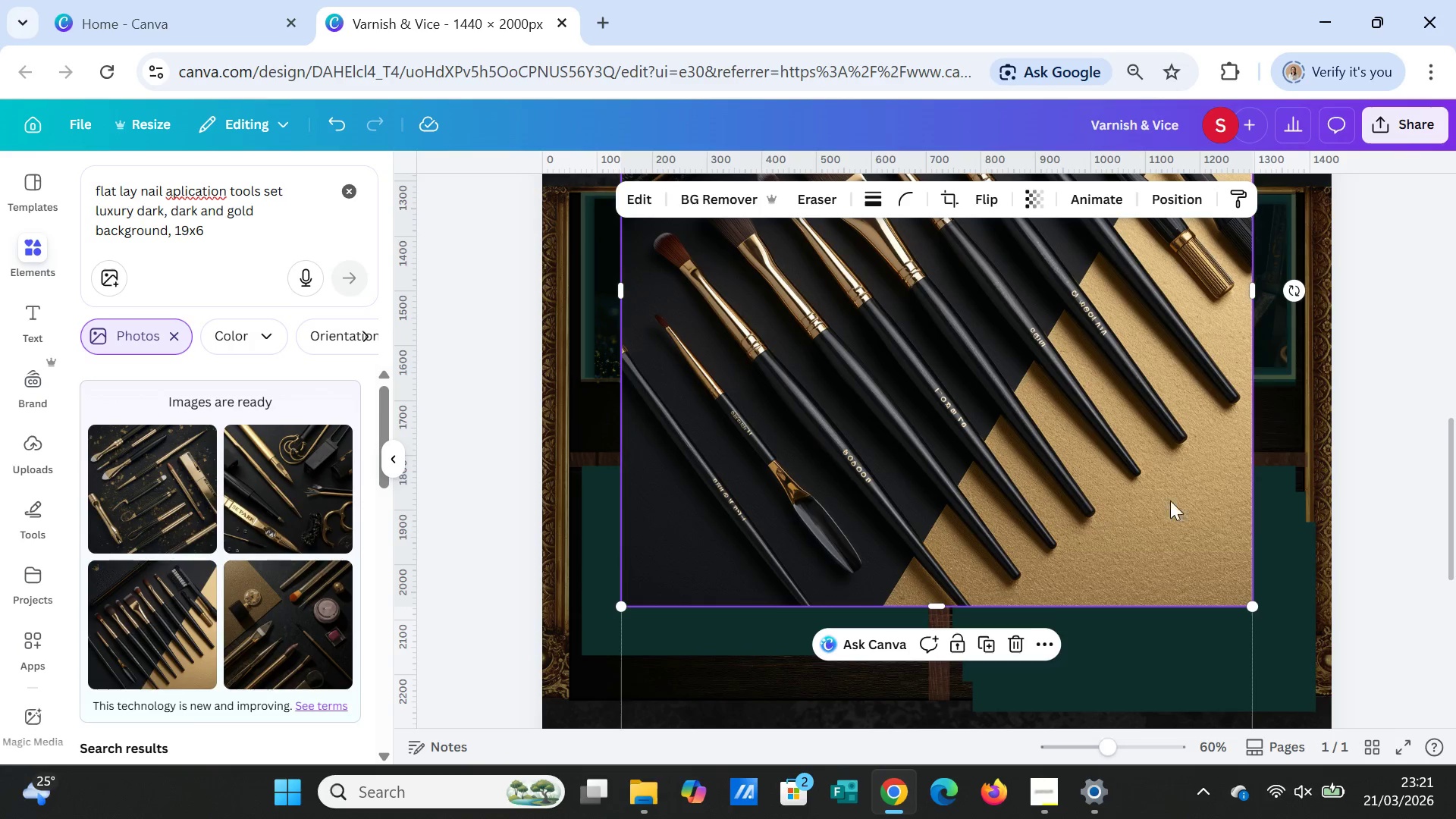 
scroll: coordinate [1191, 497], scroll_direction: up, amount: 1.0
 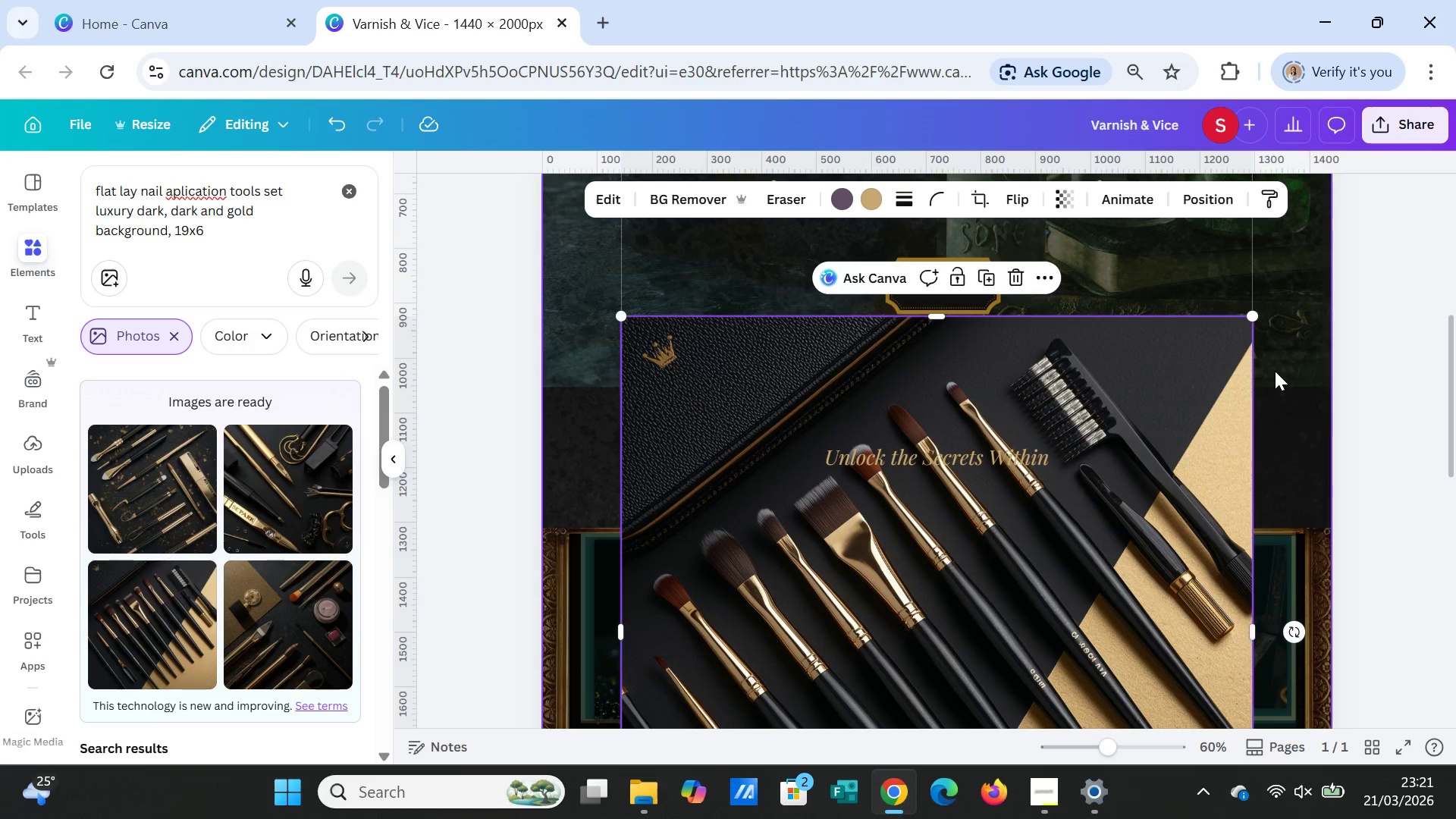 
mouse_move([1247, 317])
 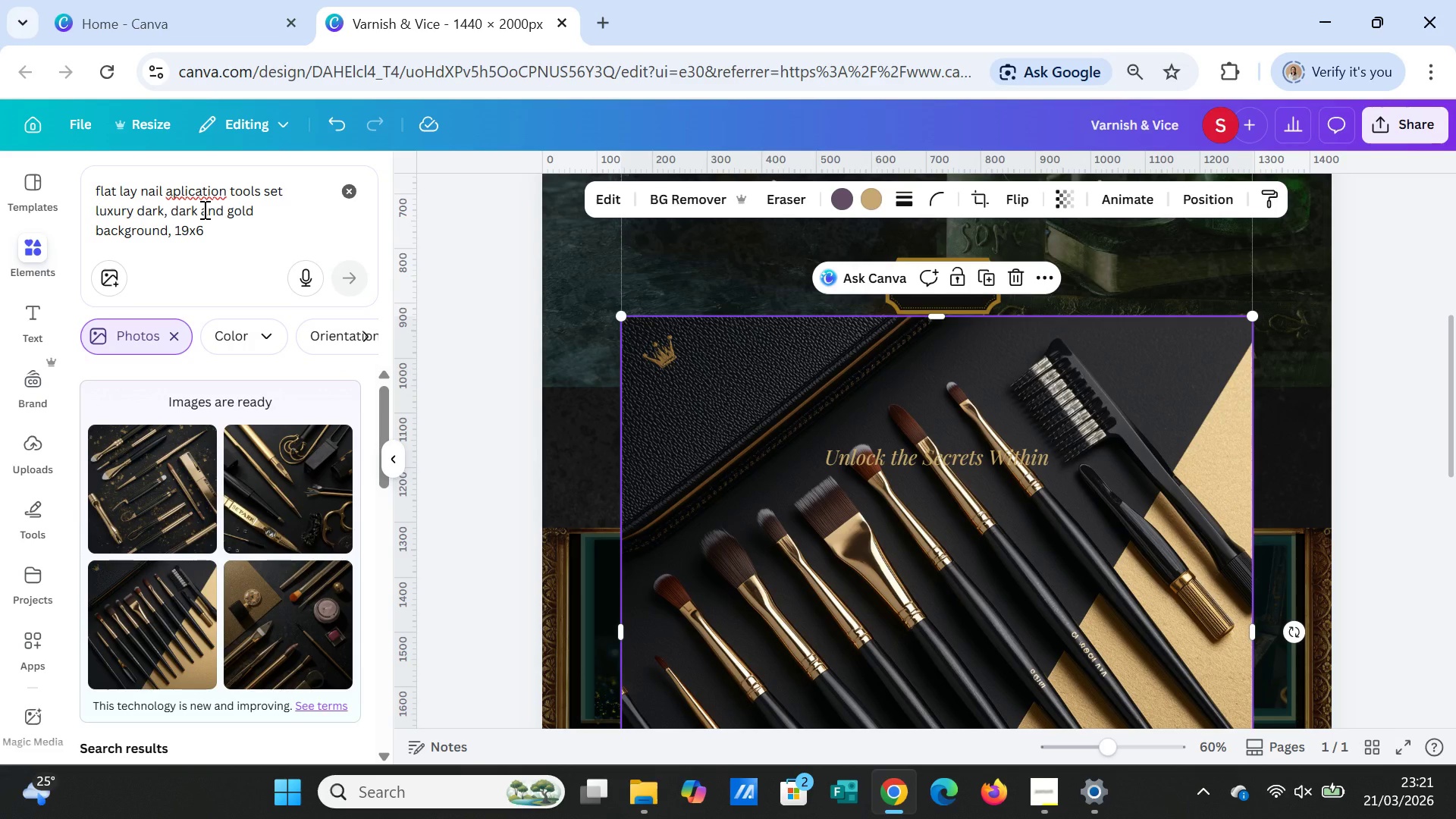 
left_click_drag(start_coordinate=[202, 209], to_coordinate=[254, 211])
 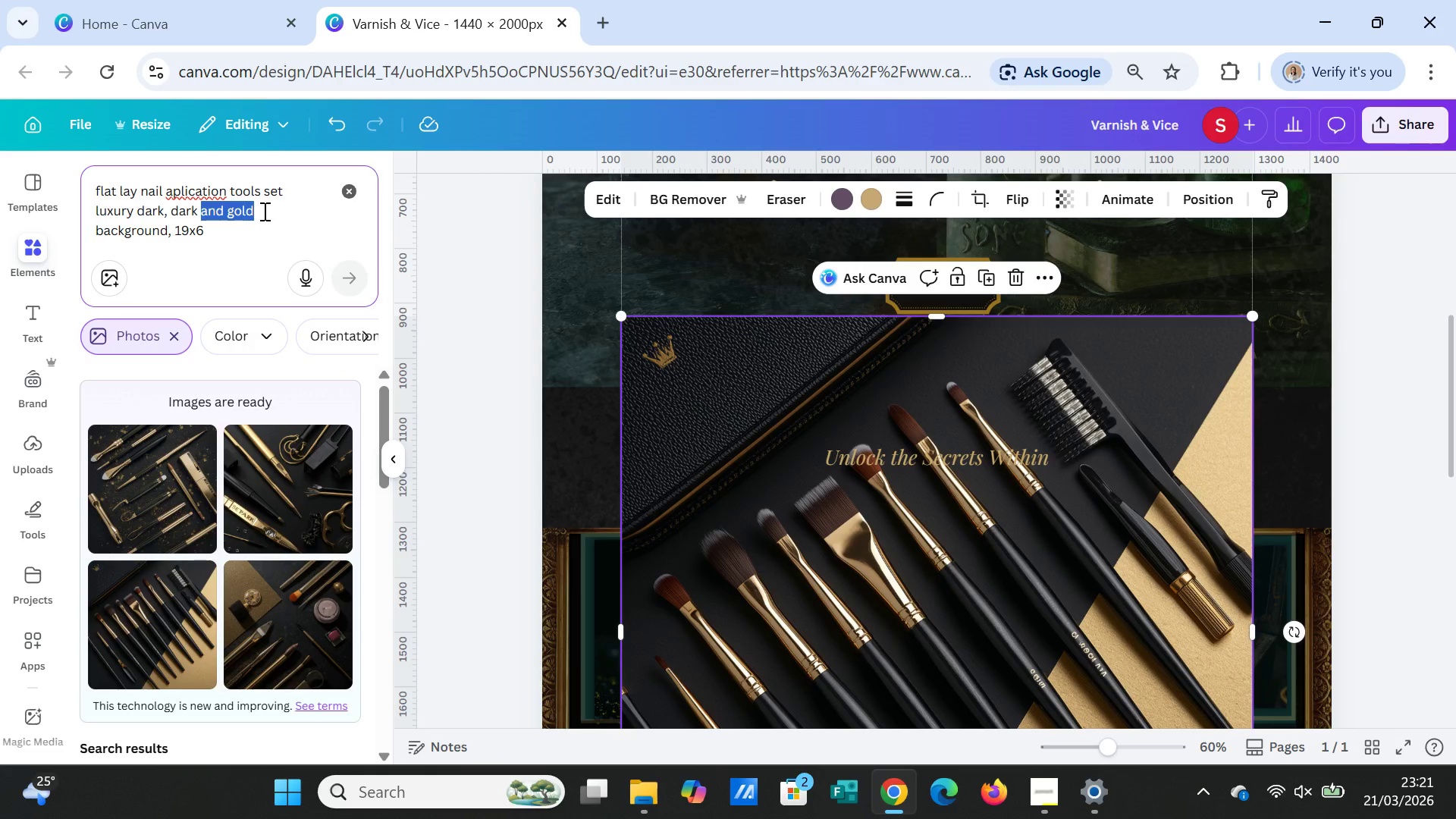 
type(luxury)
 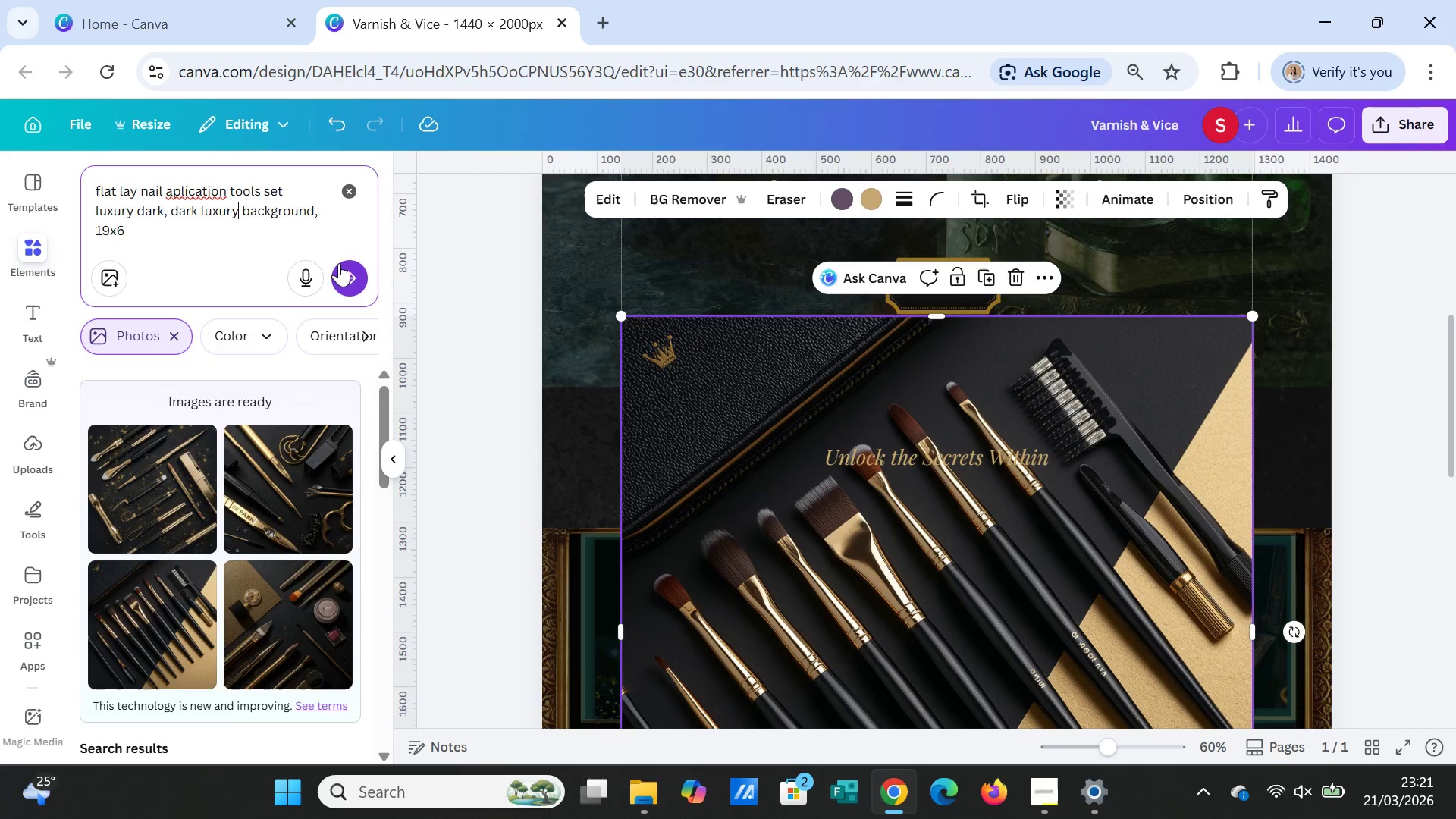 
left_click([347, 268])
 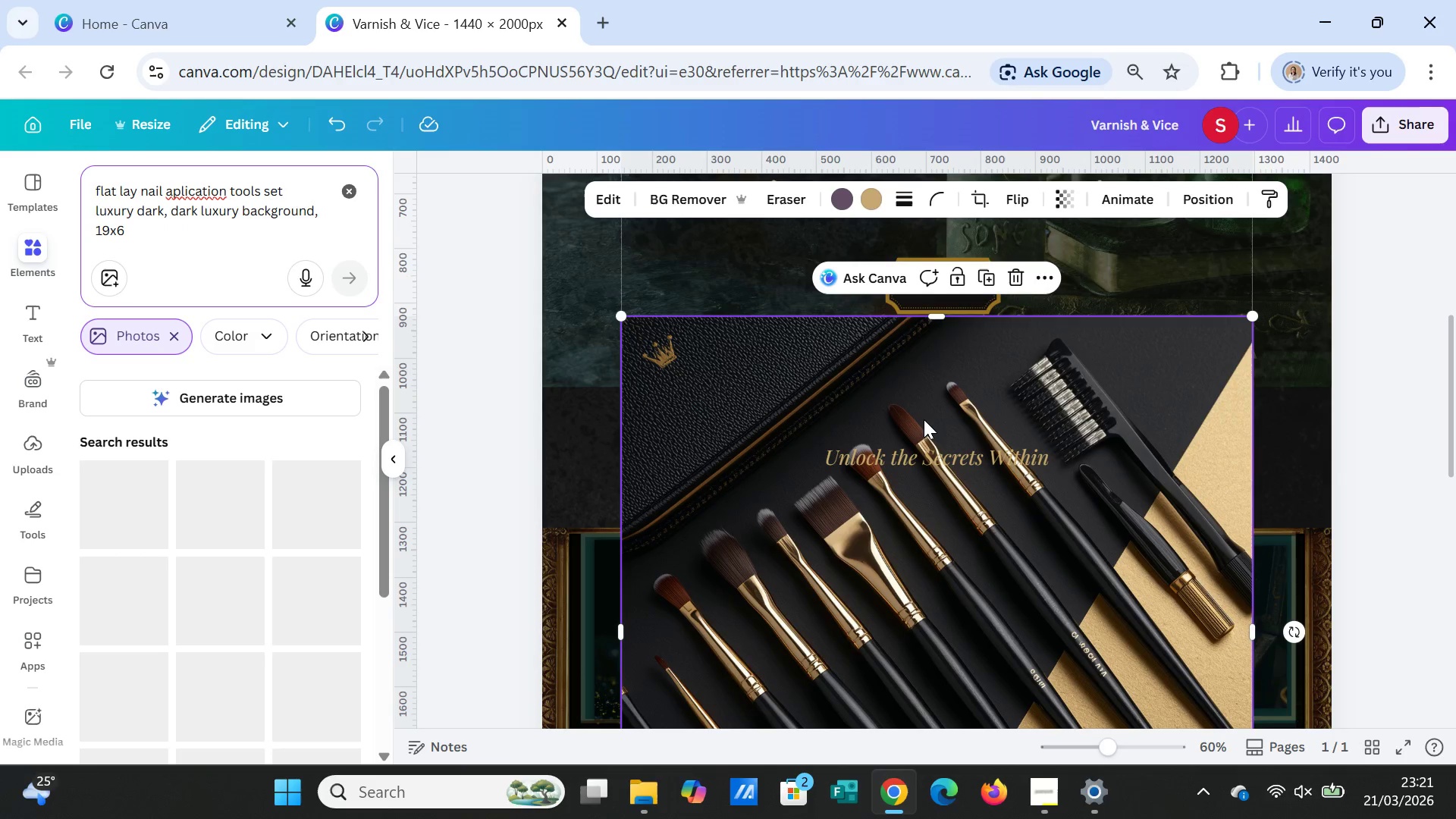 
left_click([924, 419])
 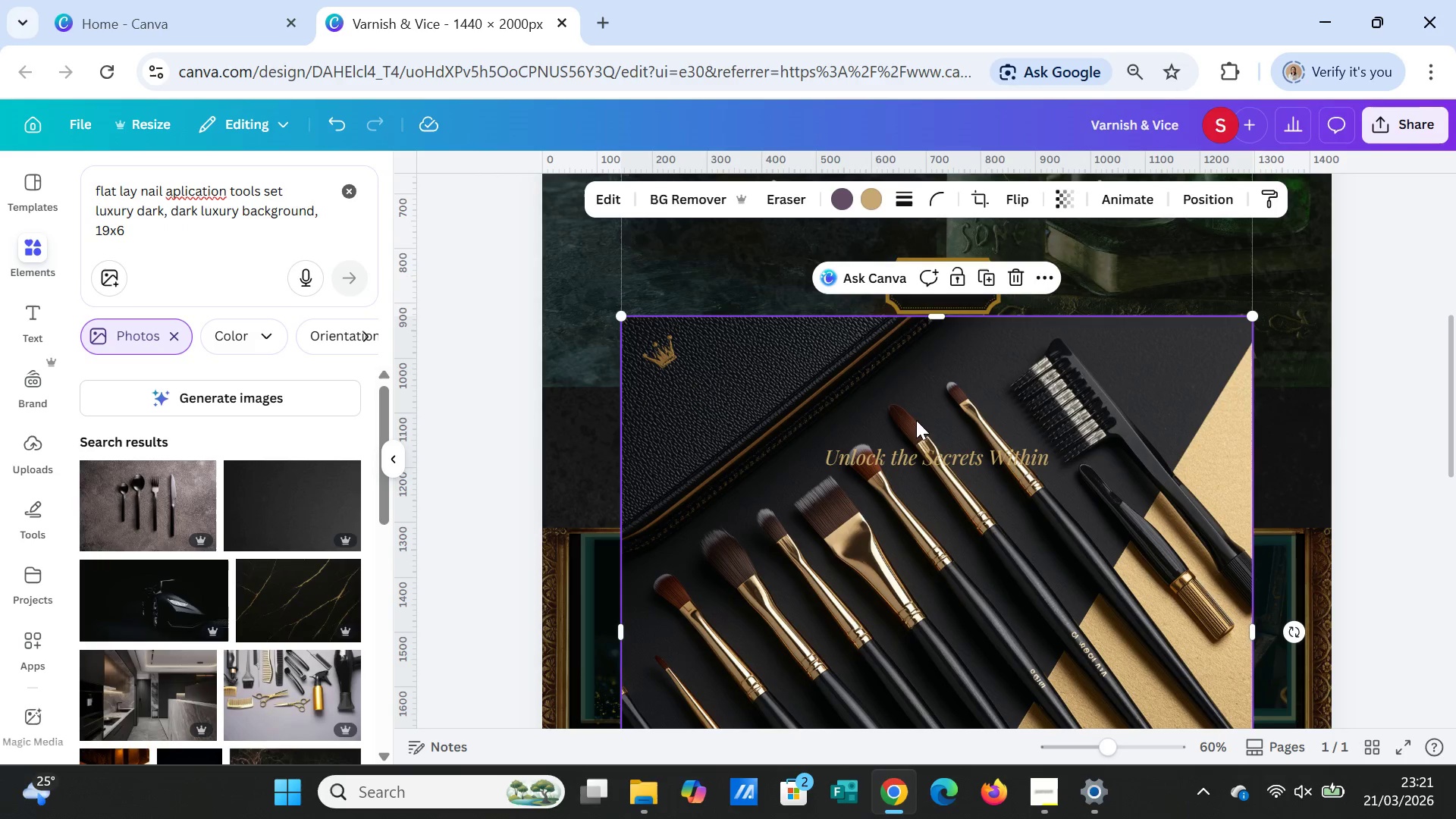 
key(Delete)
 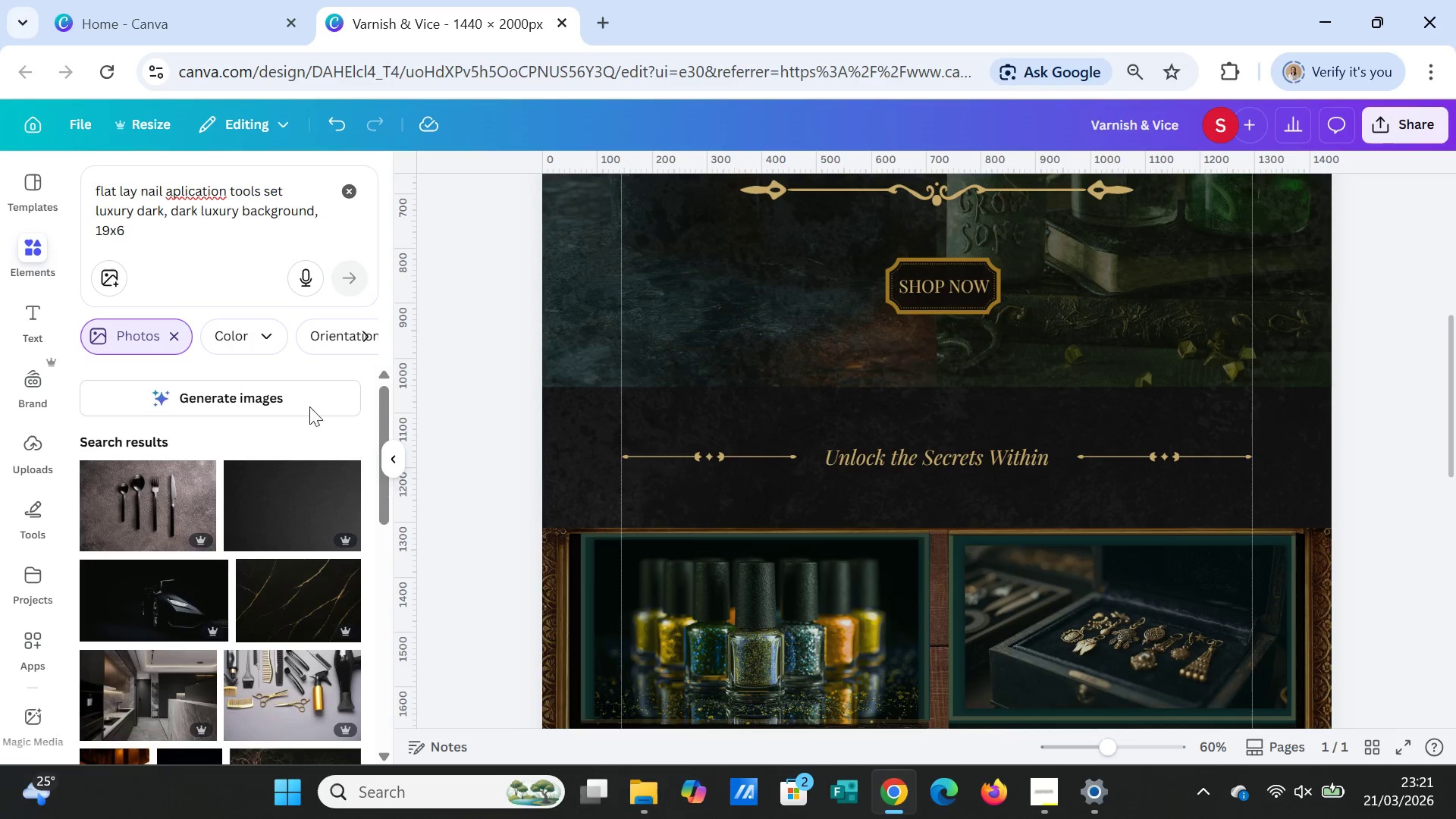 
left_click([268, 400])
 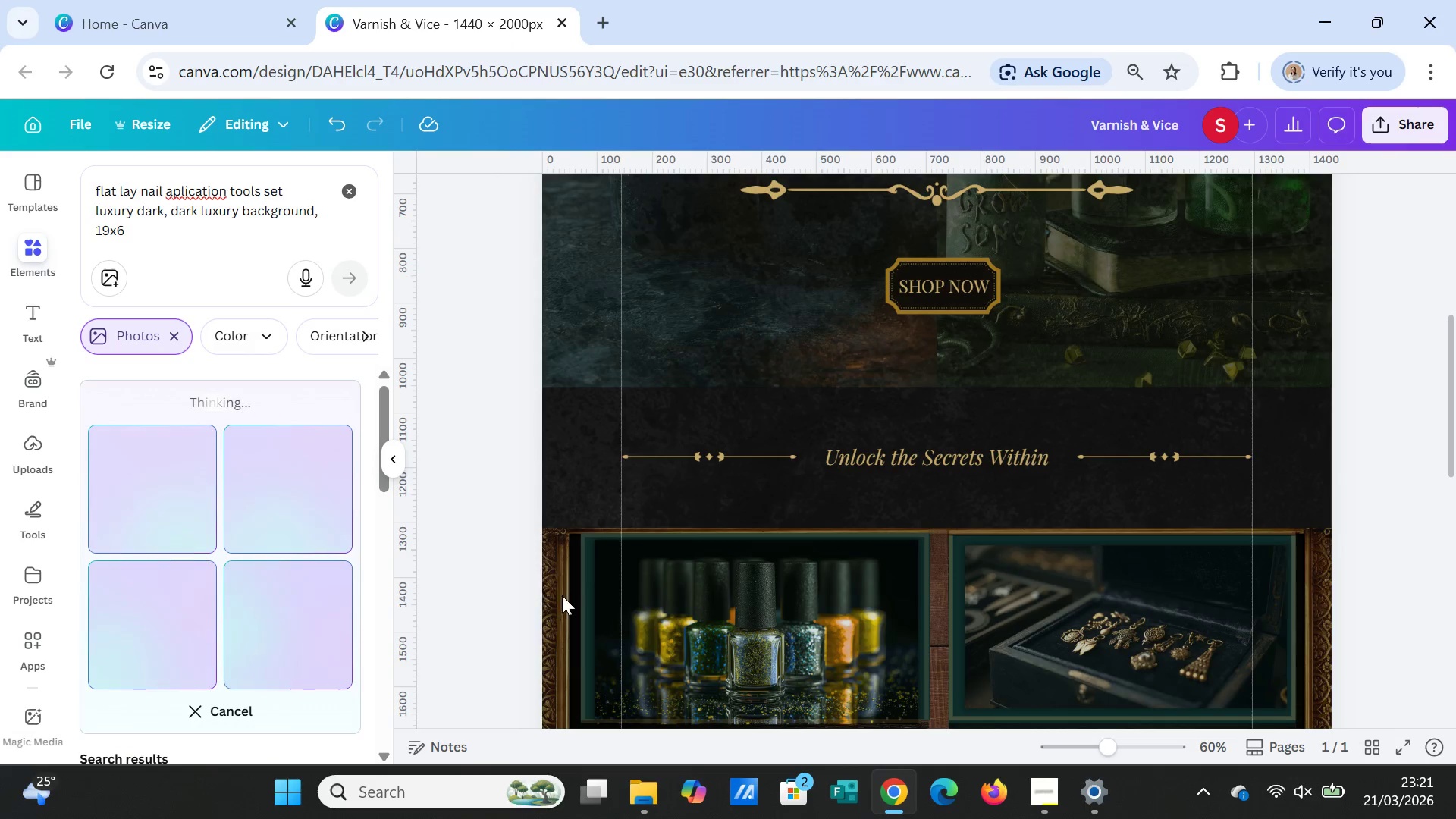 
wait(6.08)
 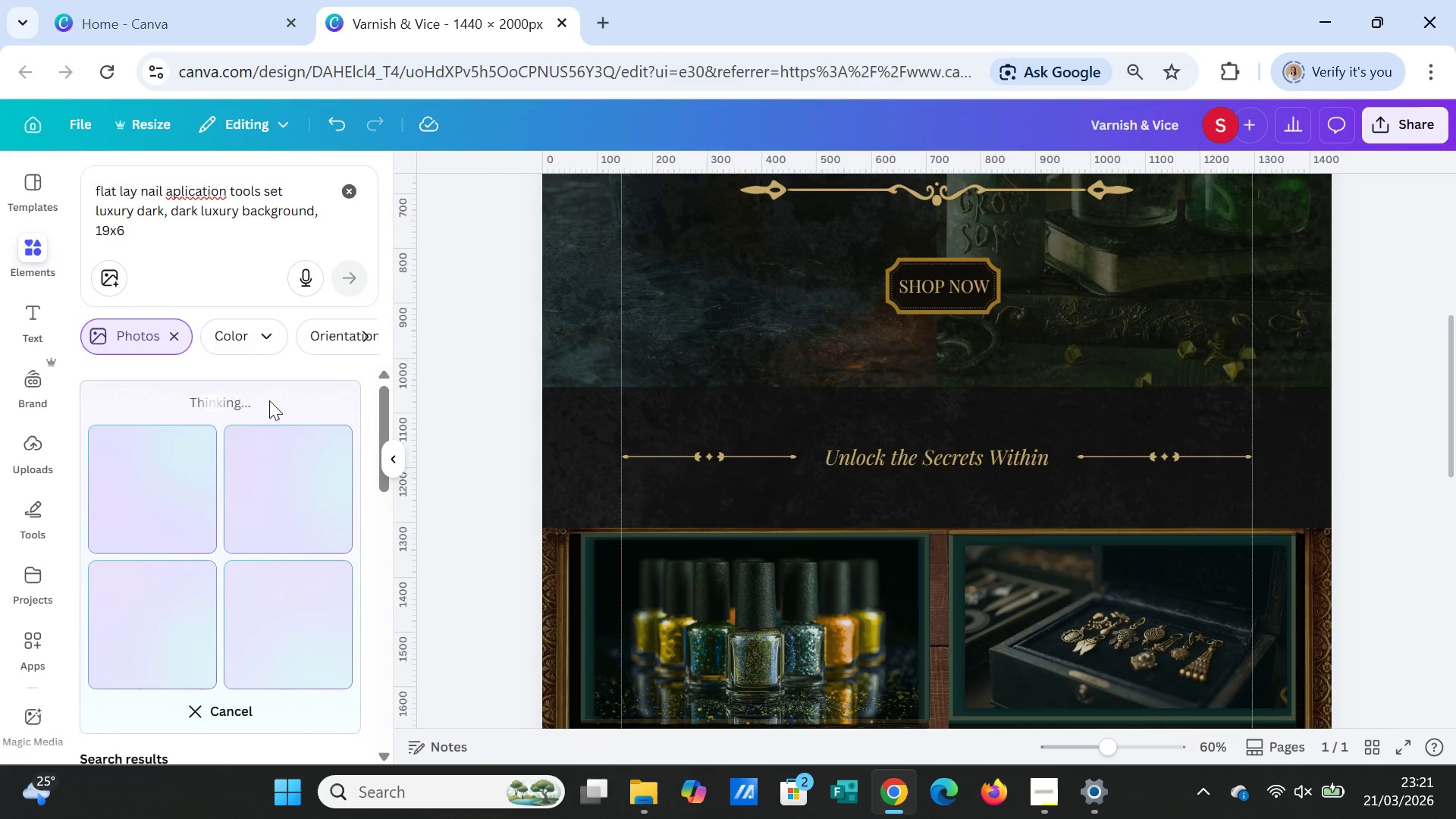 
scroll: coordinate [1131, 568], scroll_direction: down, amount: 3.0
 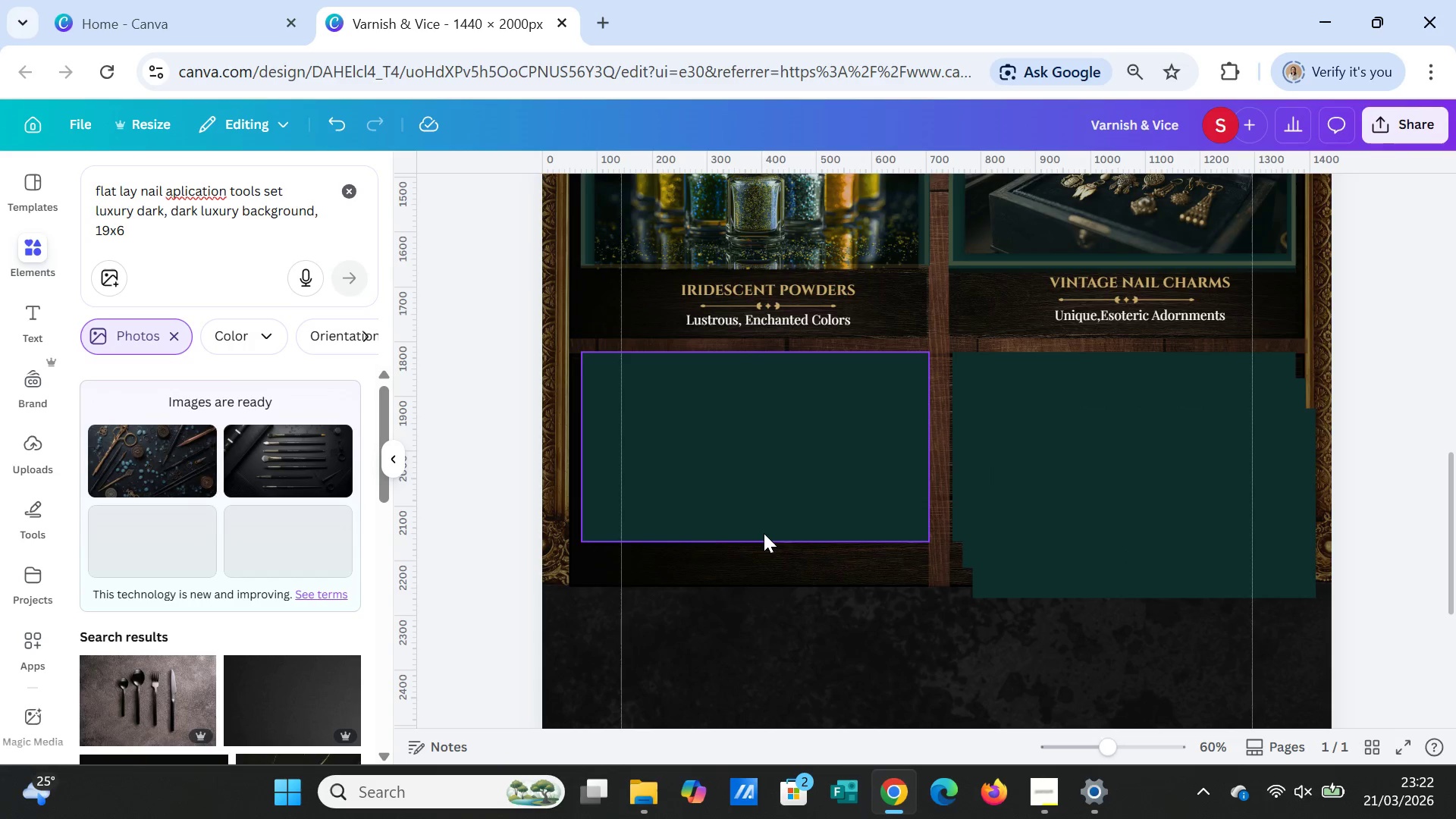 
wait(12.25)
 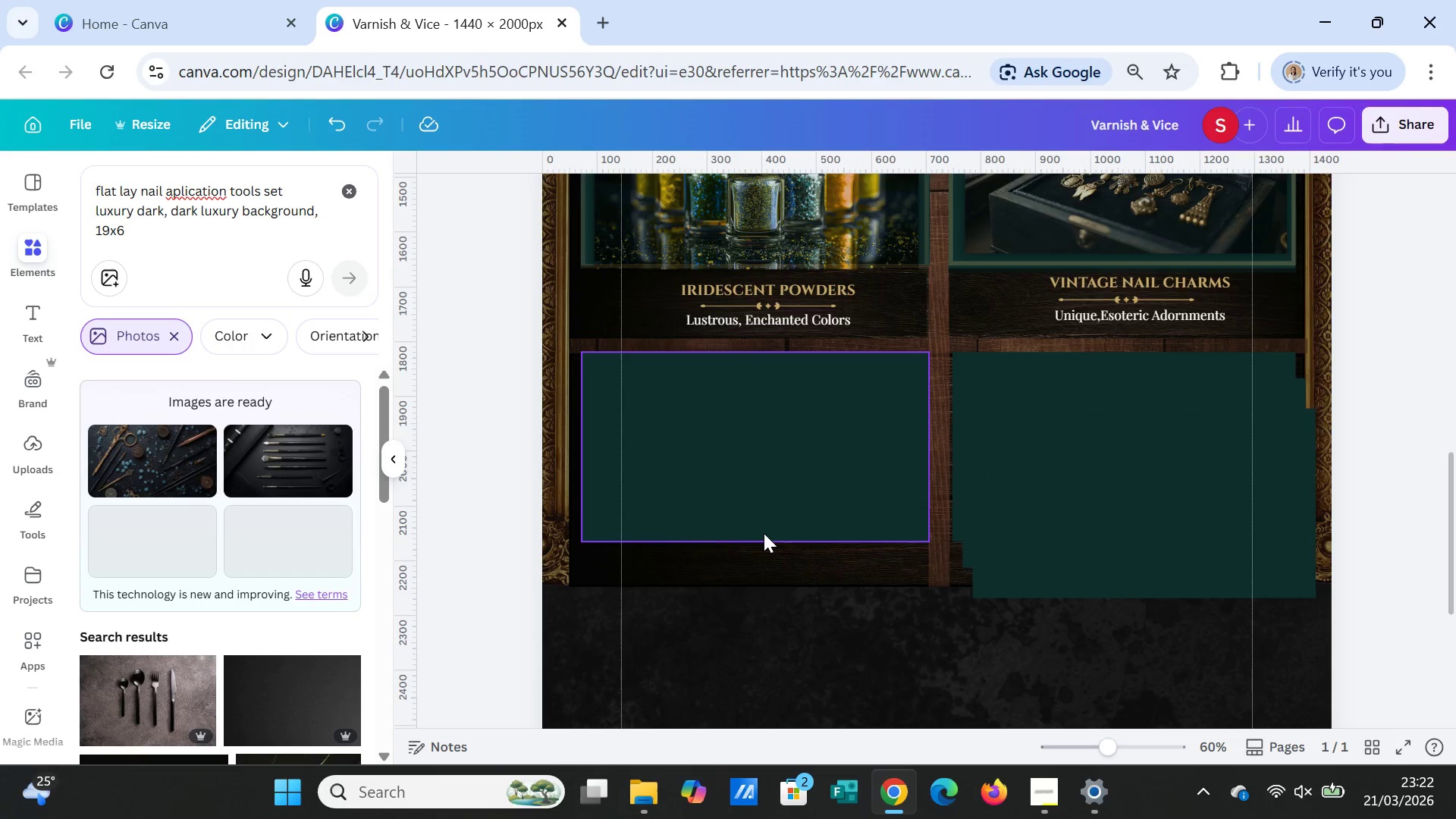 
left_click([297, 558])
 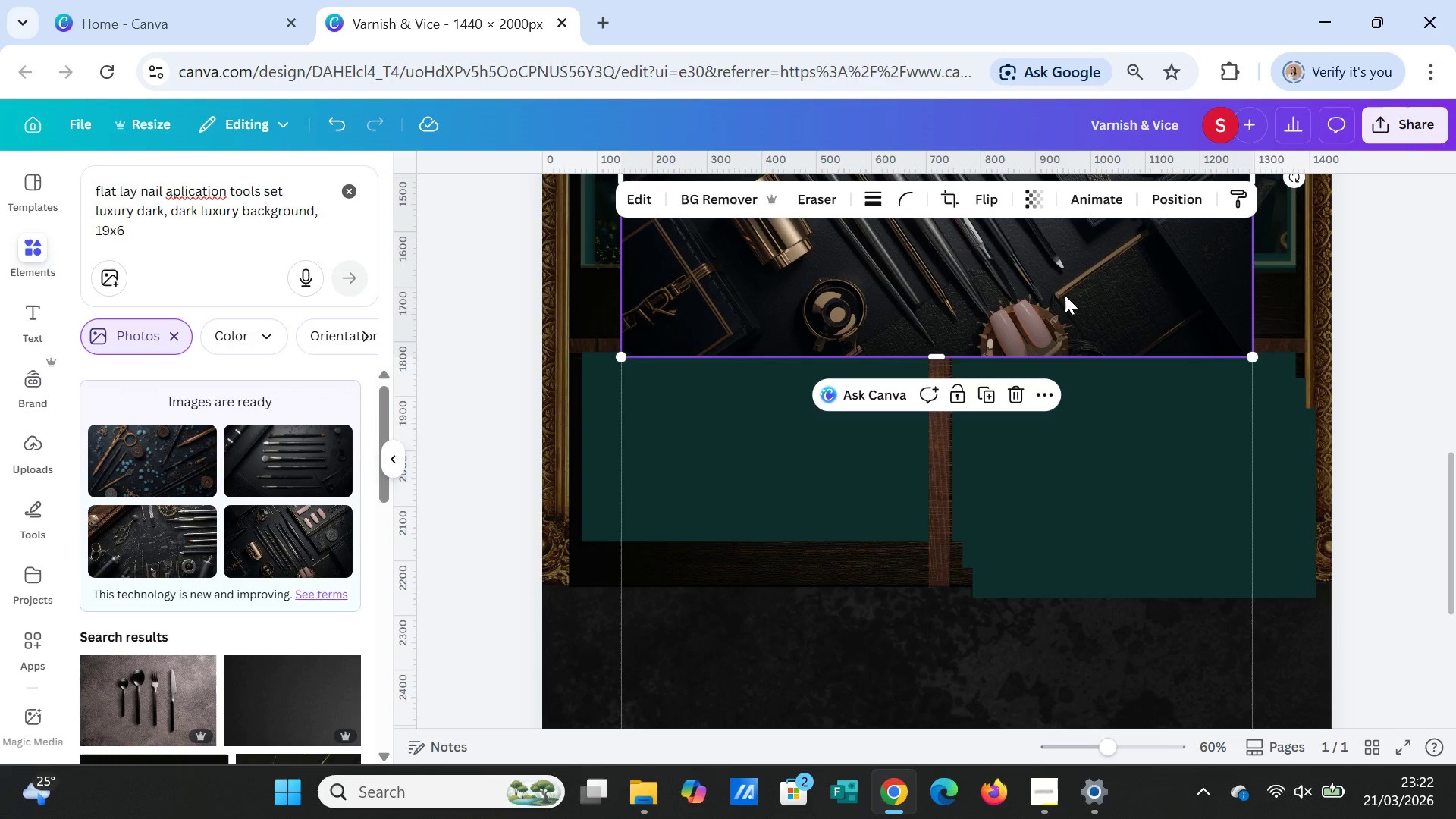 
left_click_drag(start_coordinate=[1058, 295], to_coordinate=[1054, 505])
 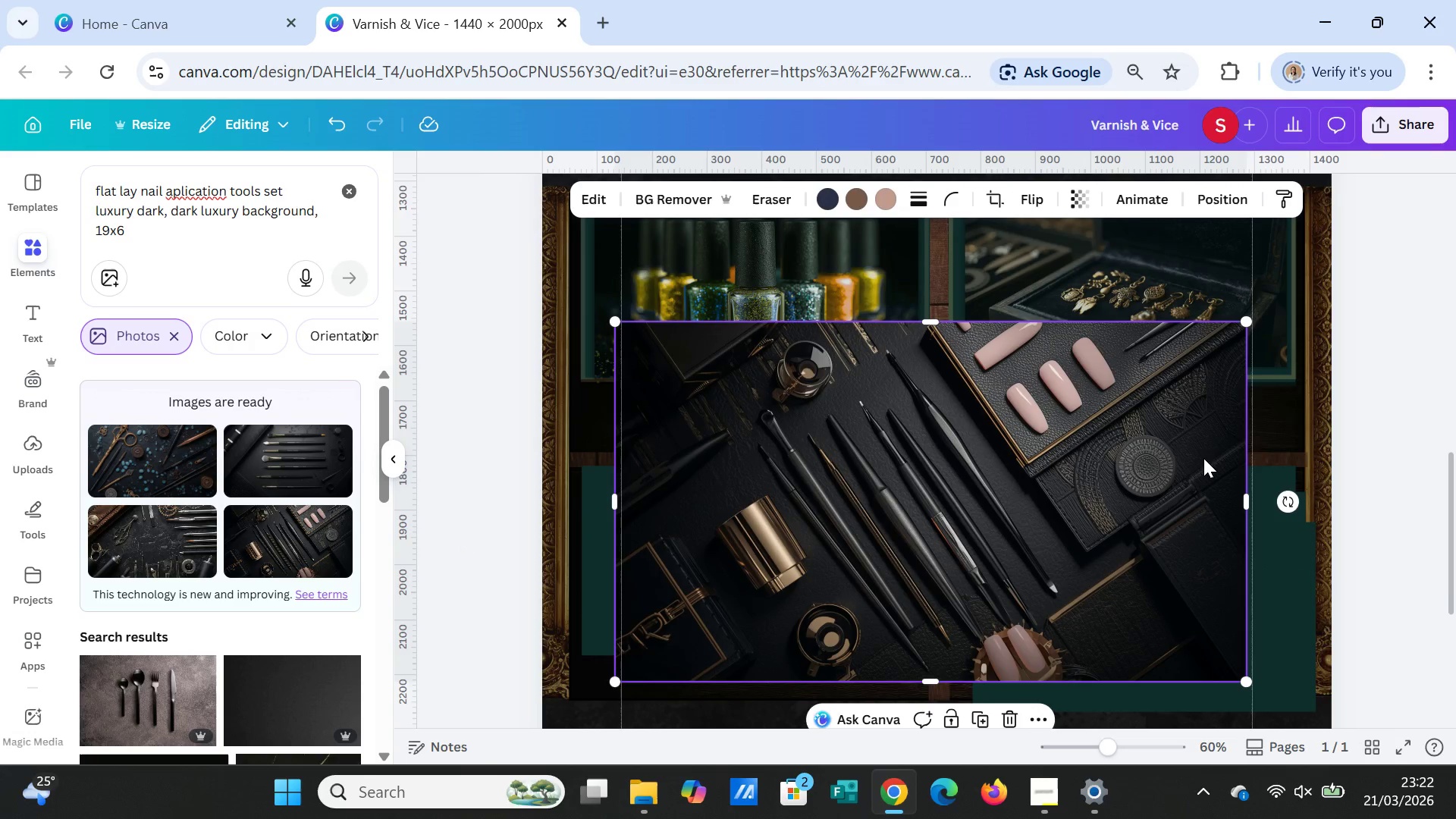 
scroll: coordinate [1203, 458], scroll_direction: up, amount: 1.0
 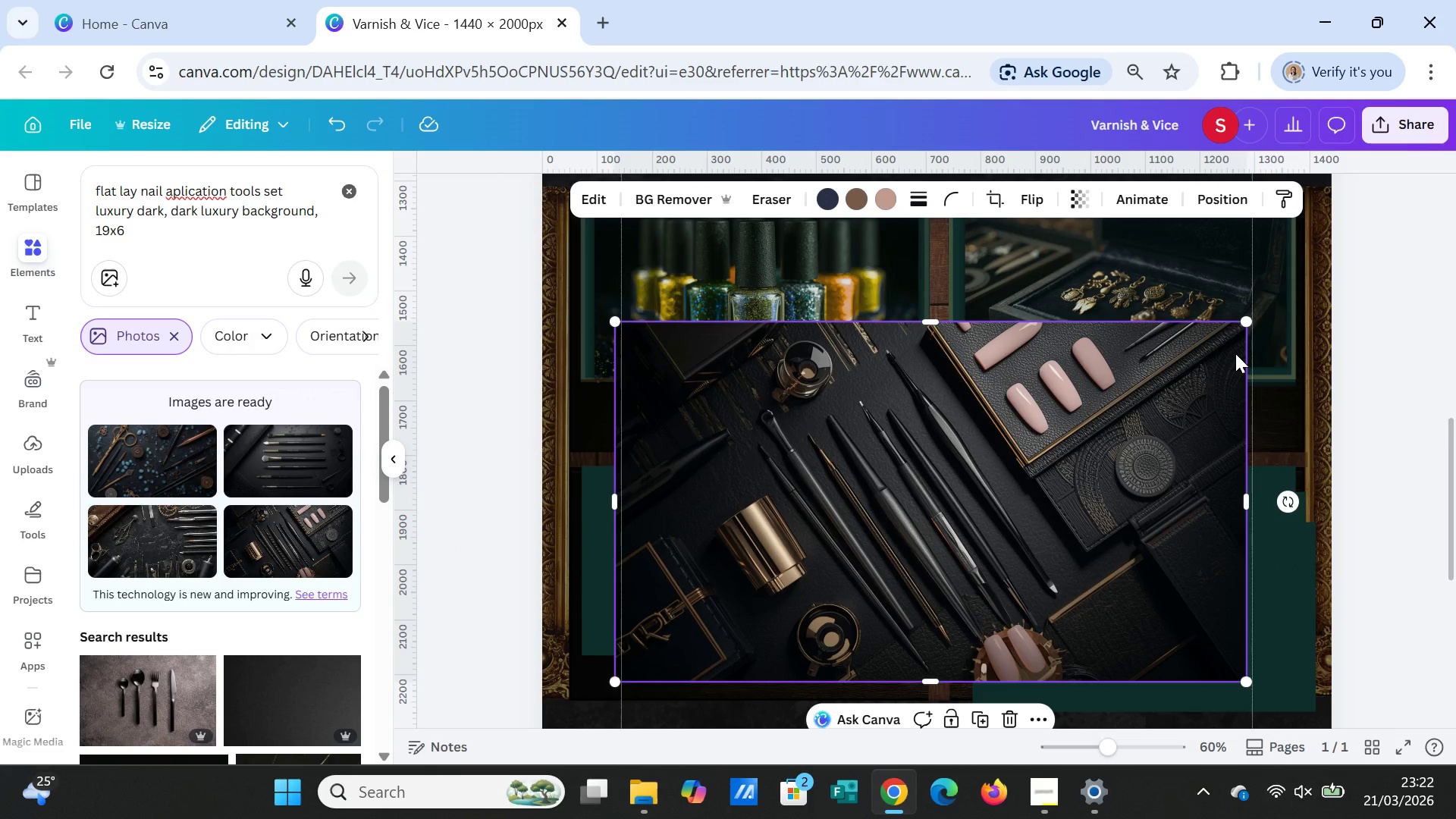 
wait(9.24)
 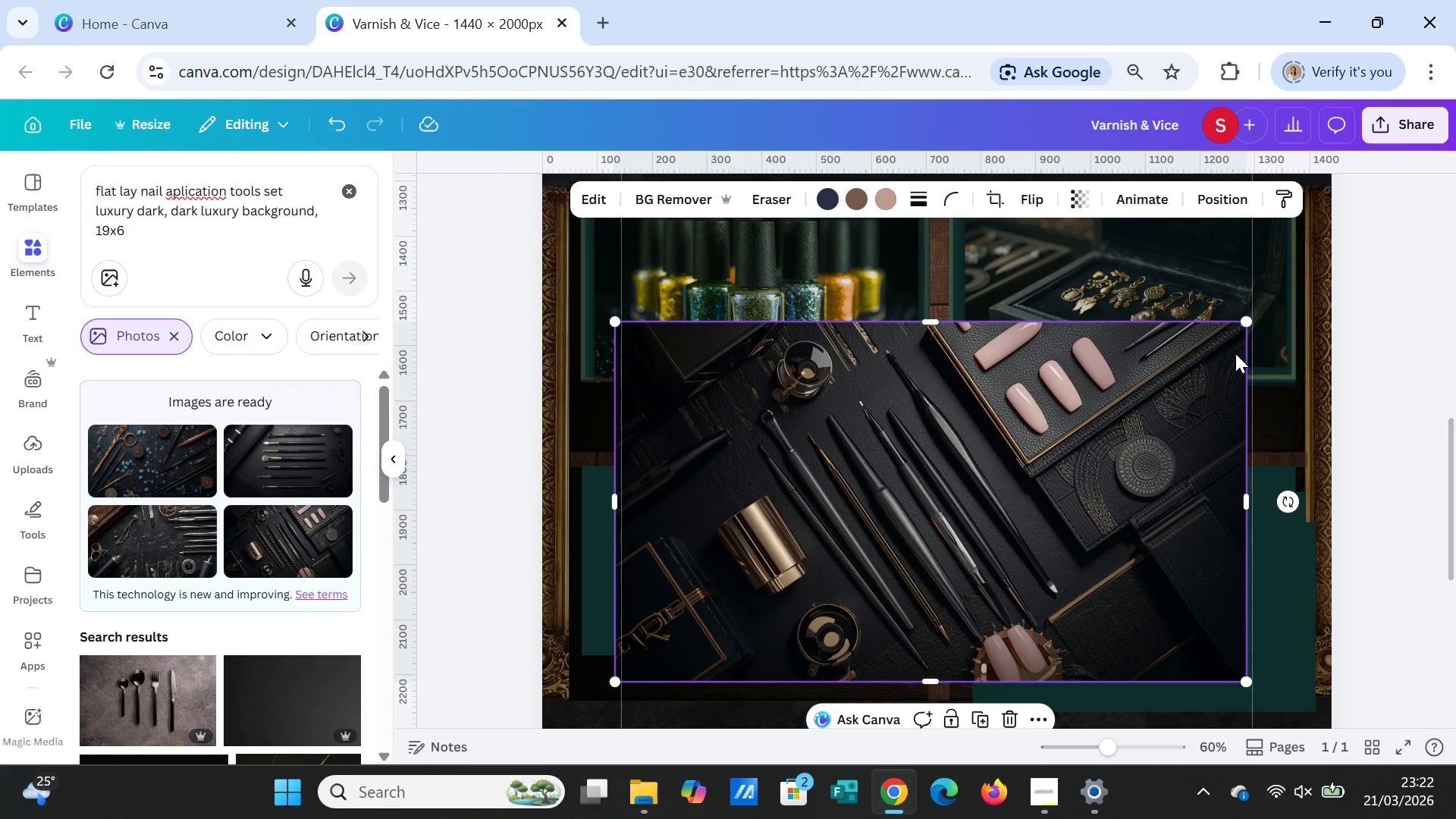 
left_click([905, 425])
 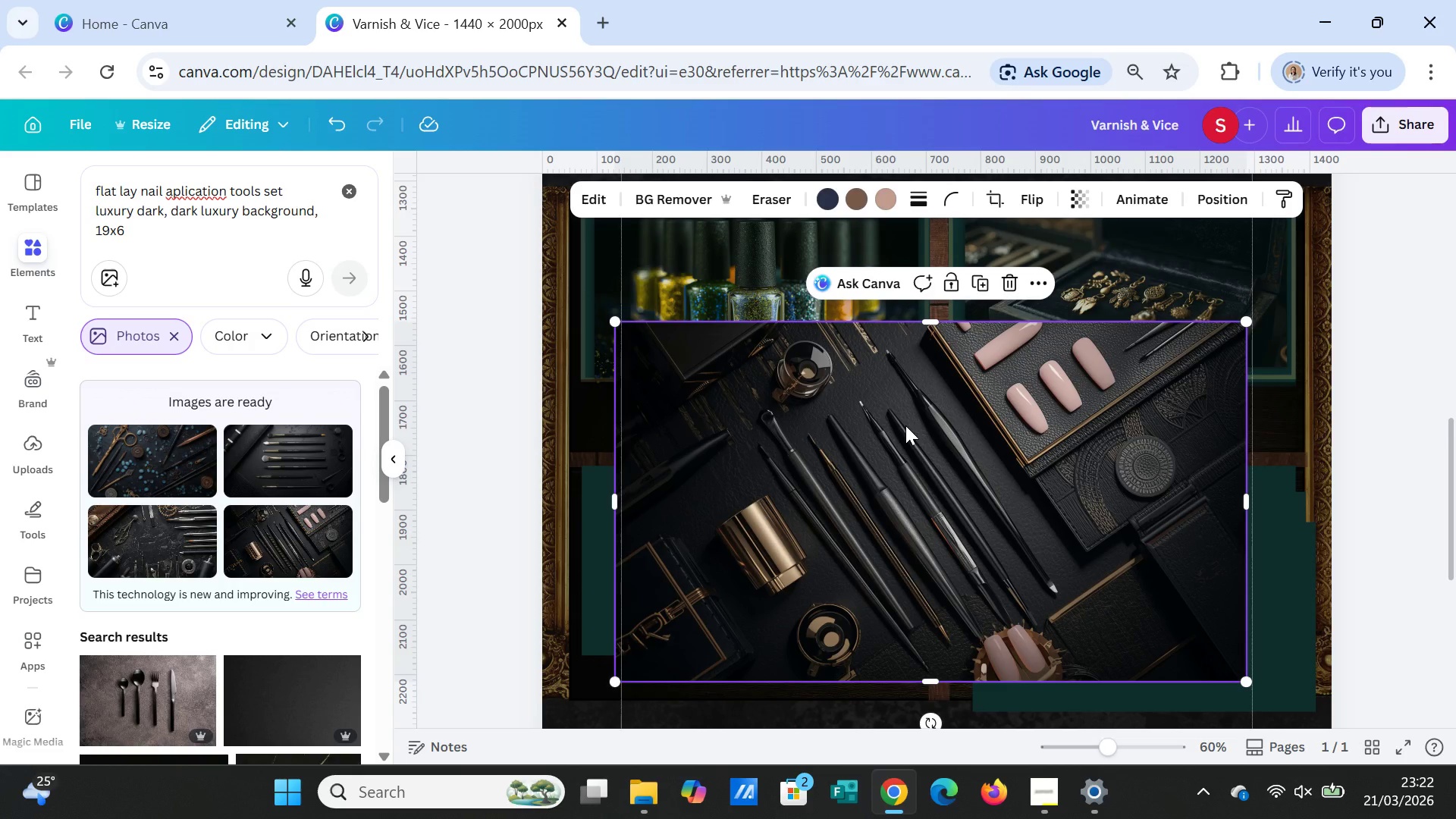 
key(Delete)
 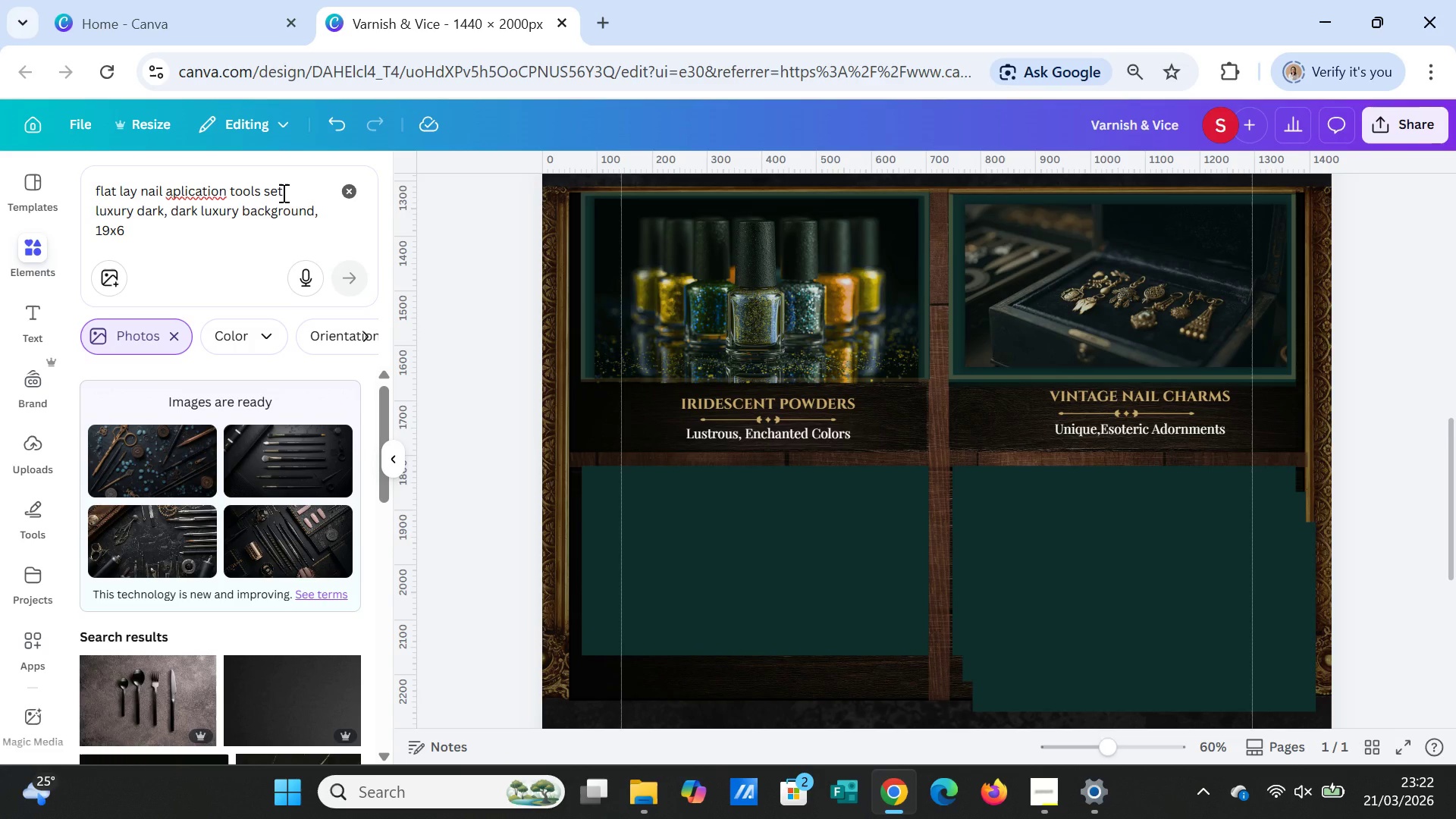 
left_click([282, 193])
 